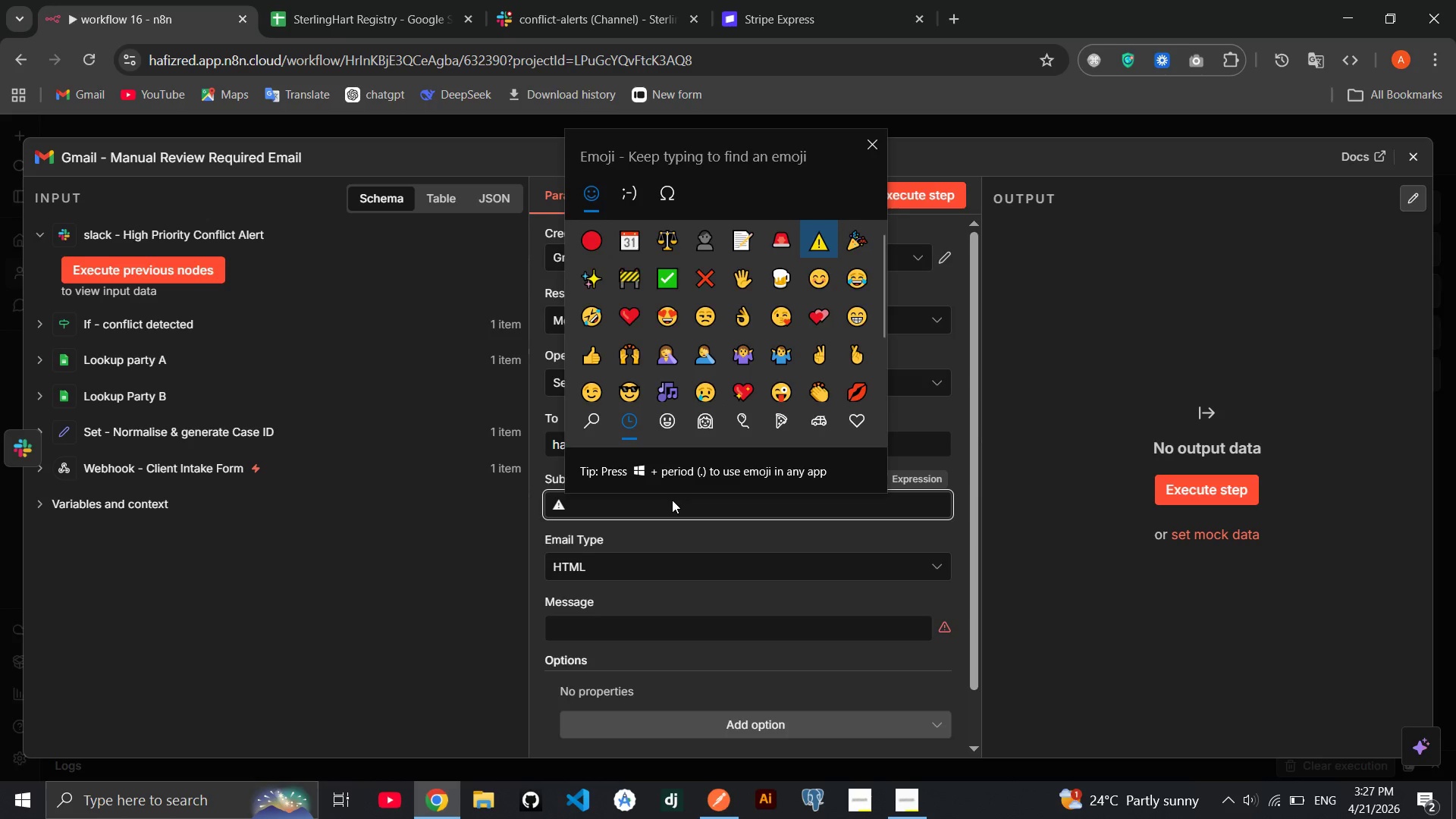 
left_click([672, 500])
 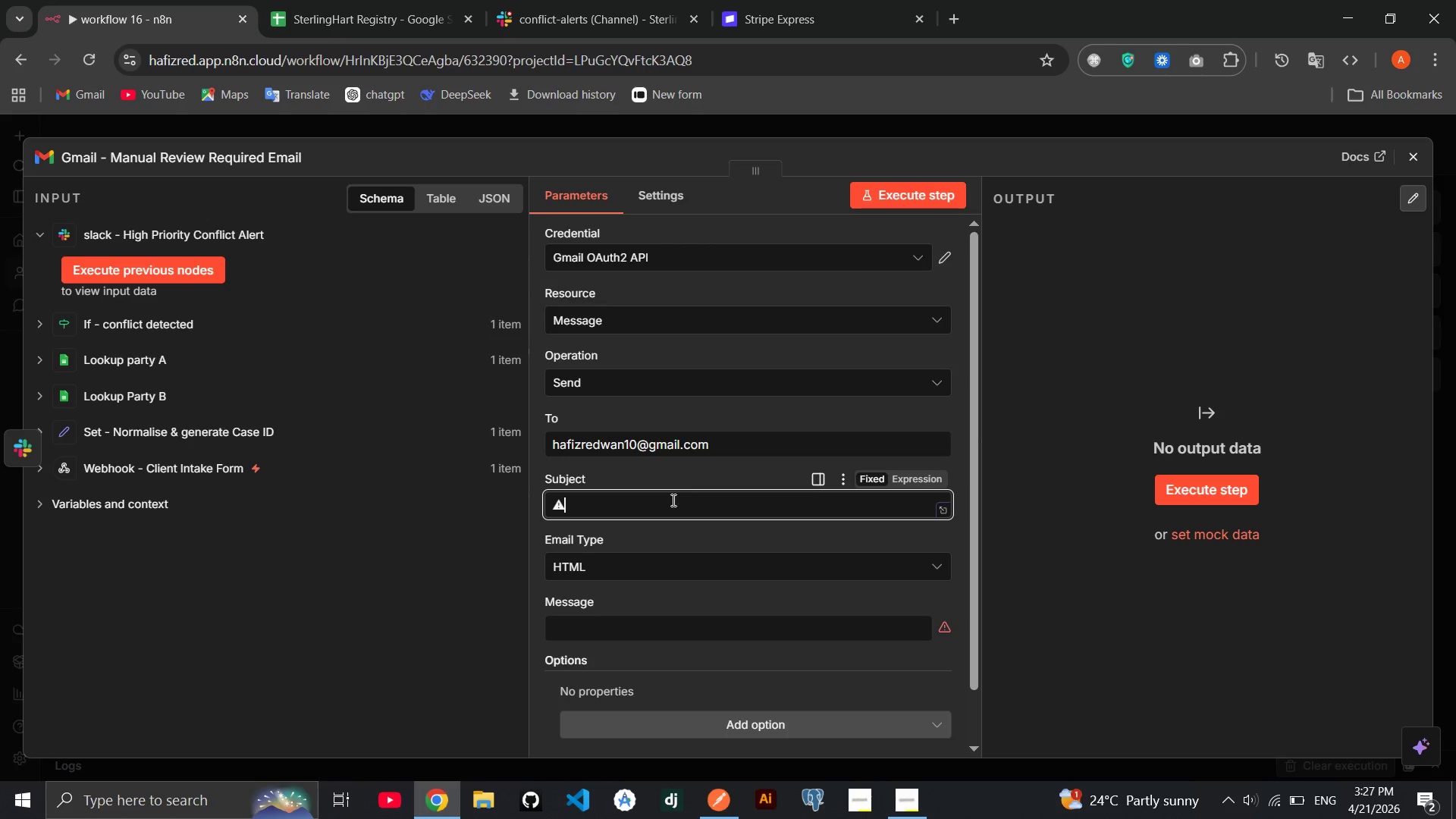 
type( Mna)
key(Backspace)
key(Backspace)
type(anual Review Required)
 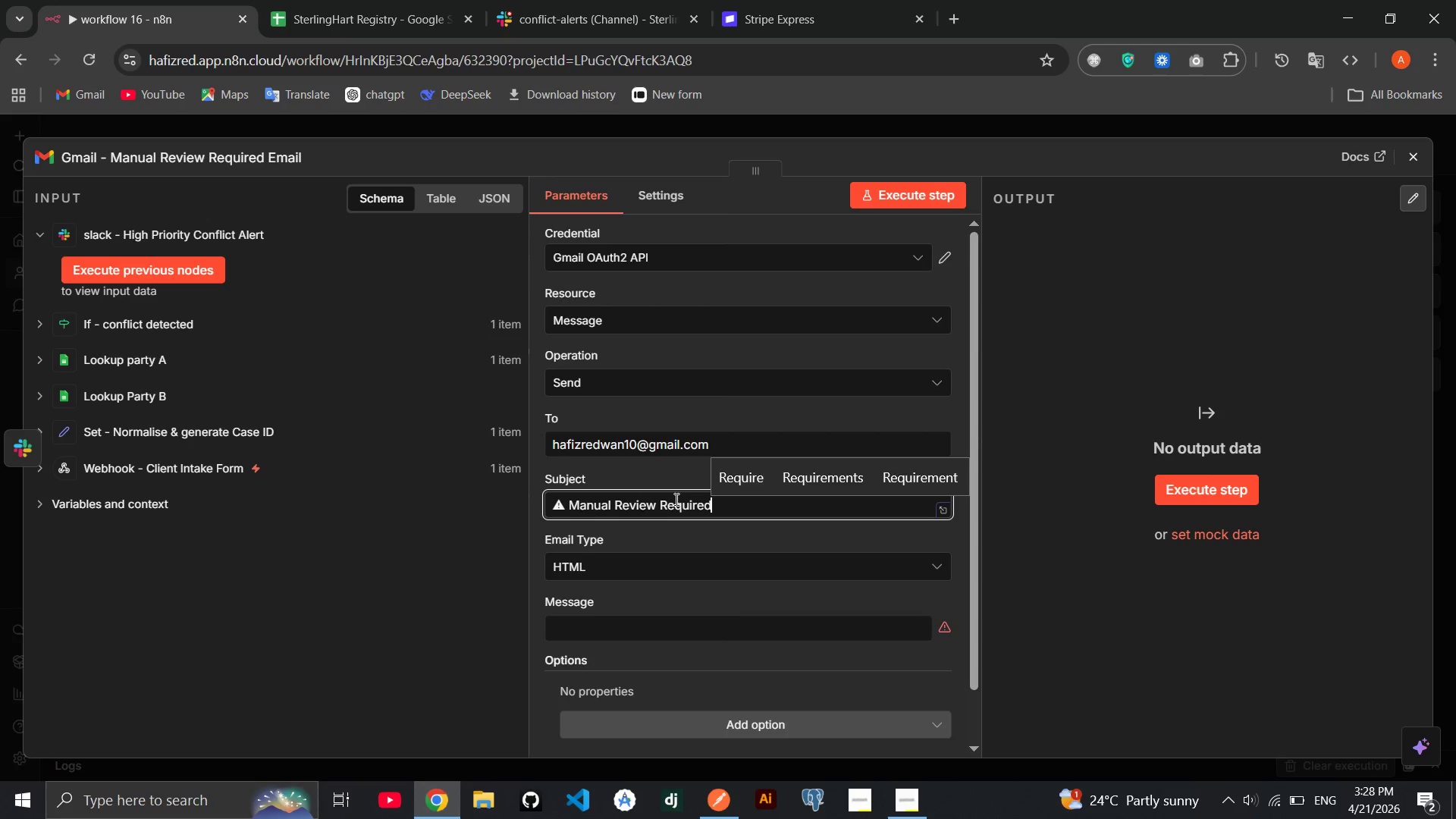 
type( - Conflict flage)
key(Backspace)
type(ged | )
 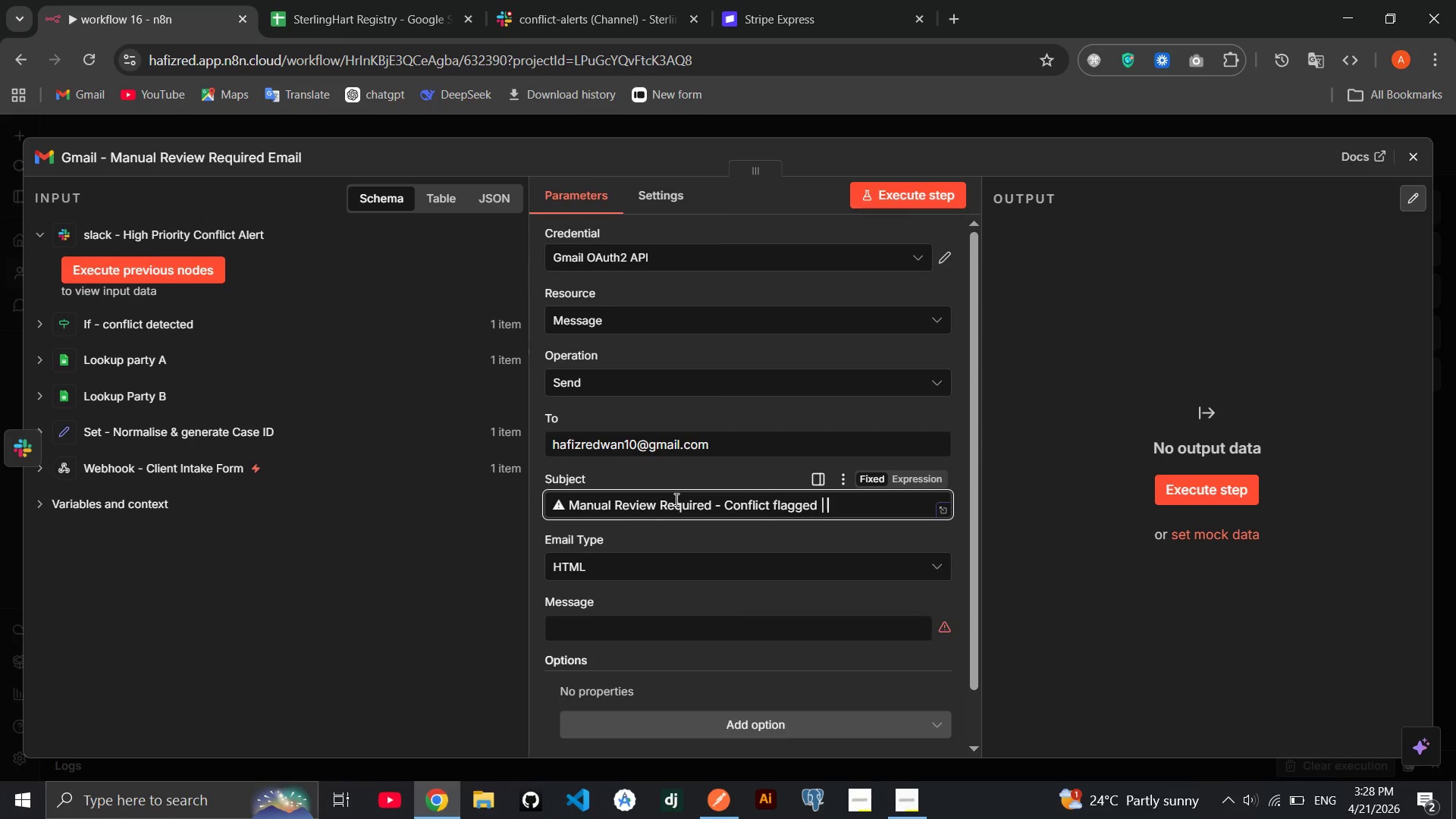 
type(Case)
 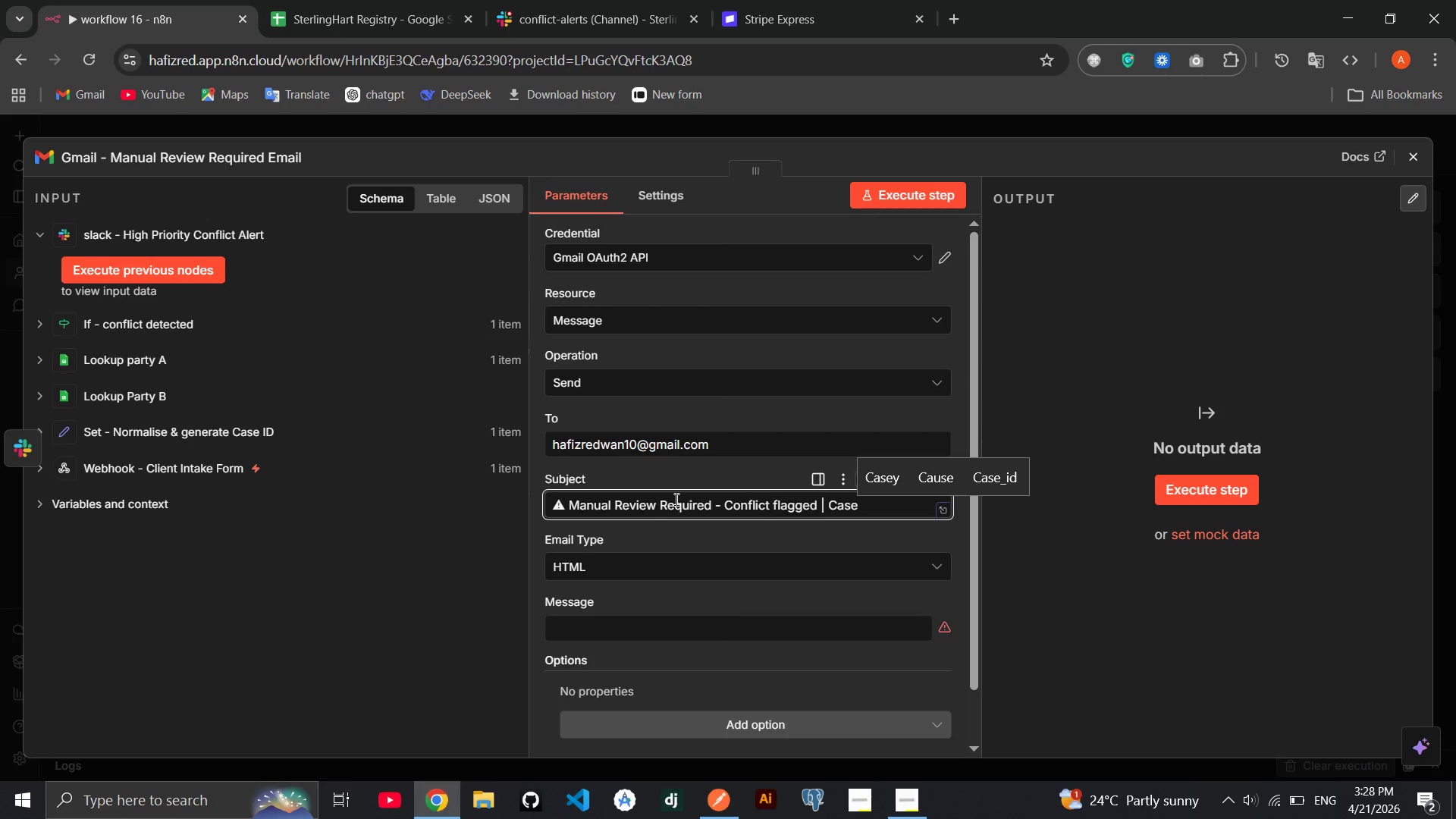 
wait(6.58)
 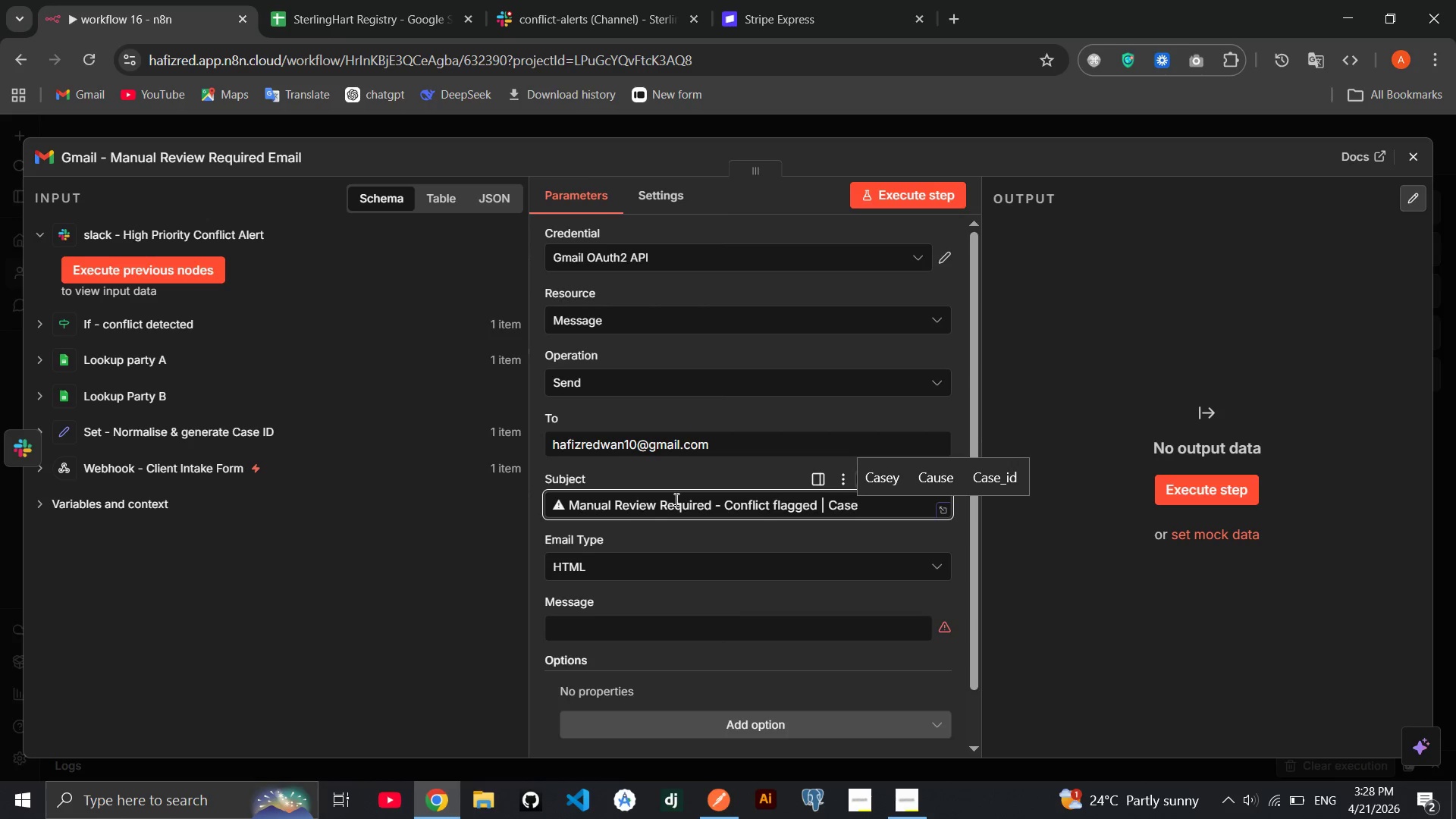 
key(Space)
 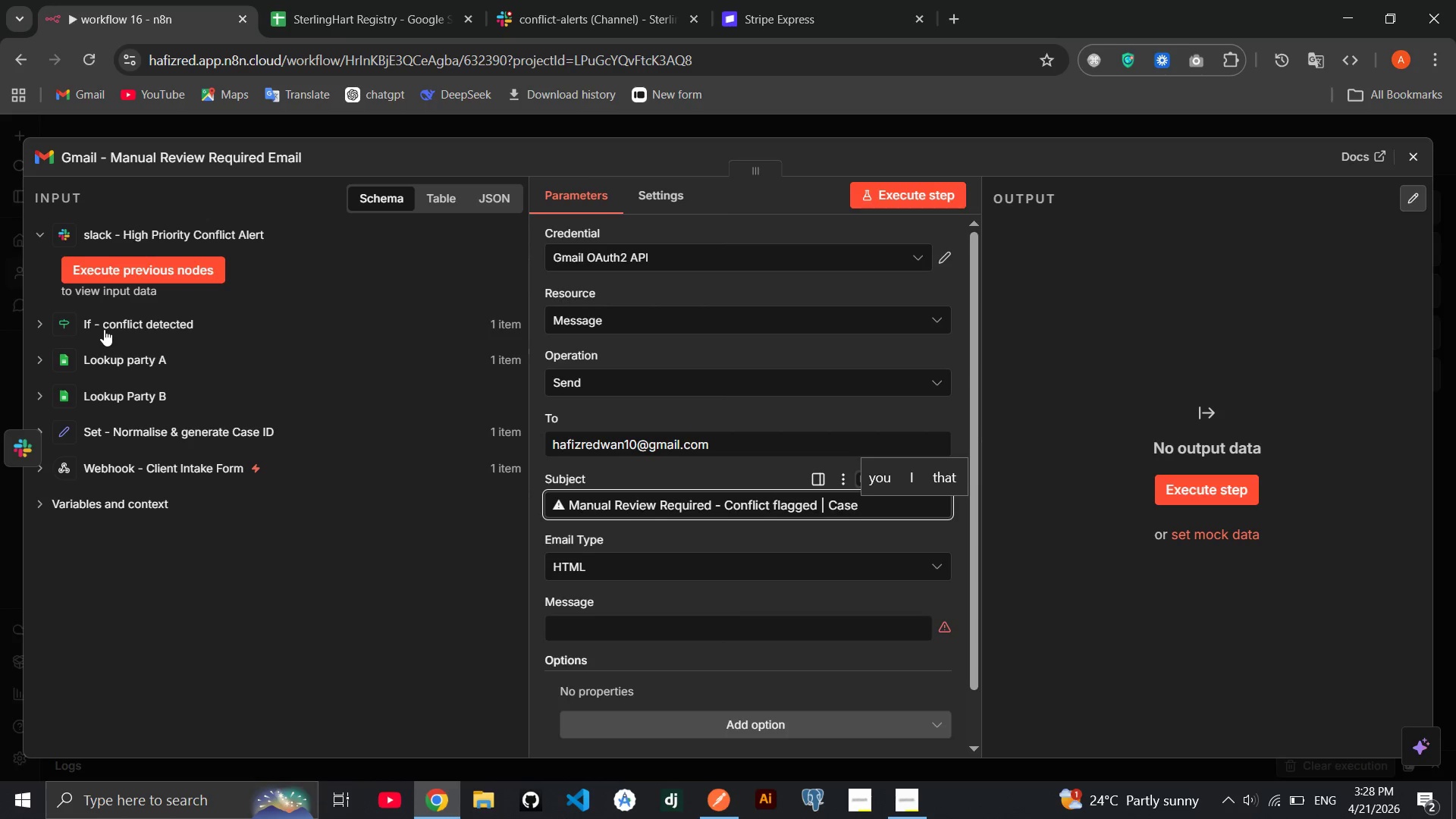 
left_click([106, 334])
 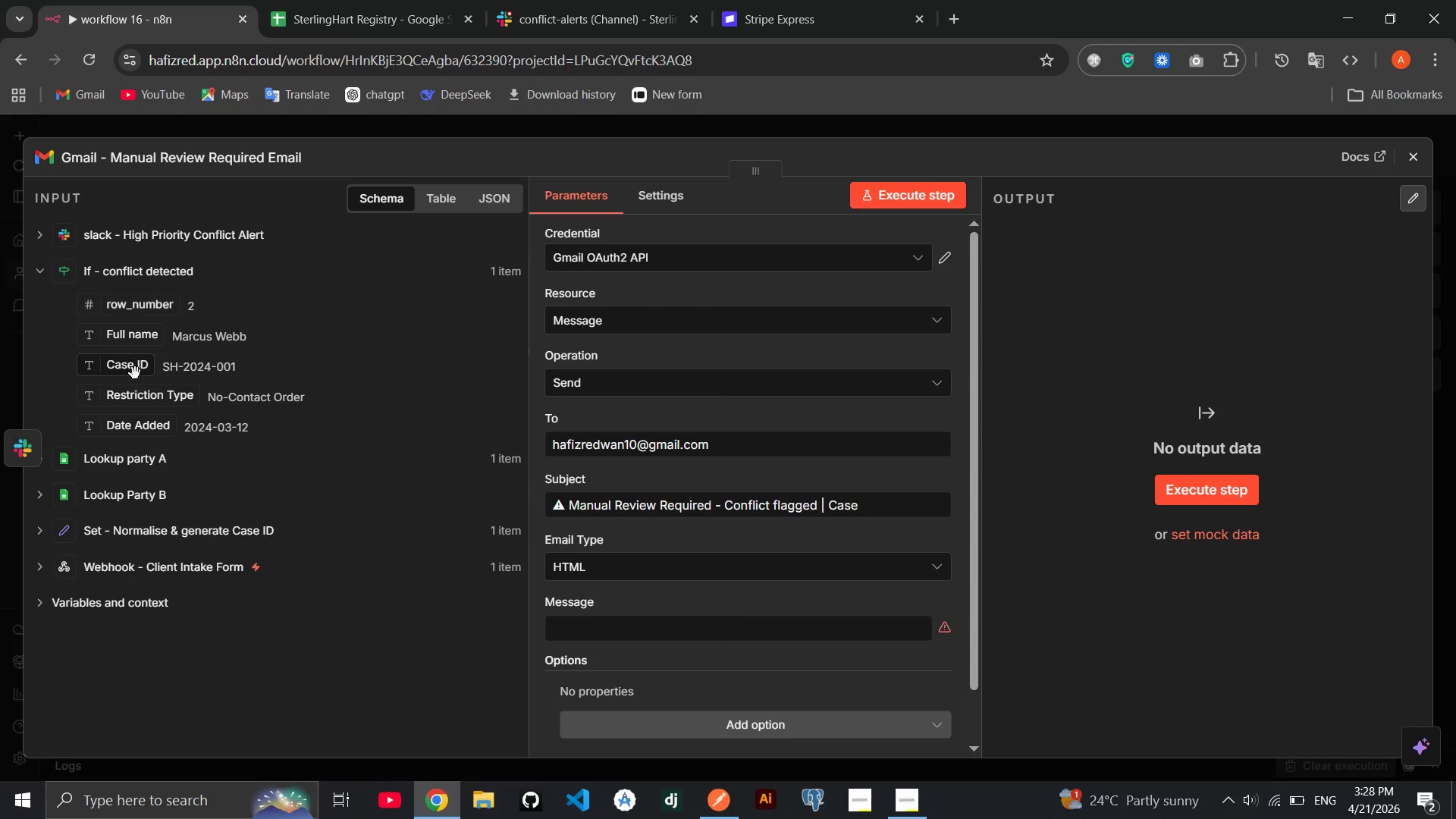 
left_click_drag(start_coordinate=[135, 373], to_coordinate=[886, 512])
 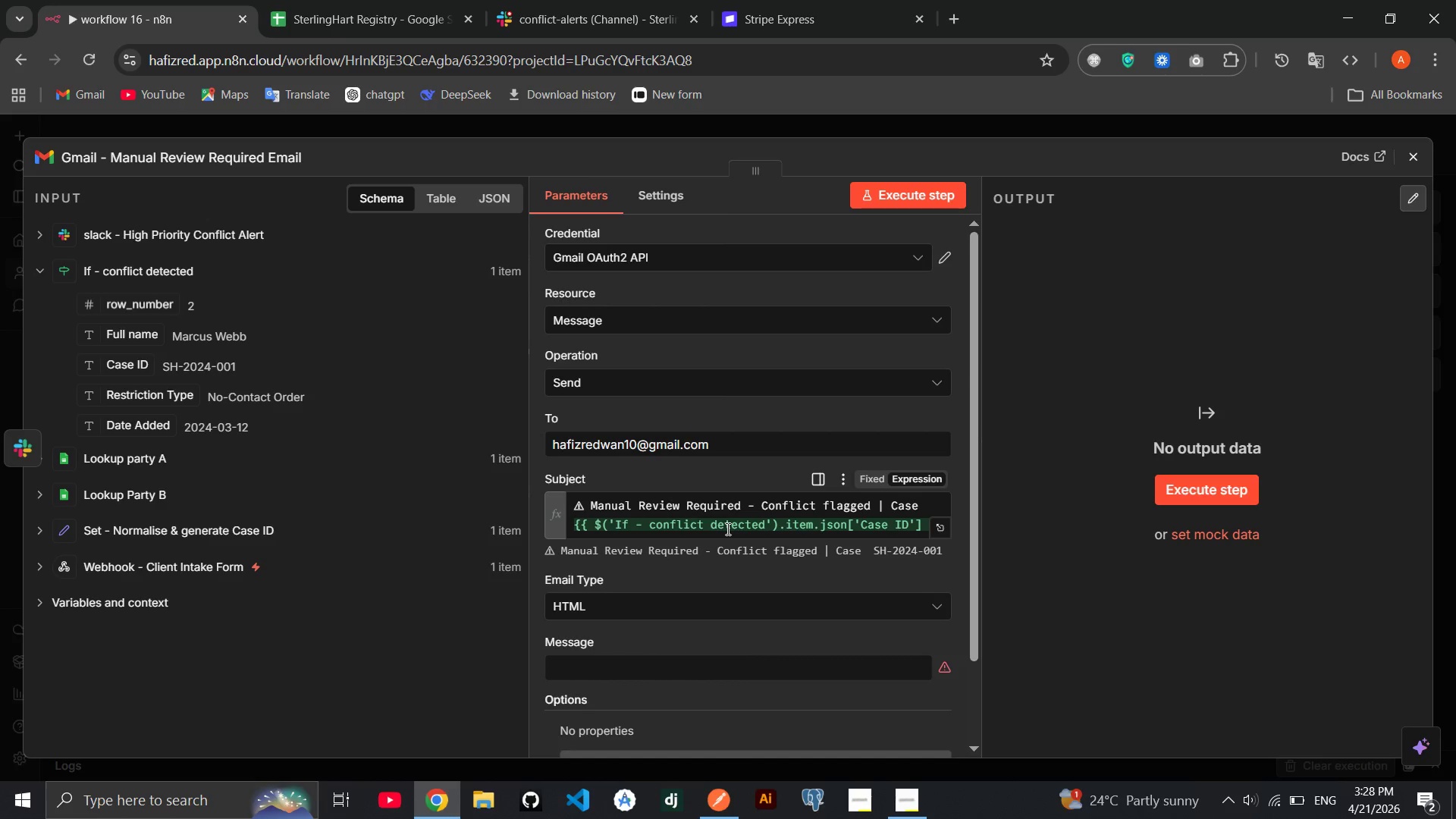 
scroll: coordinate [726, 528], scroll_direction: down, amount: 2.0
 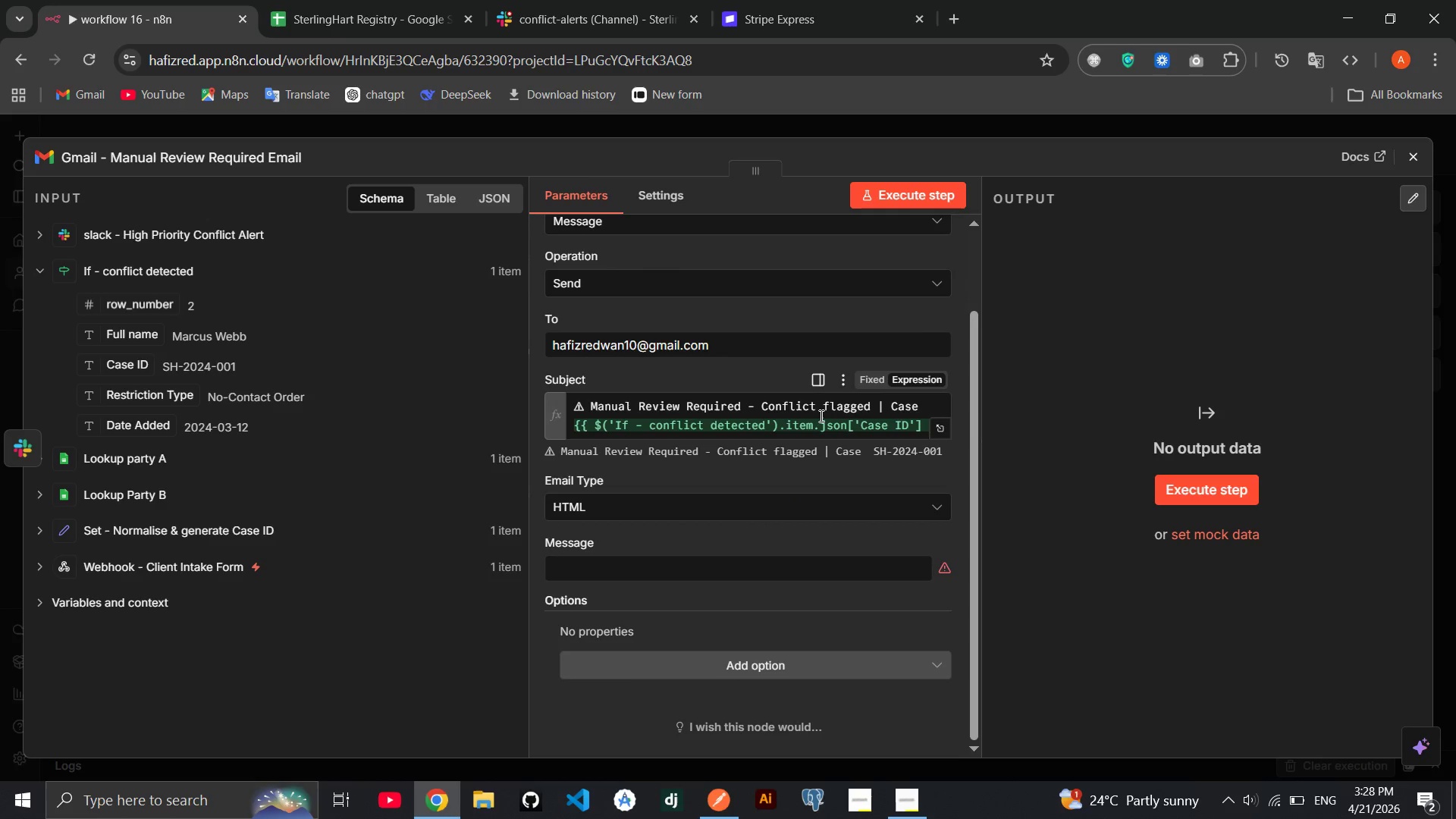 
key(End)
 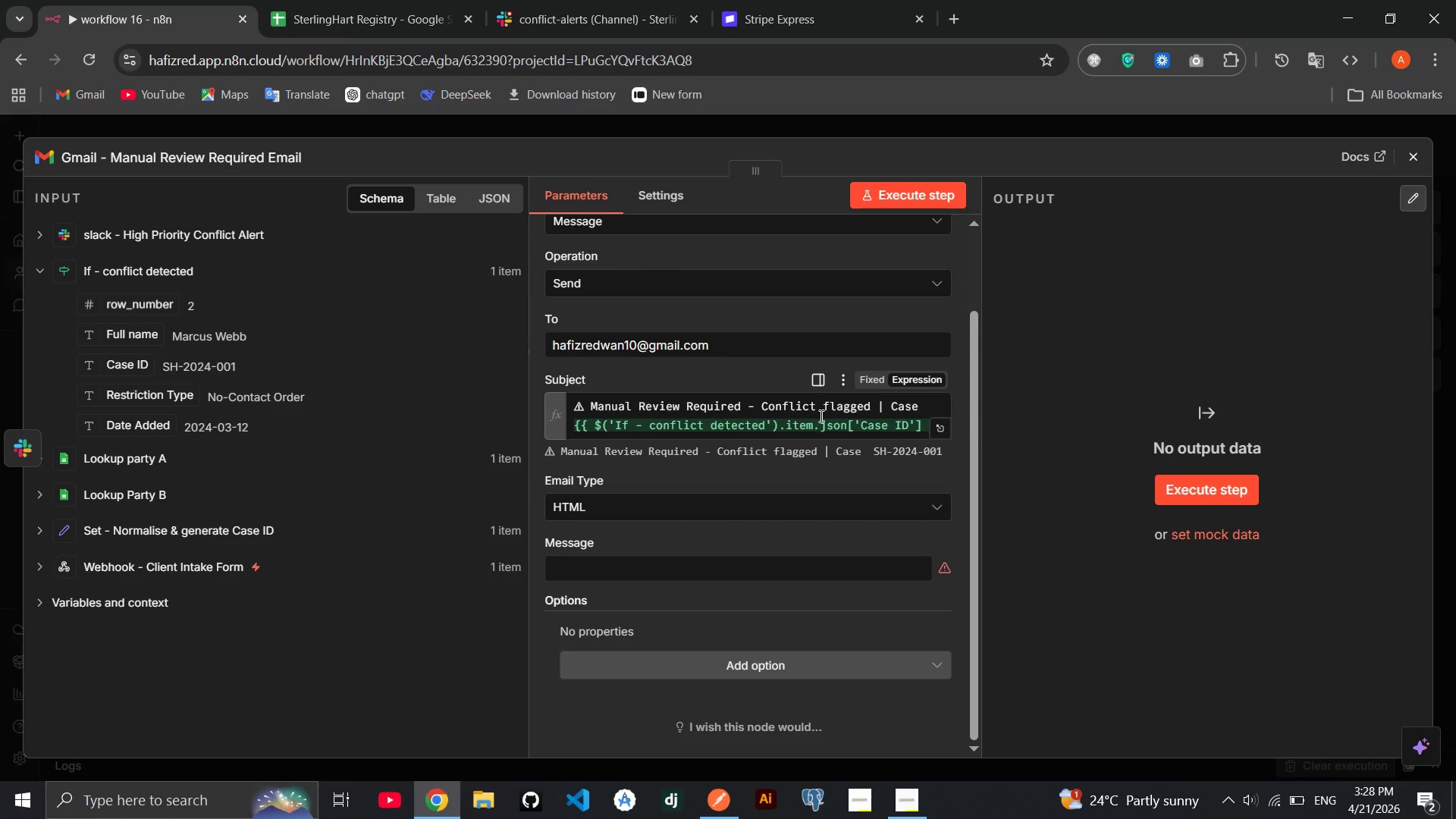 
key(End)
 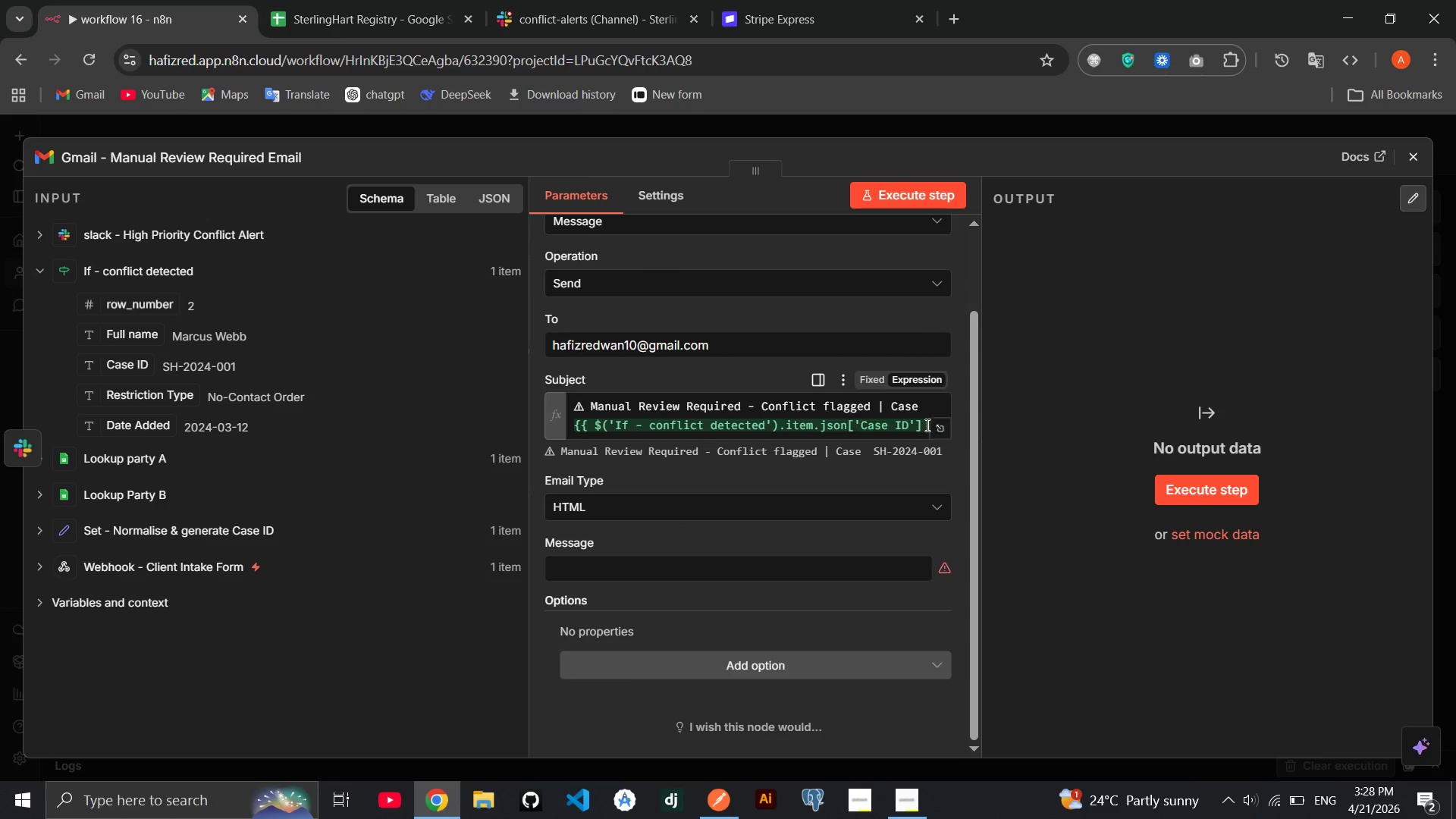 
left_click([926, 425])
 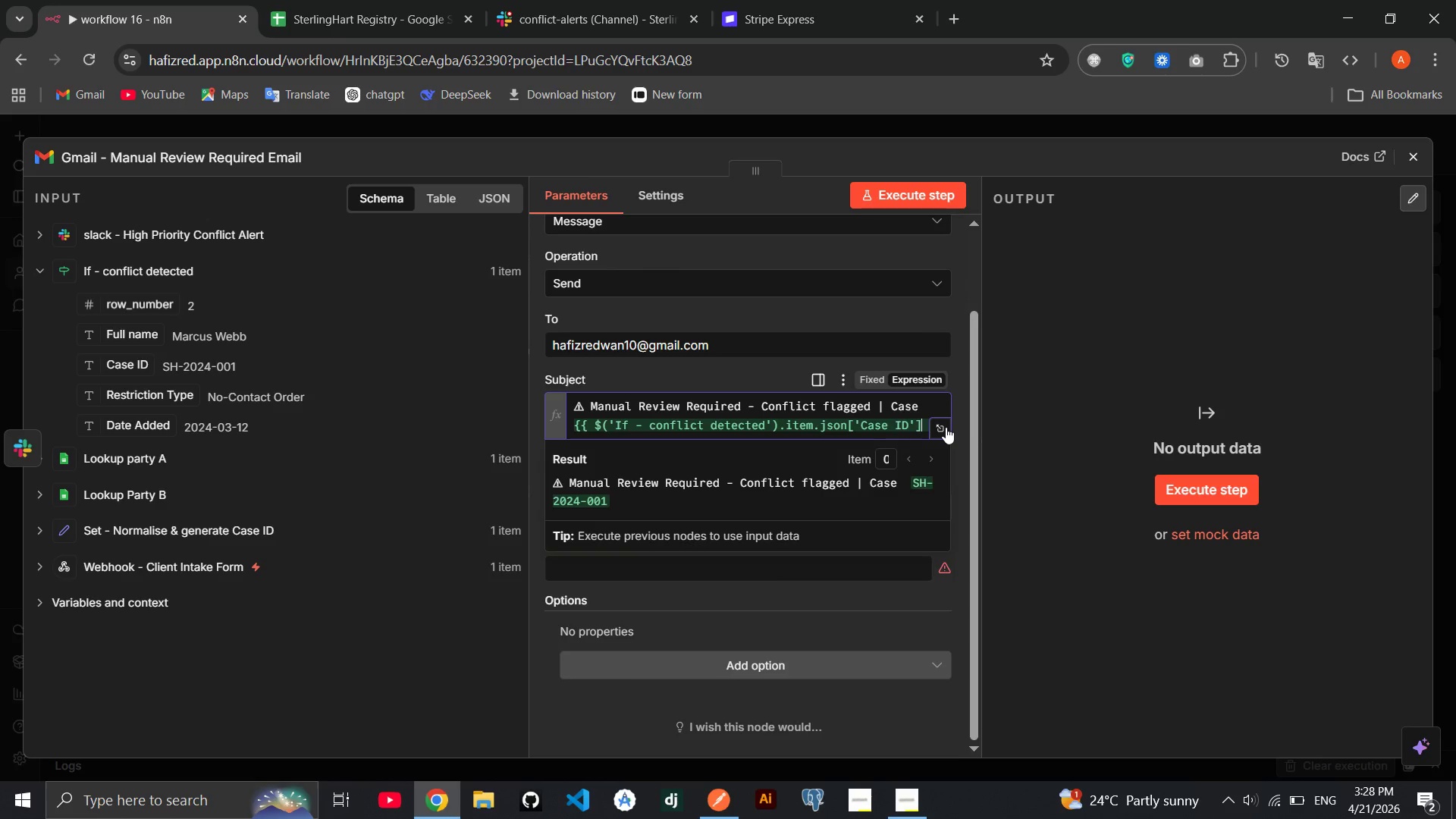 
left_click([944, 428])
 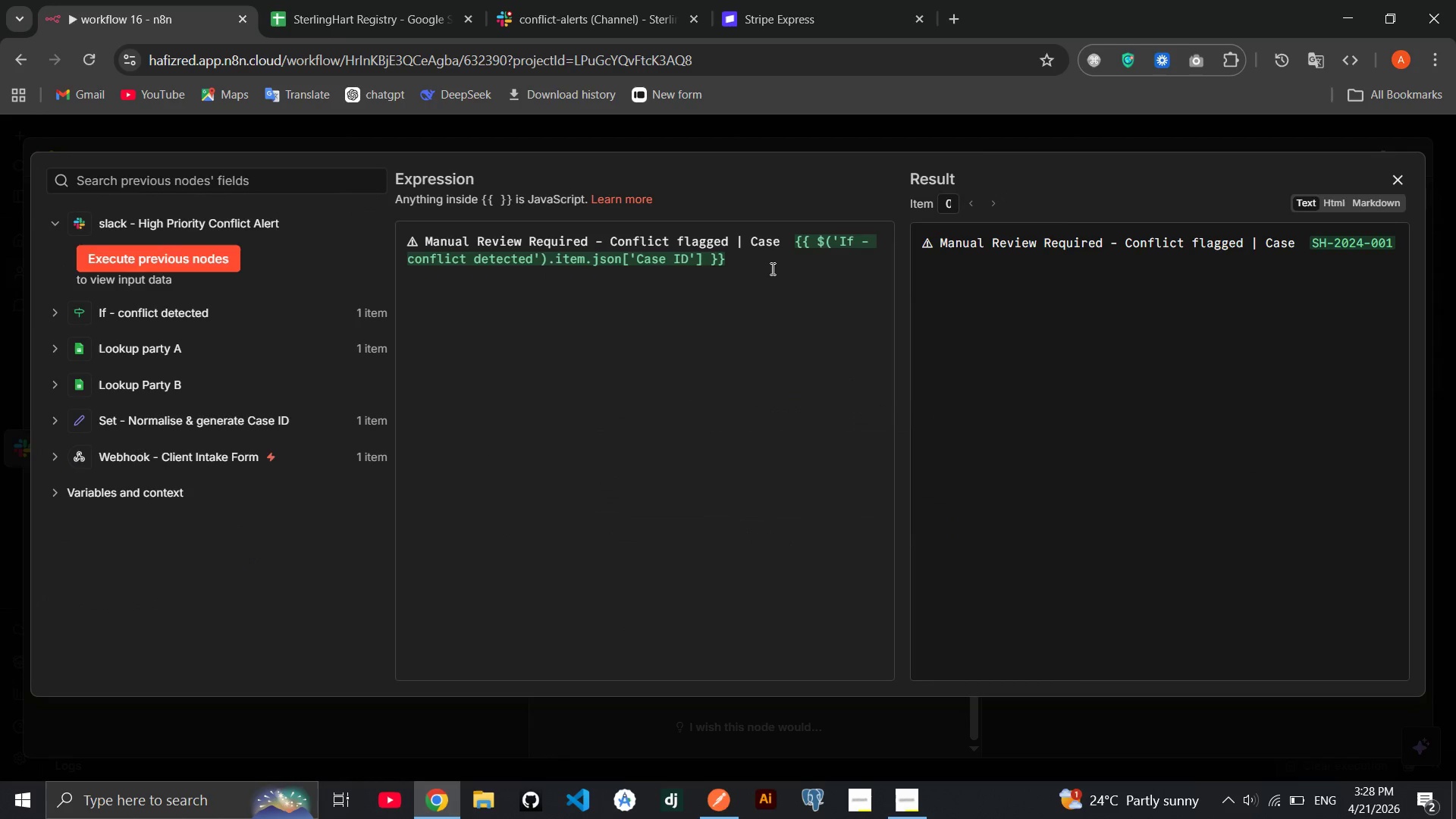 
left_click([769, 265])
 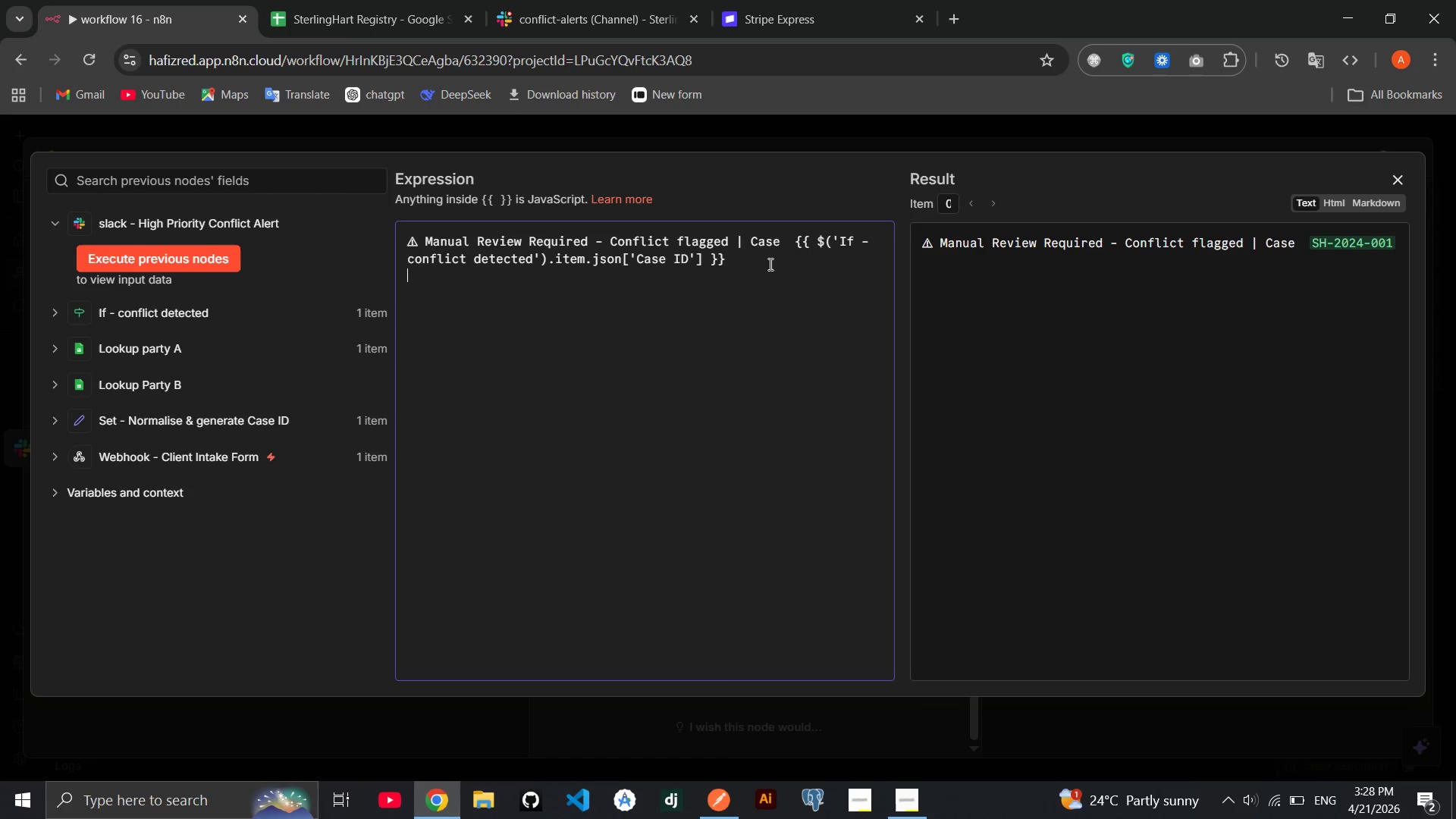 
key(Enter)
 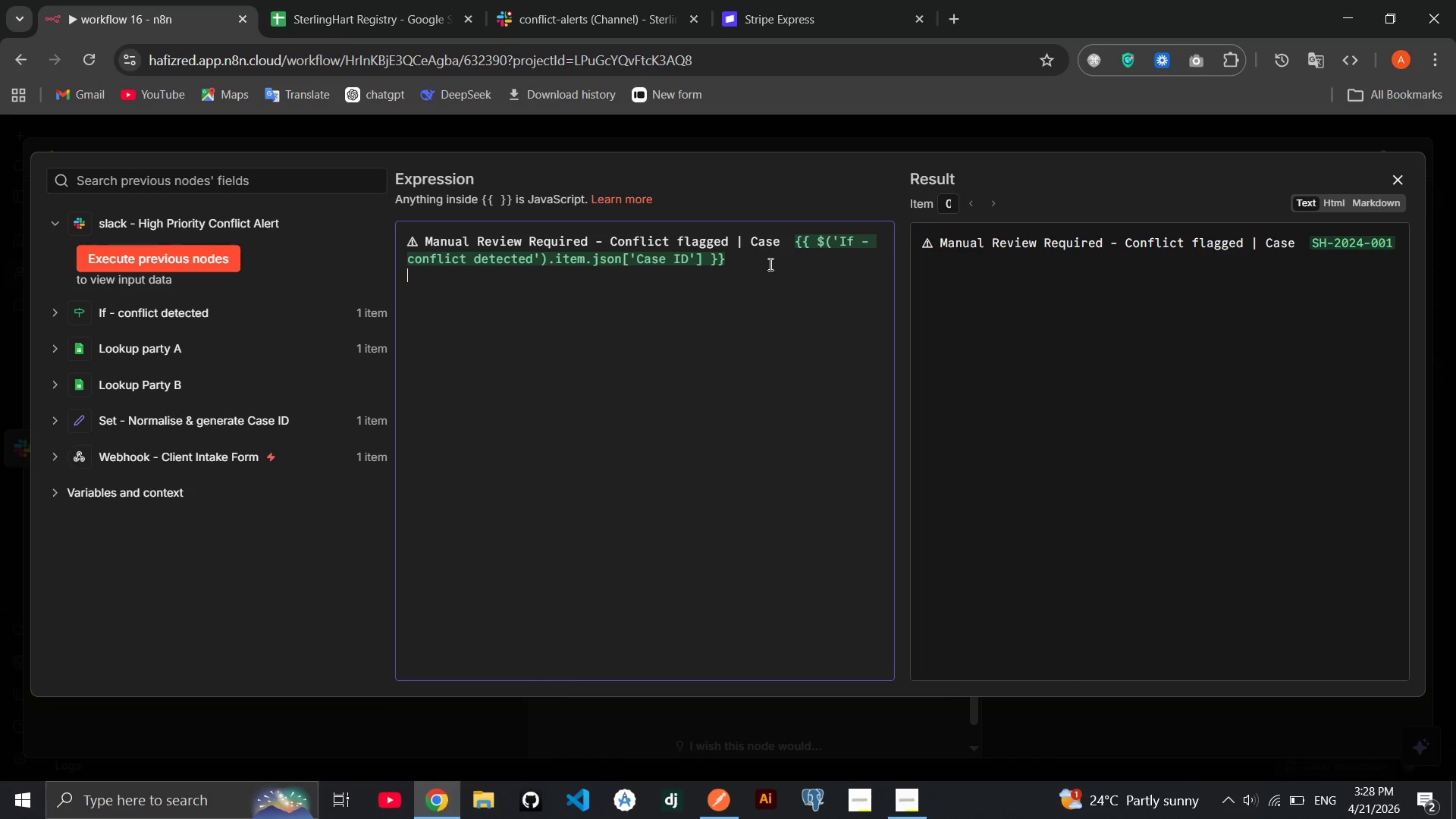 
left_click([796, 240])
 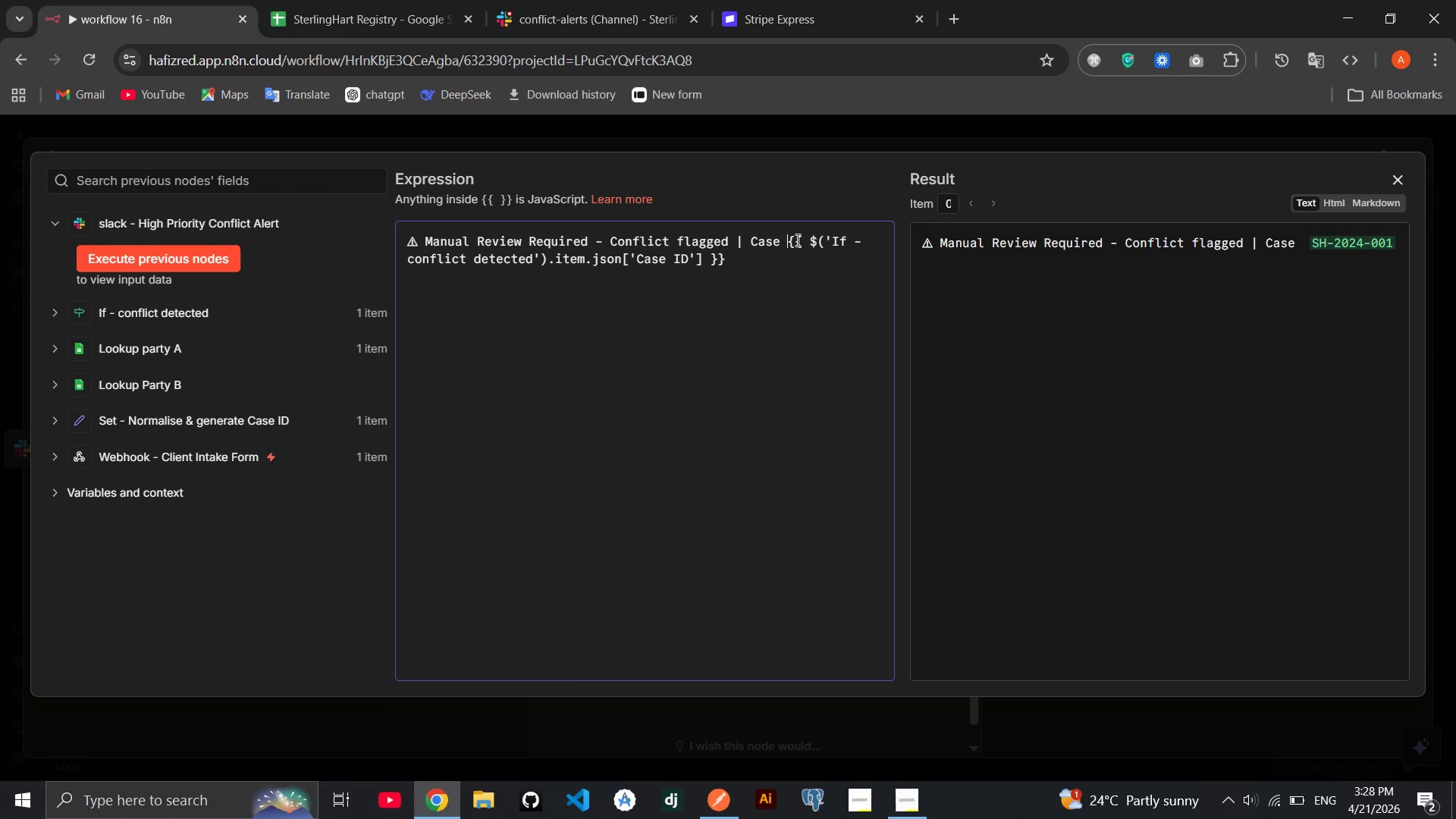 
key(Backspace)
 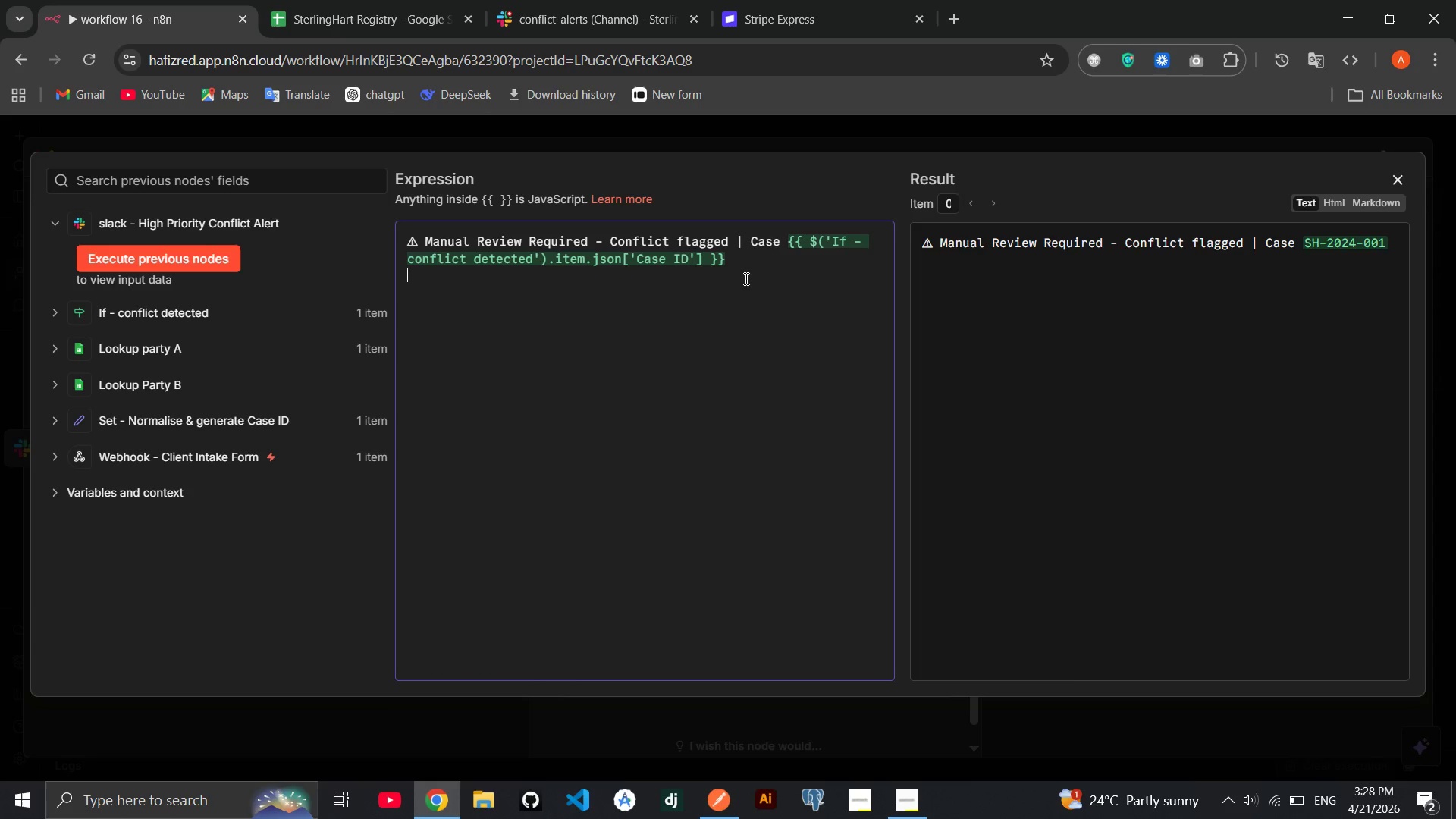 
wait(8.3)
 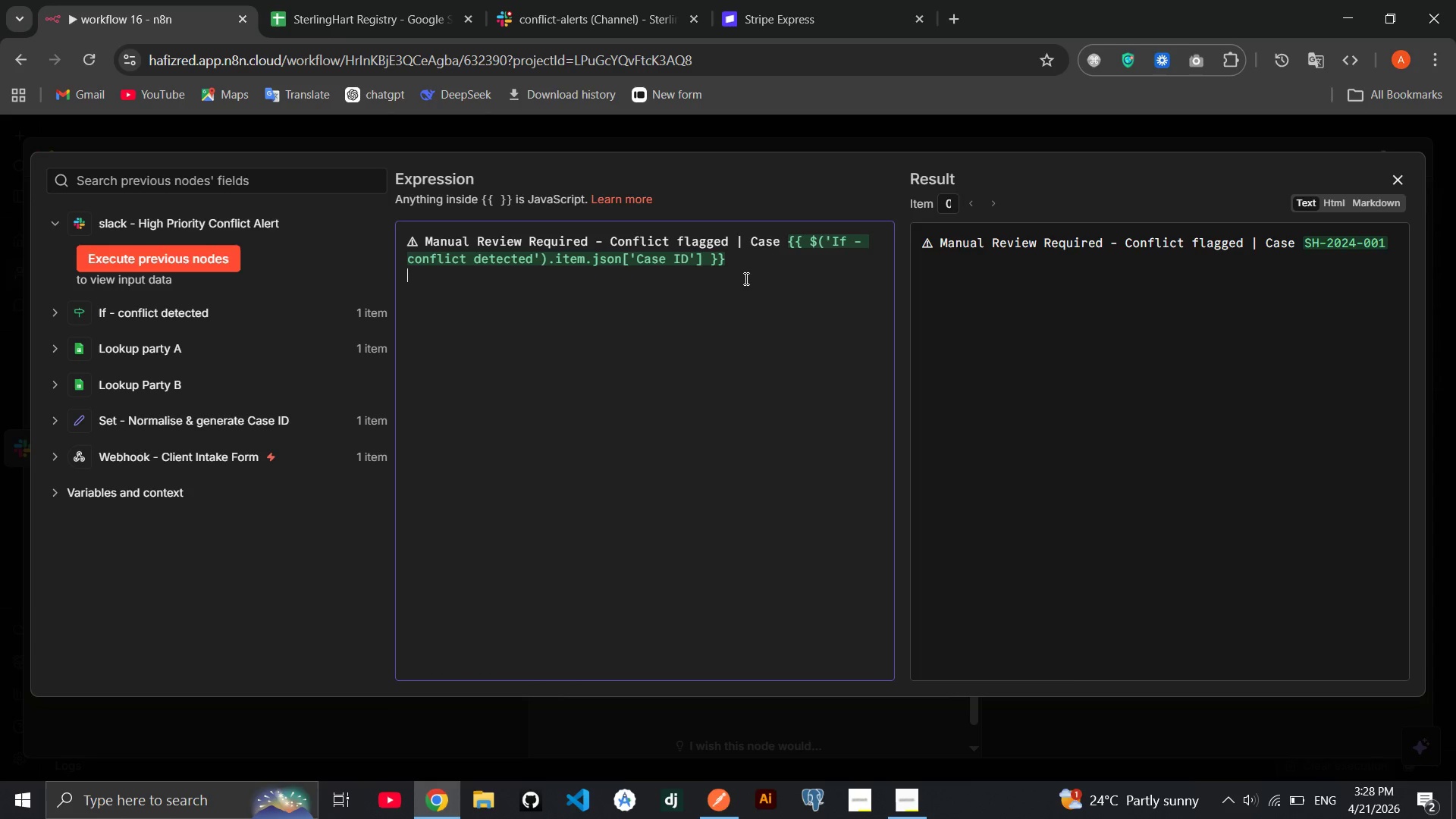 
left_click([1395, 179])
 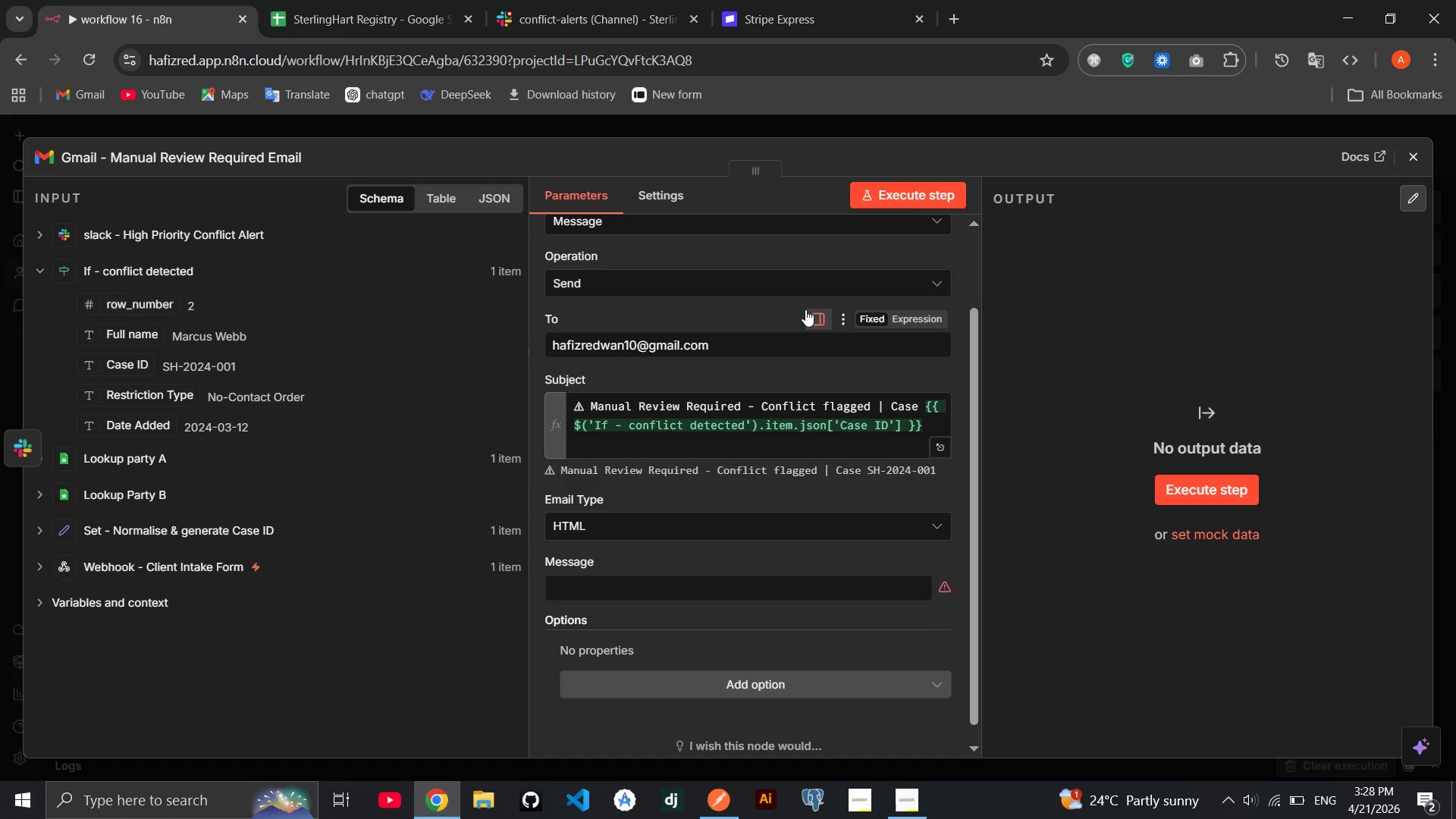 
scroll: coordinate [805, 309], scroll_direction: down, amount: 2.0
 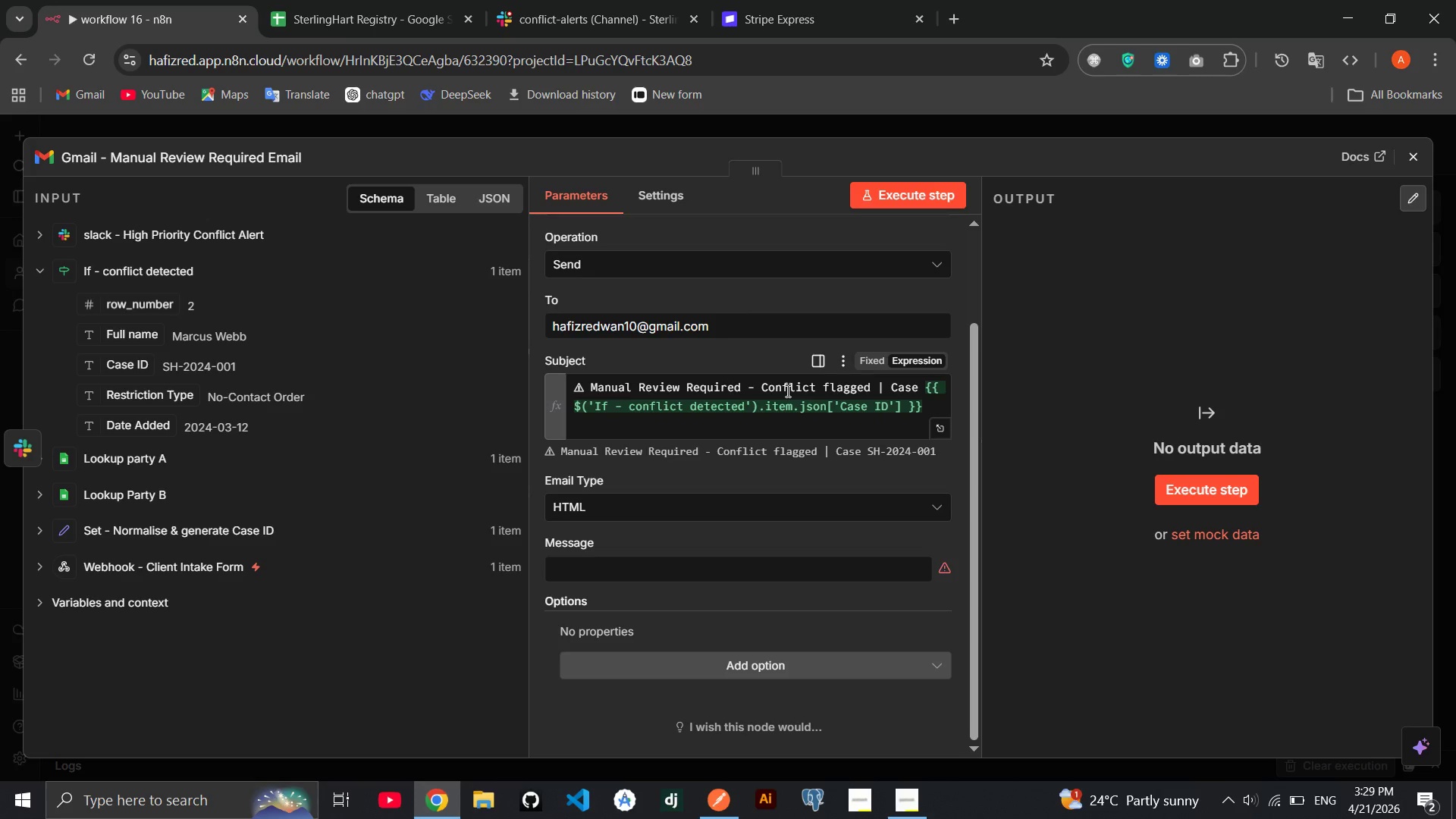 
wait(5.41)
 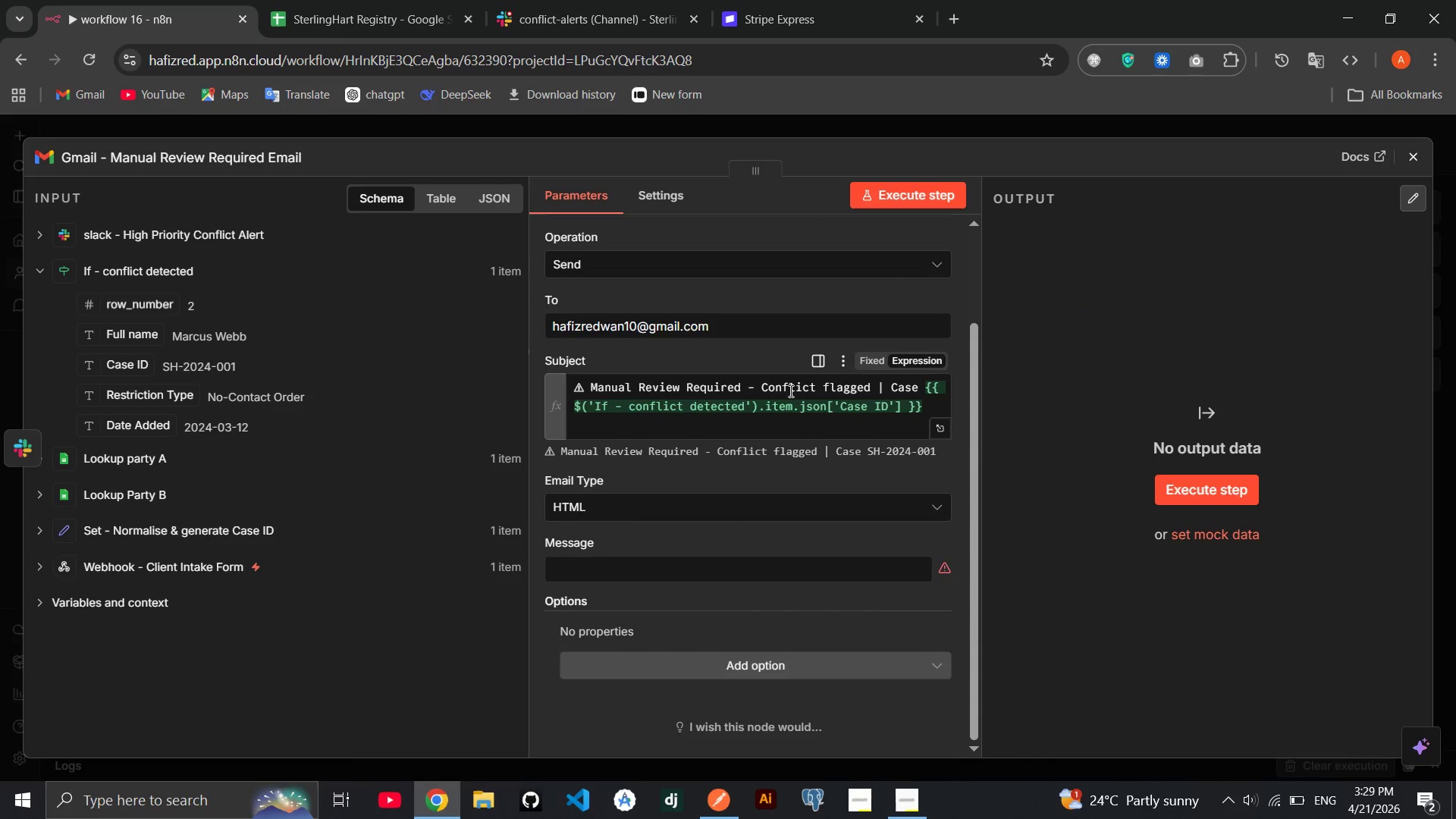 
left_click([758, 502])
 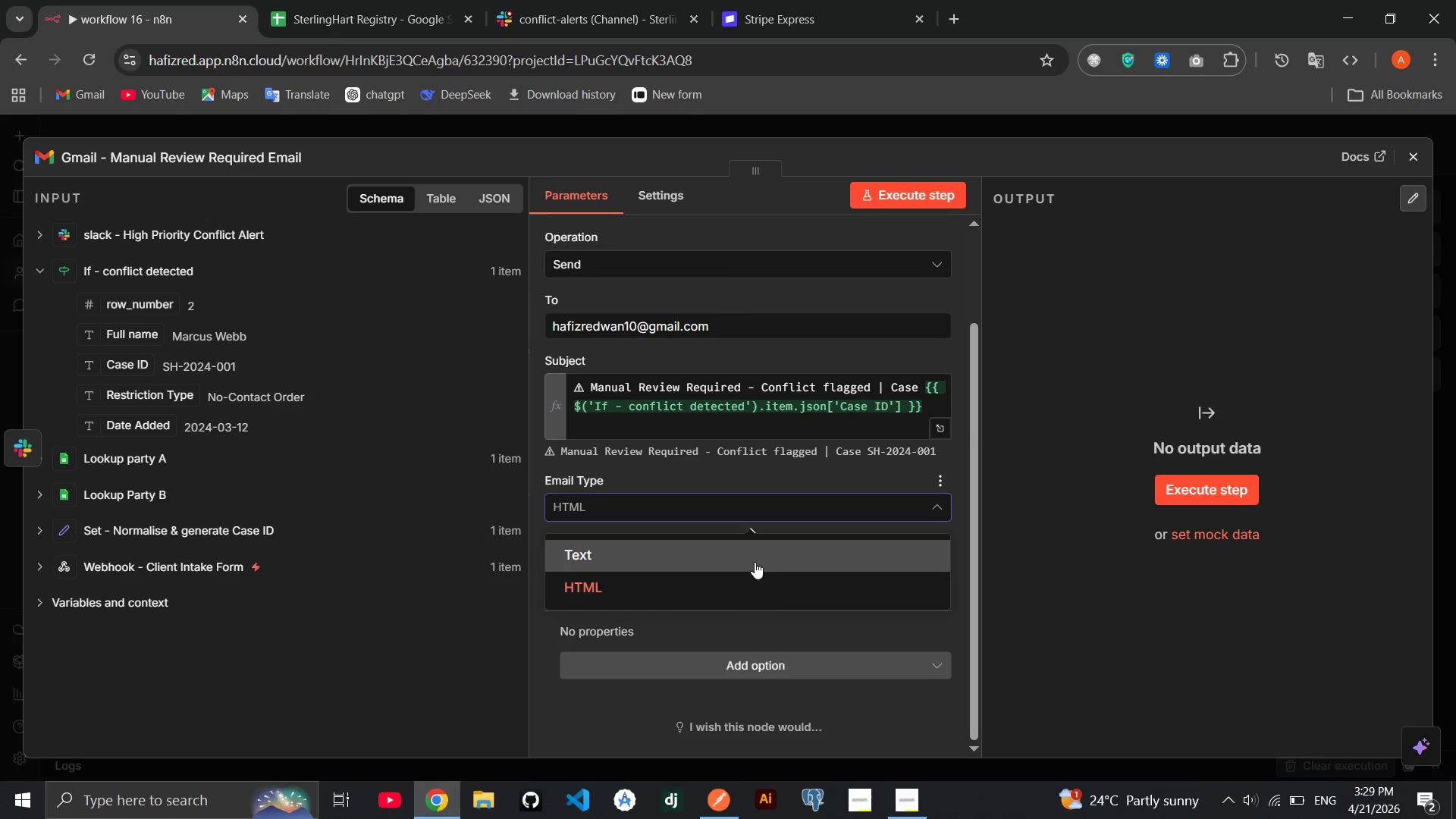 
left_click([755, 562])
 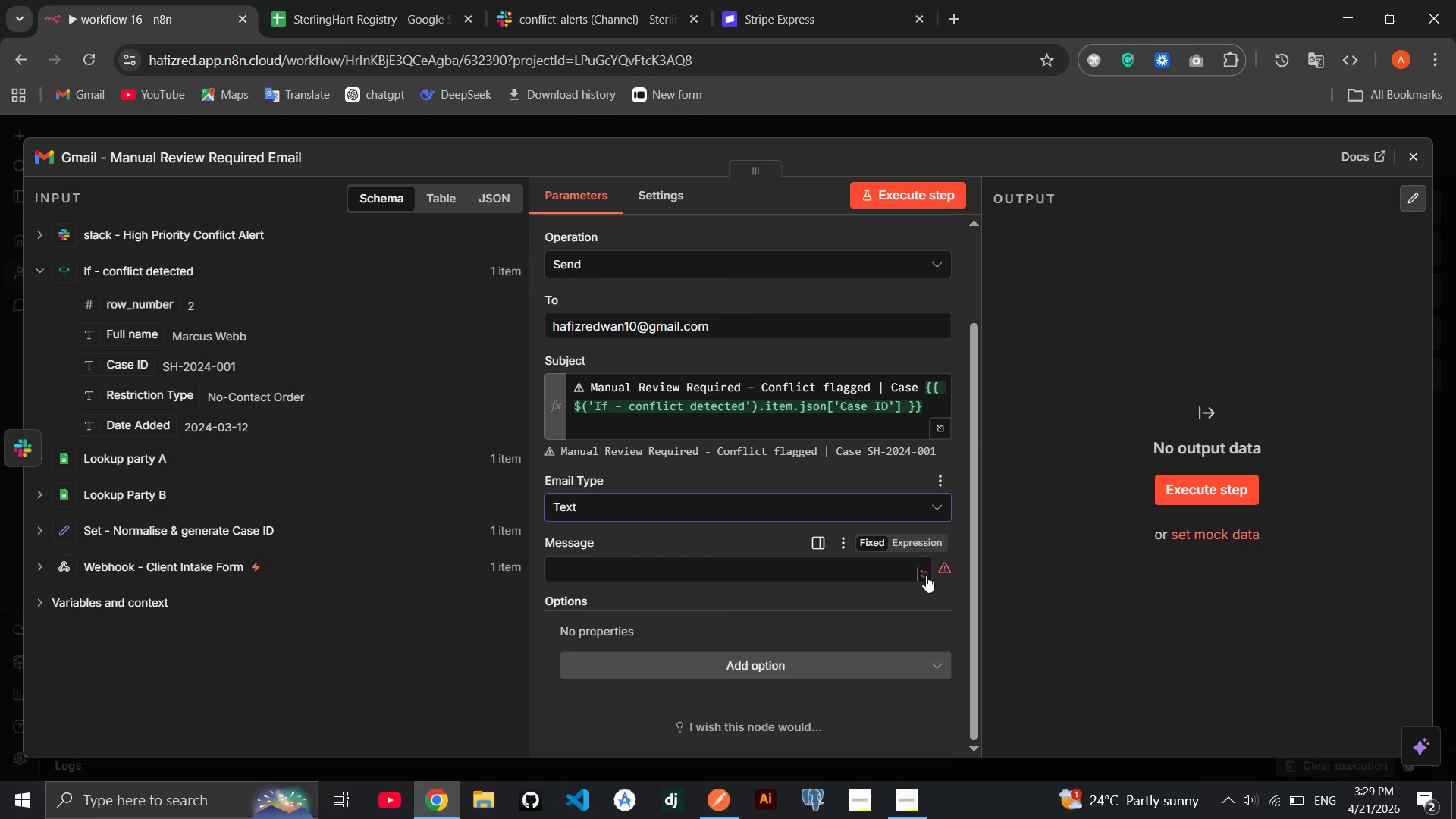 
left_click([926, 576])
 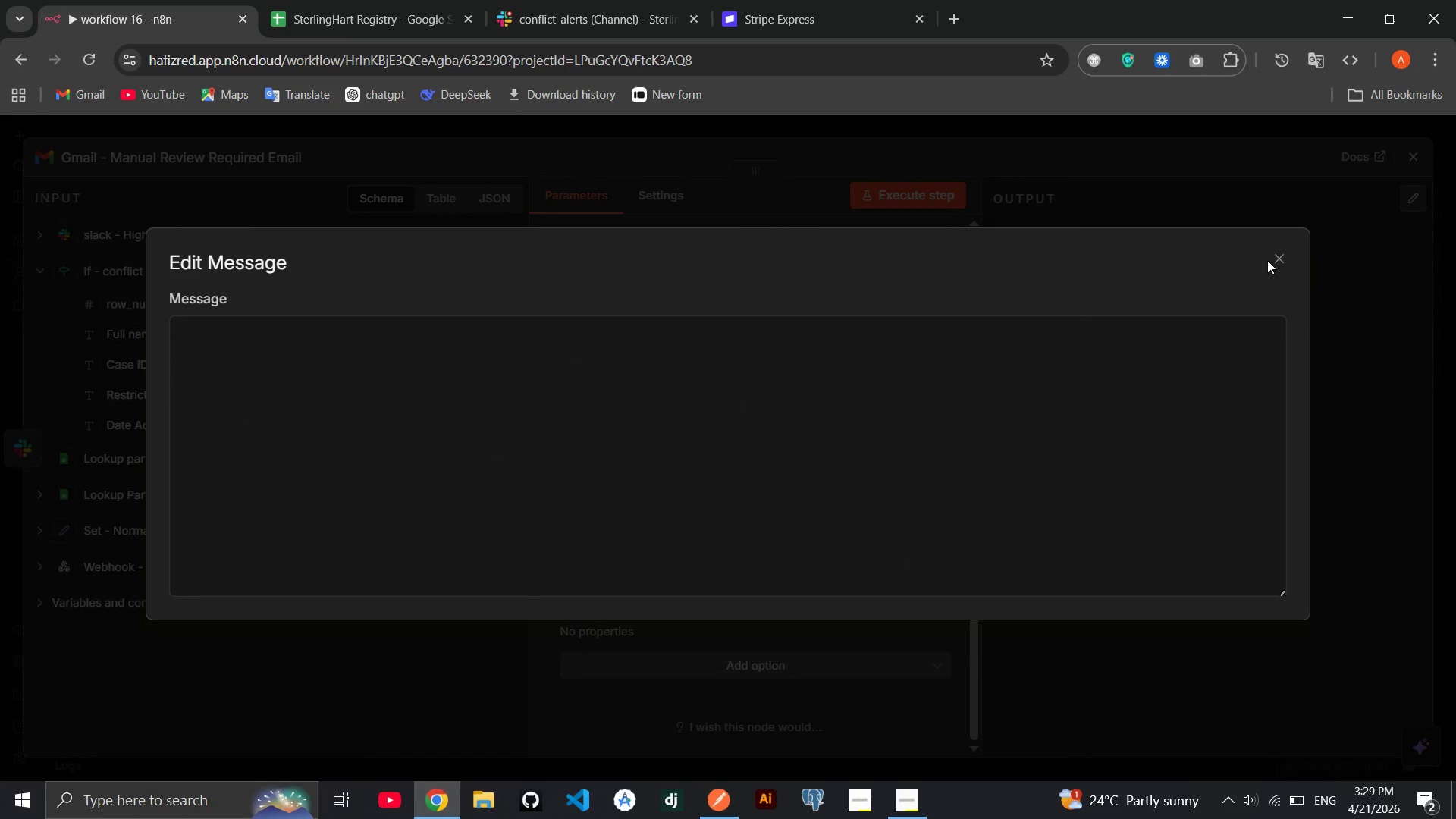 
left_click([1269, 256])
 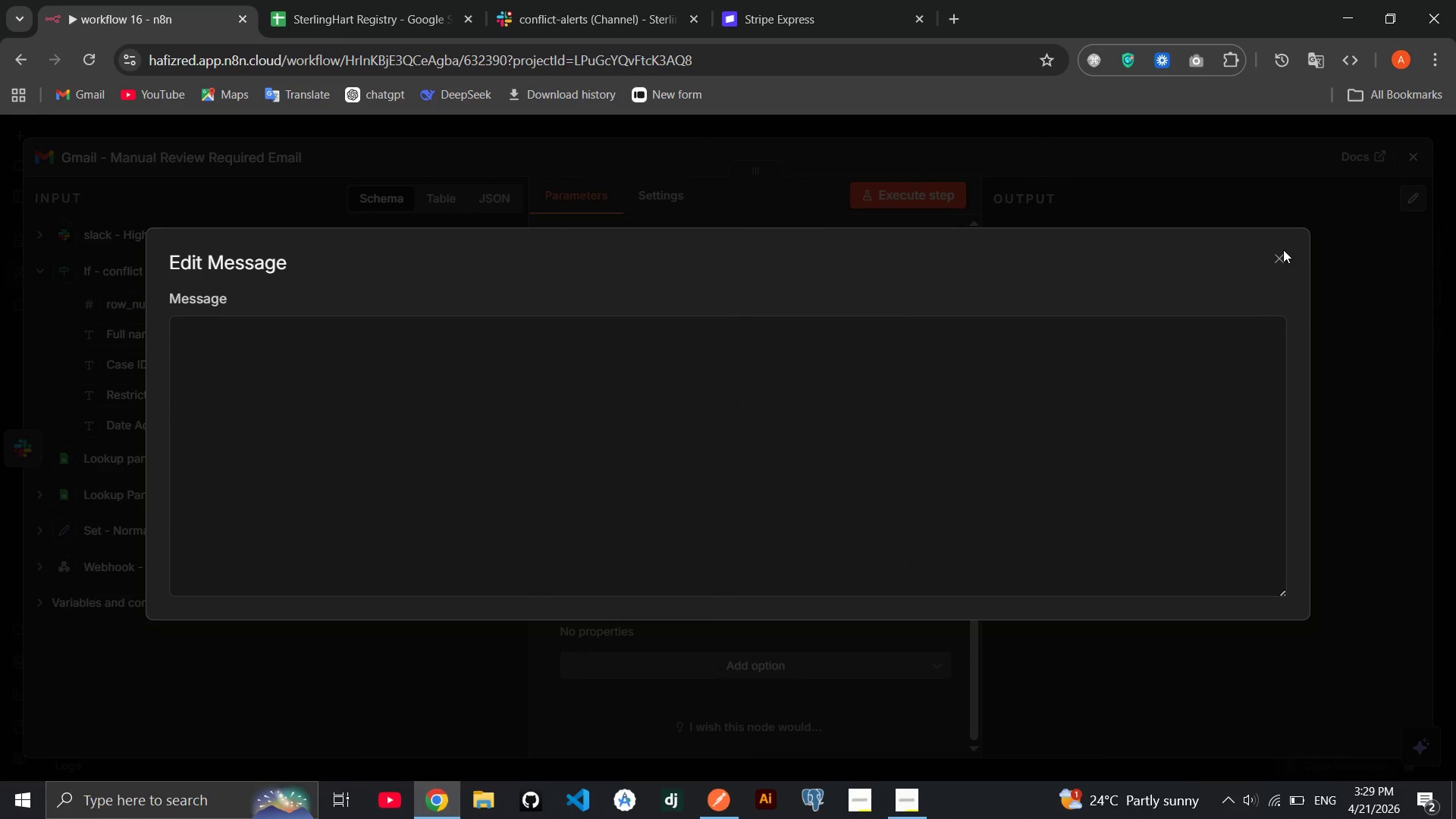 
left_click([1283, 249])
 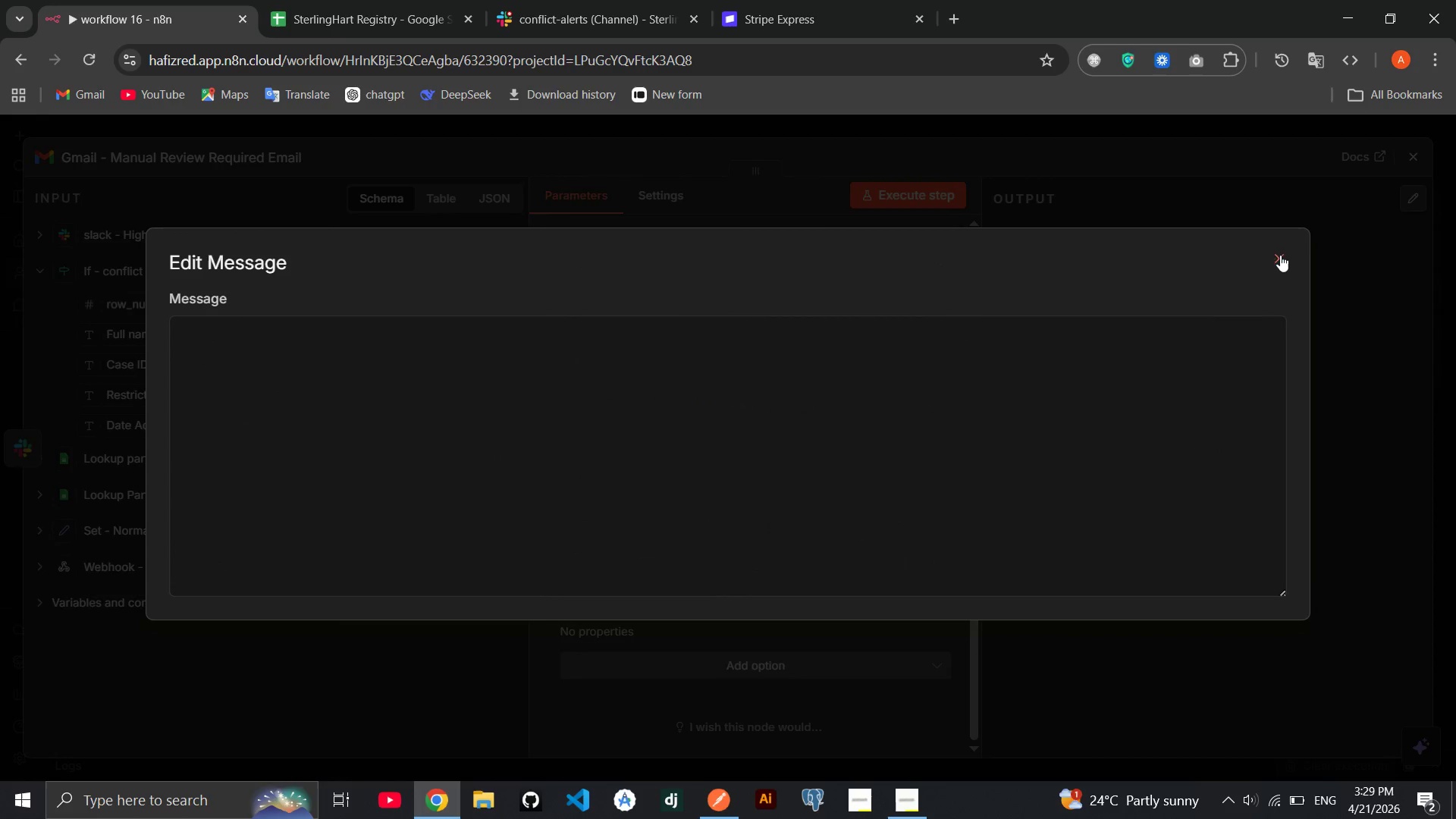 
left_click([1280, 255])
 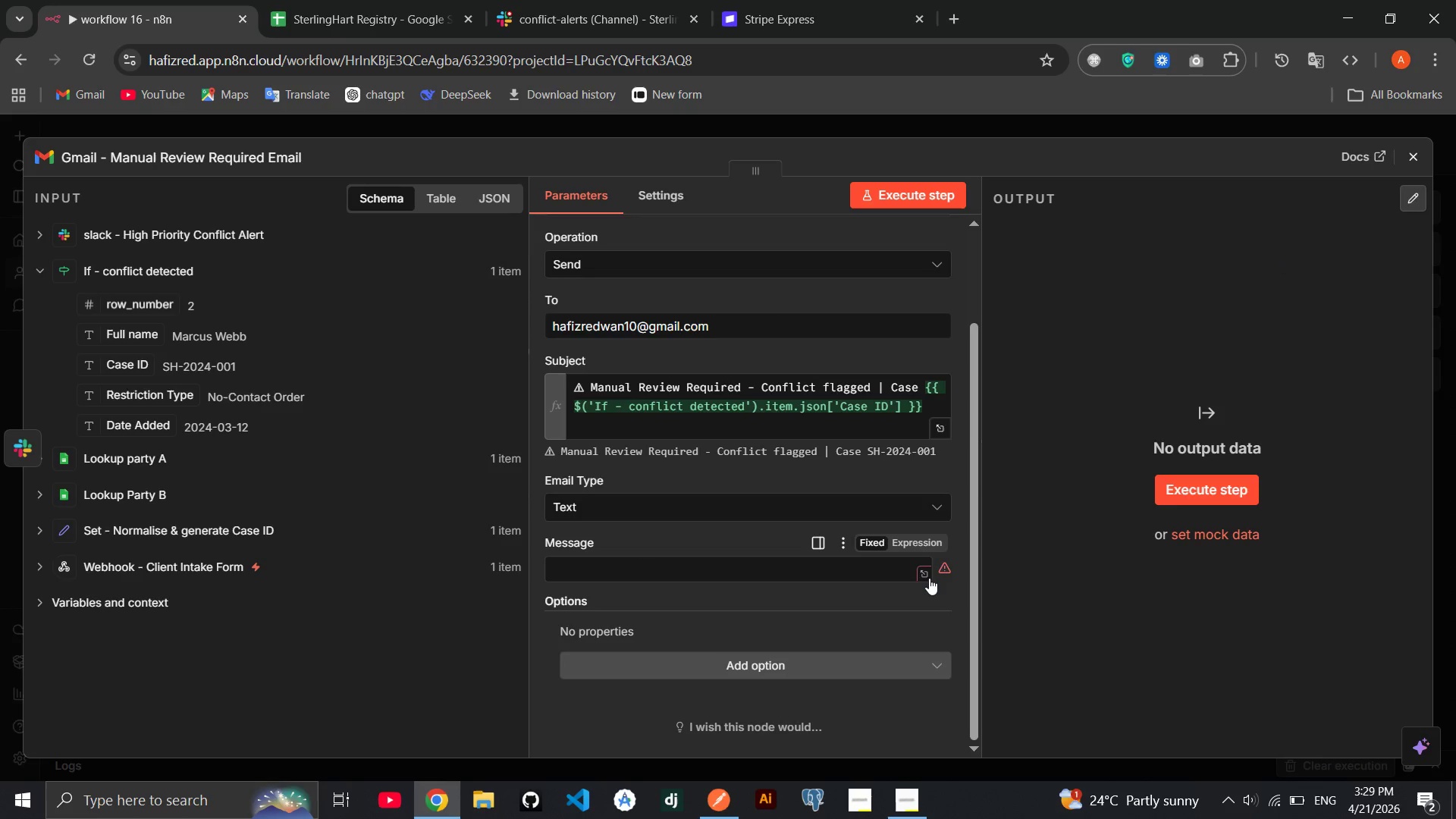 
left_click([927, 578])
 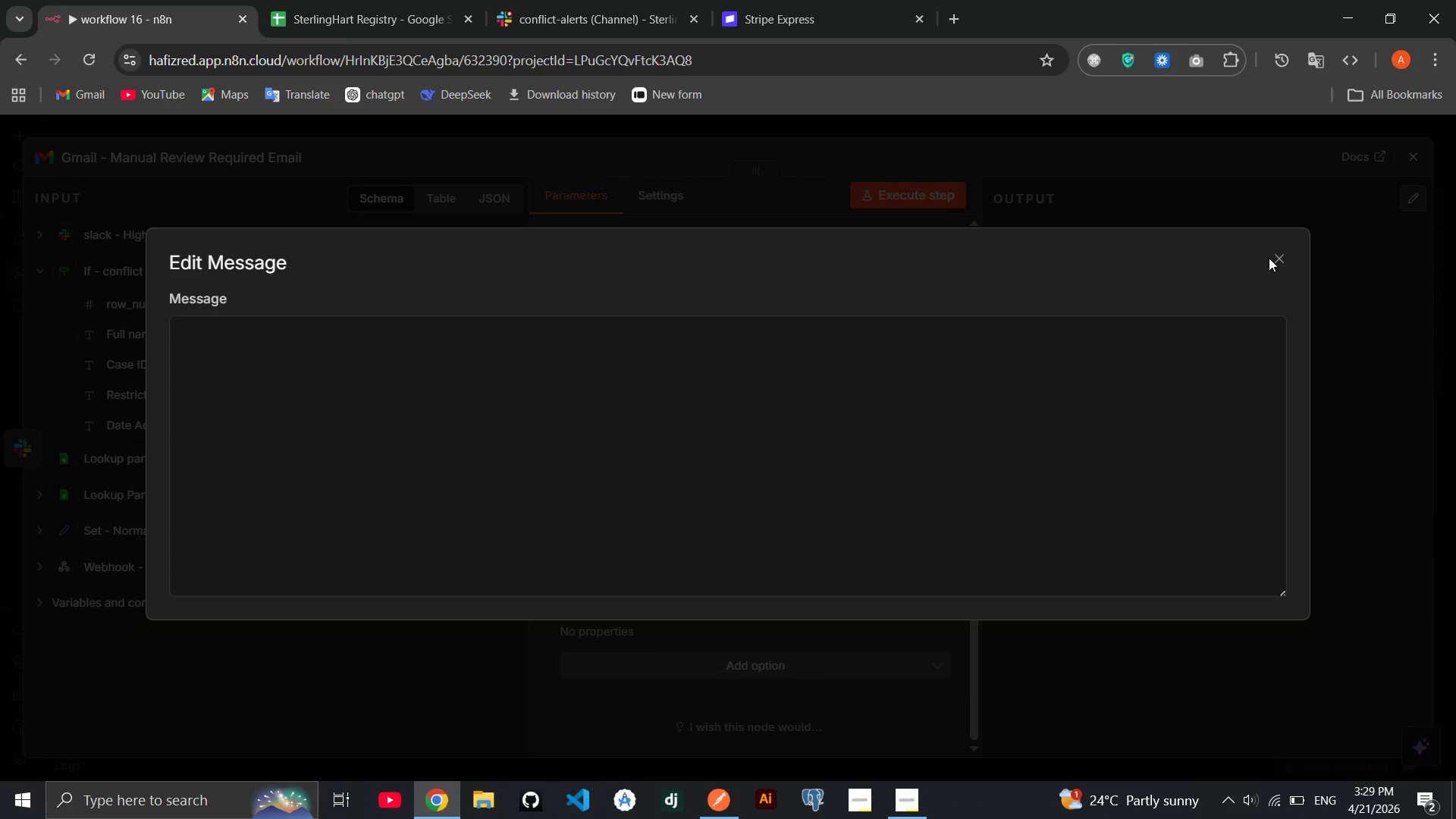 
left_click([1272, 257])
 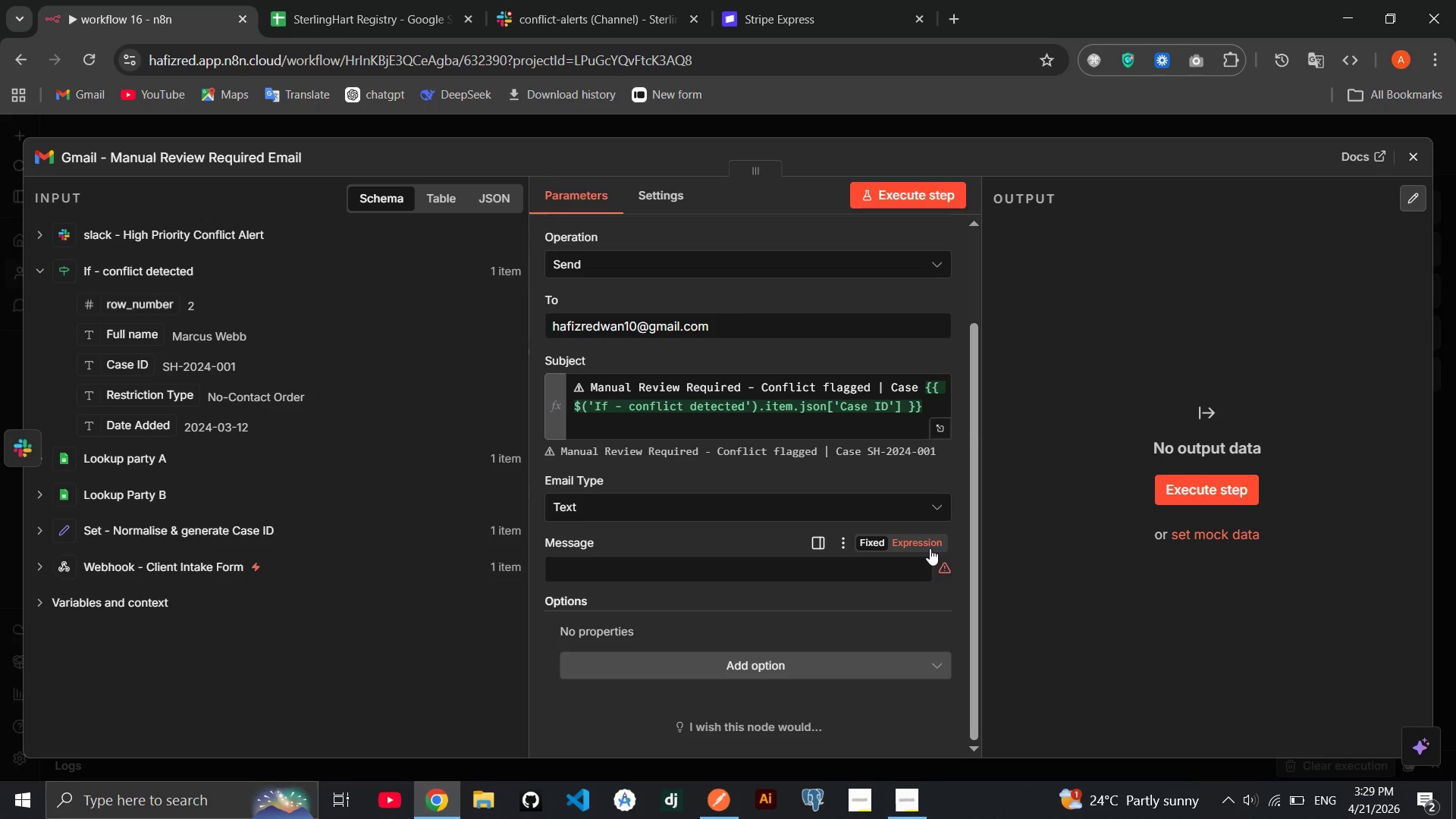 
left_click([930, 548])
 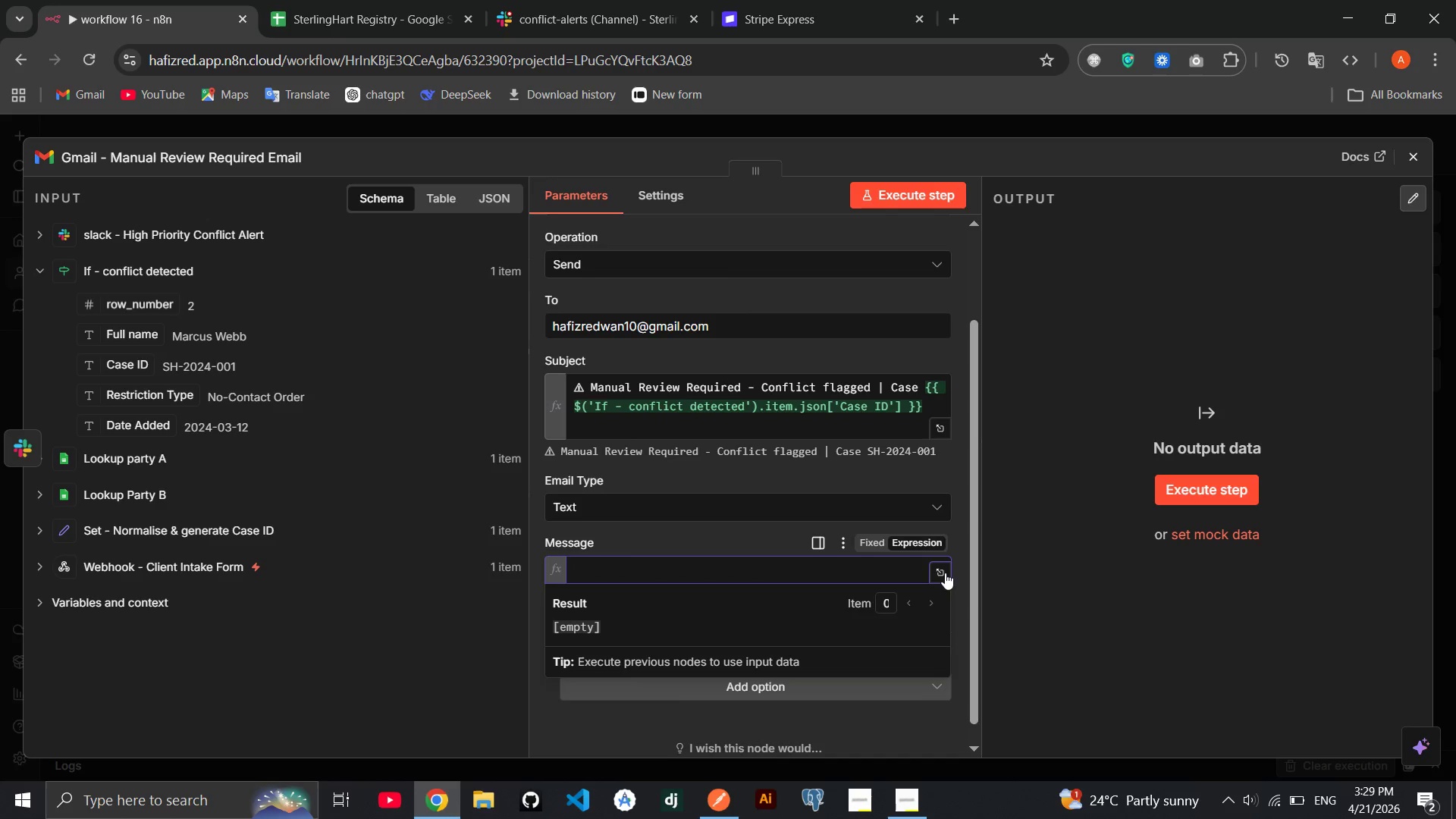 
left_click([946, 572])
 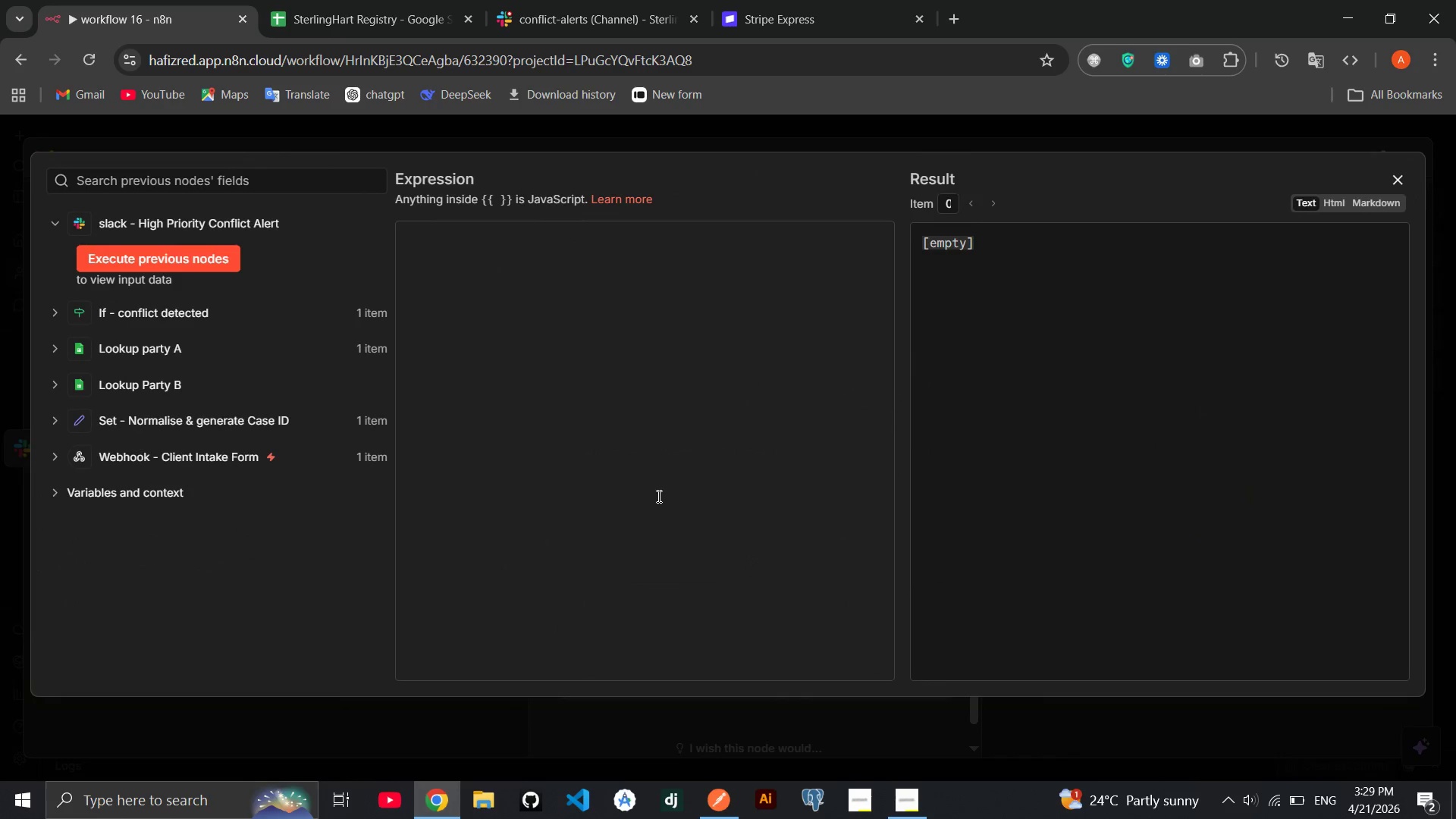 
left_click([657, 494])
 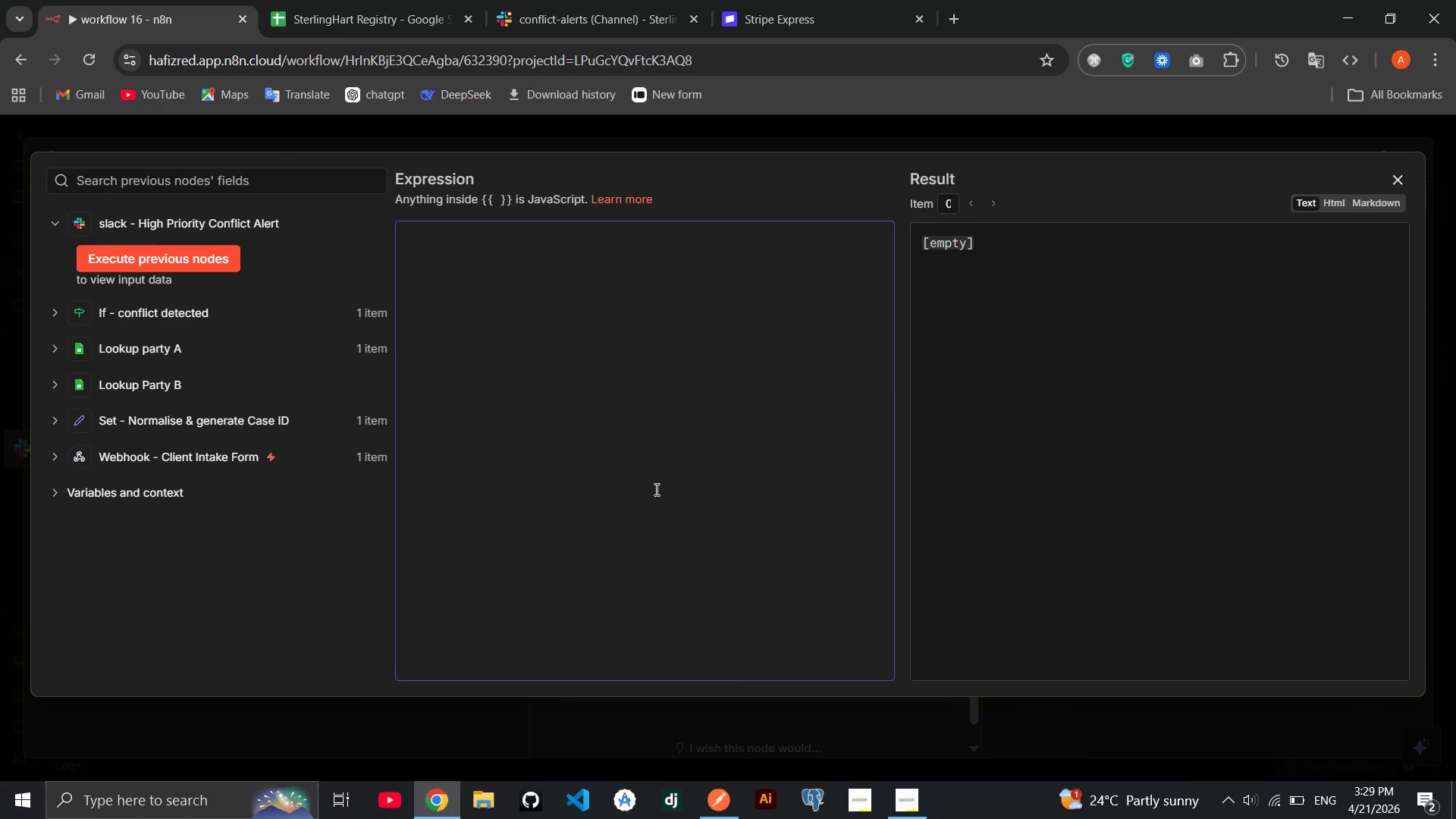 
type(A conflict of intrest has been detected for the following intake.)
 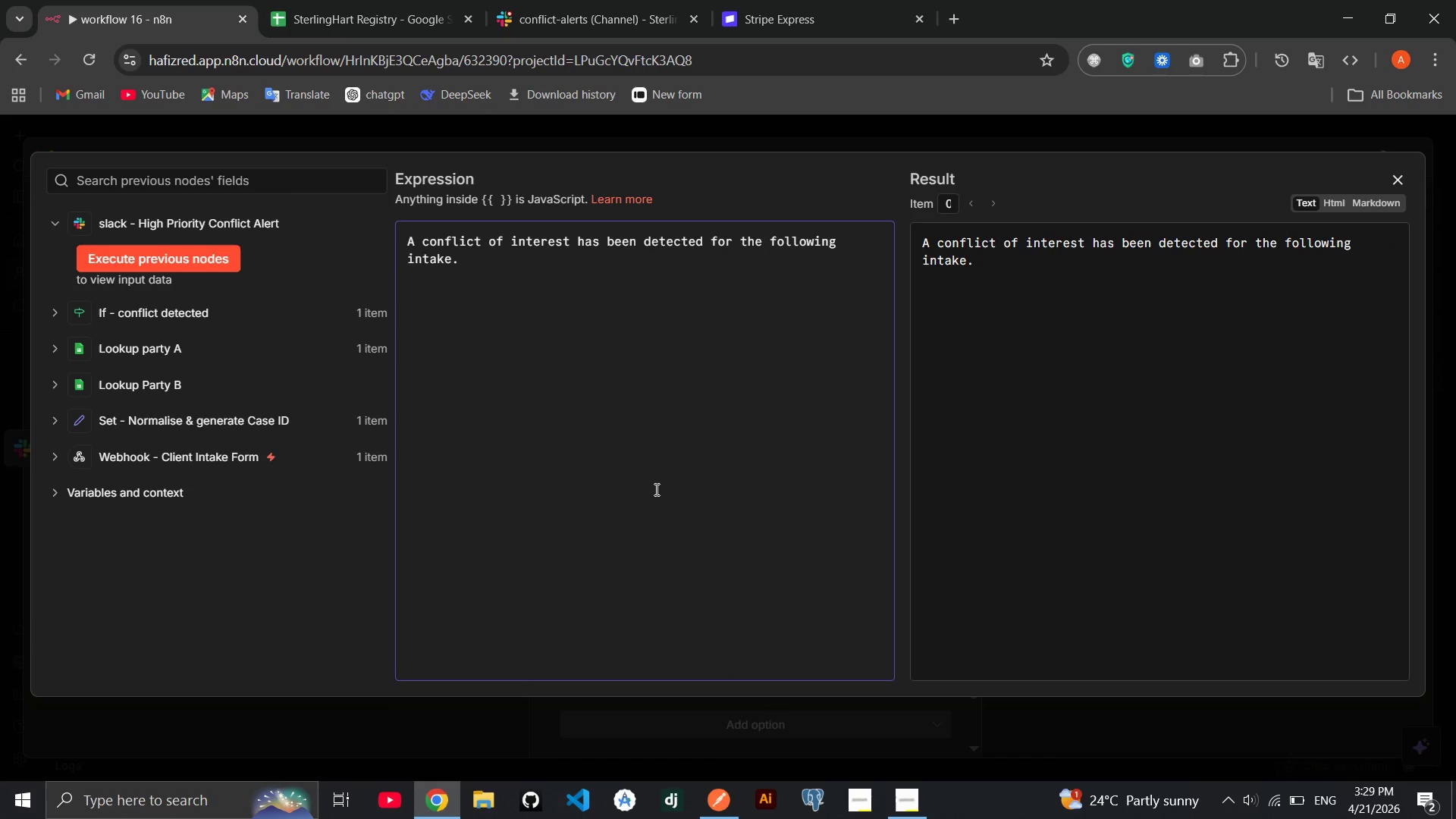 
key(Enter)
 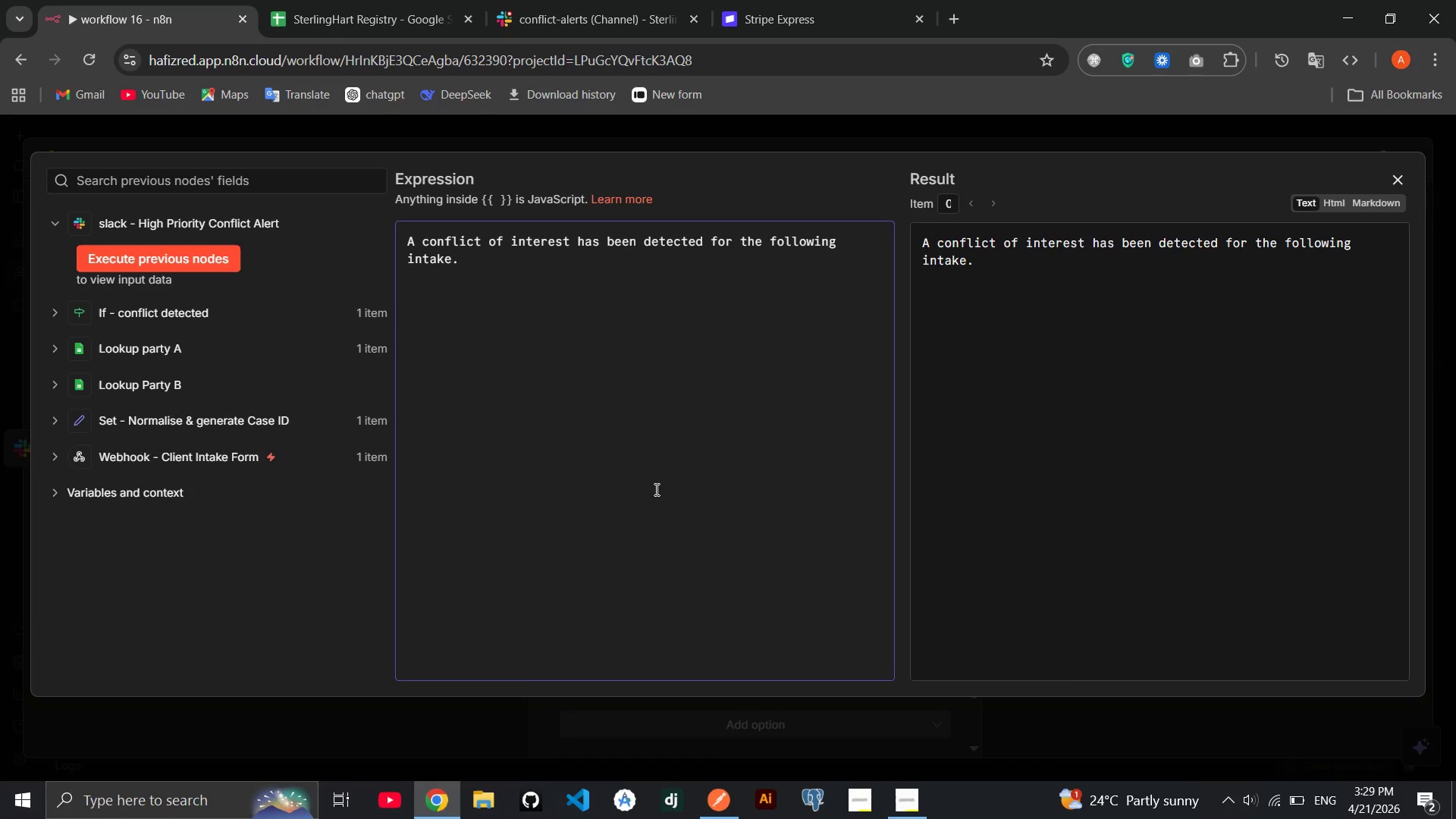 
type(The sesson has ben BLOCKEDBL)
 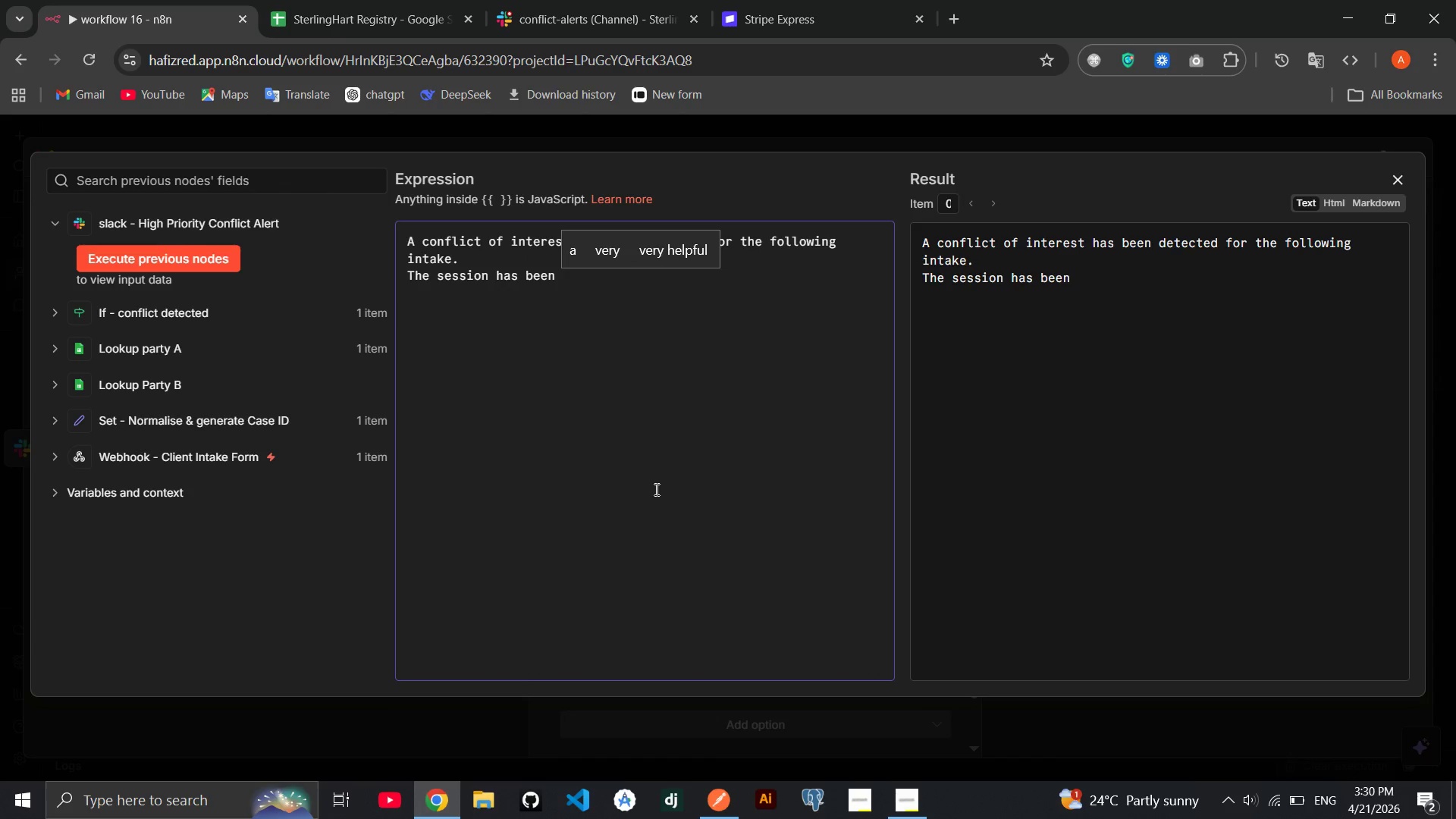 
hold_key(key=I, duration=0.39)
 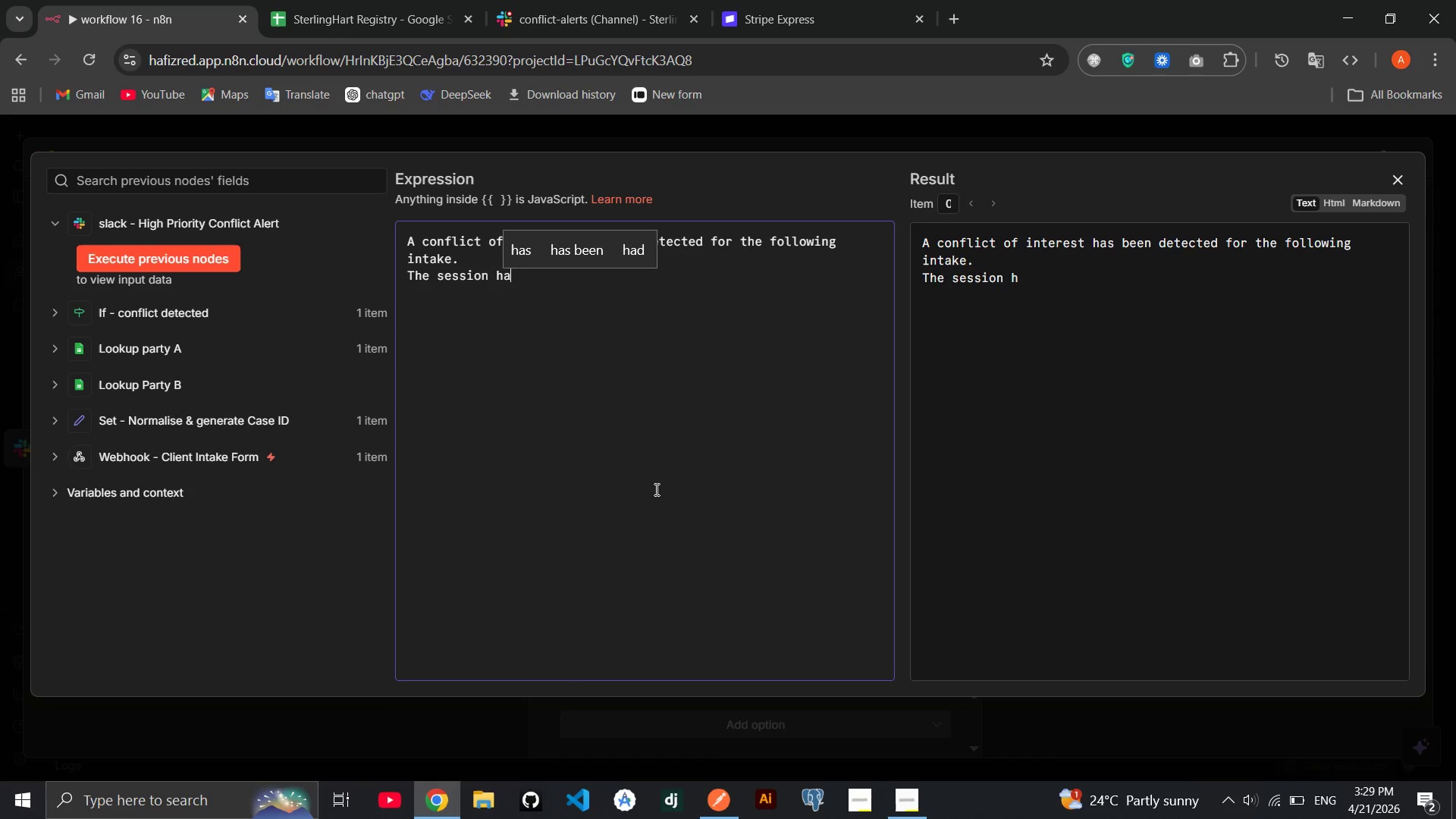 
double_click([575, 308])
 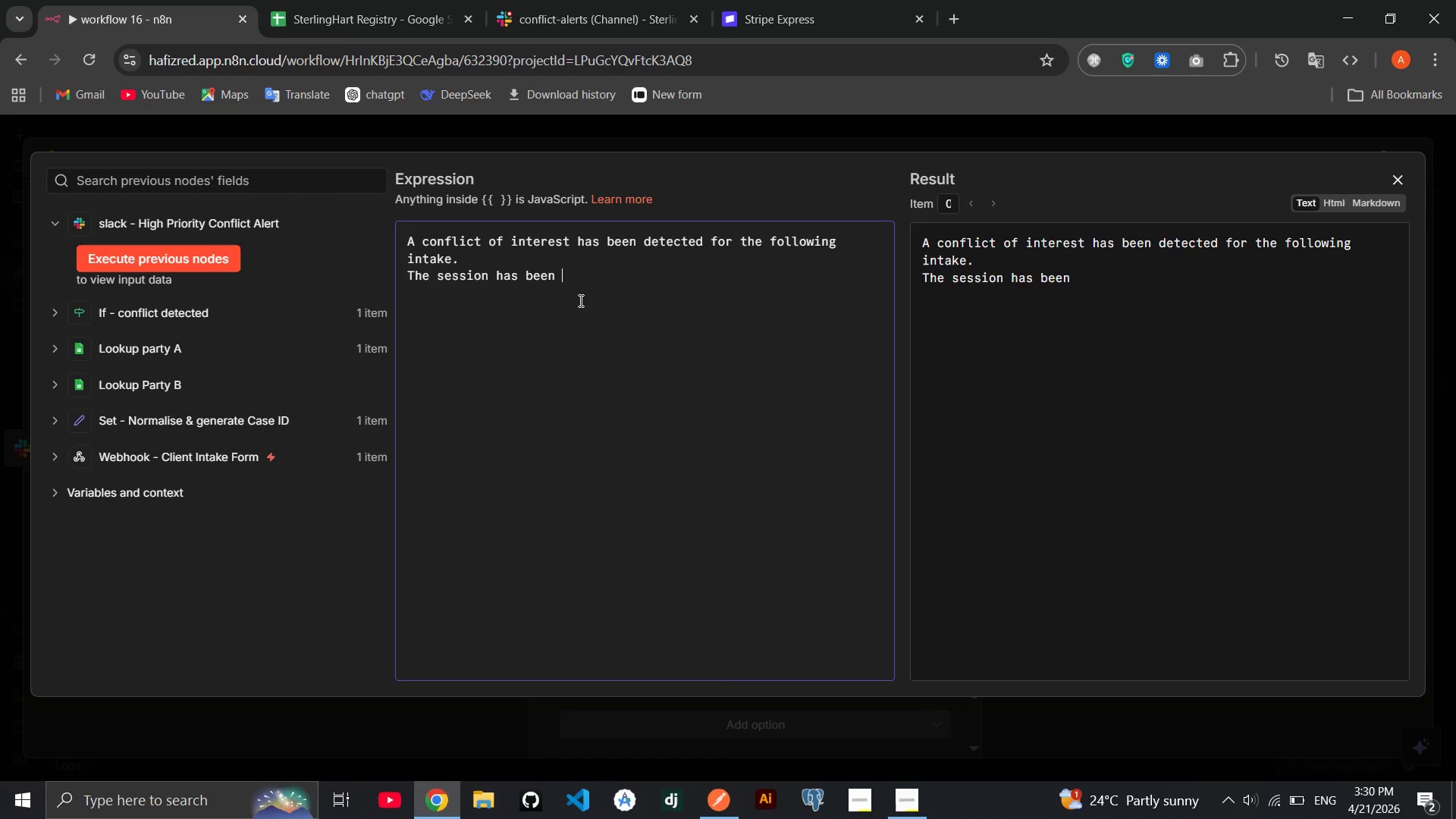 
left_click([579, 300])
 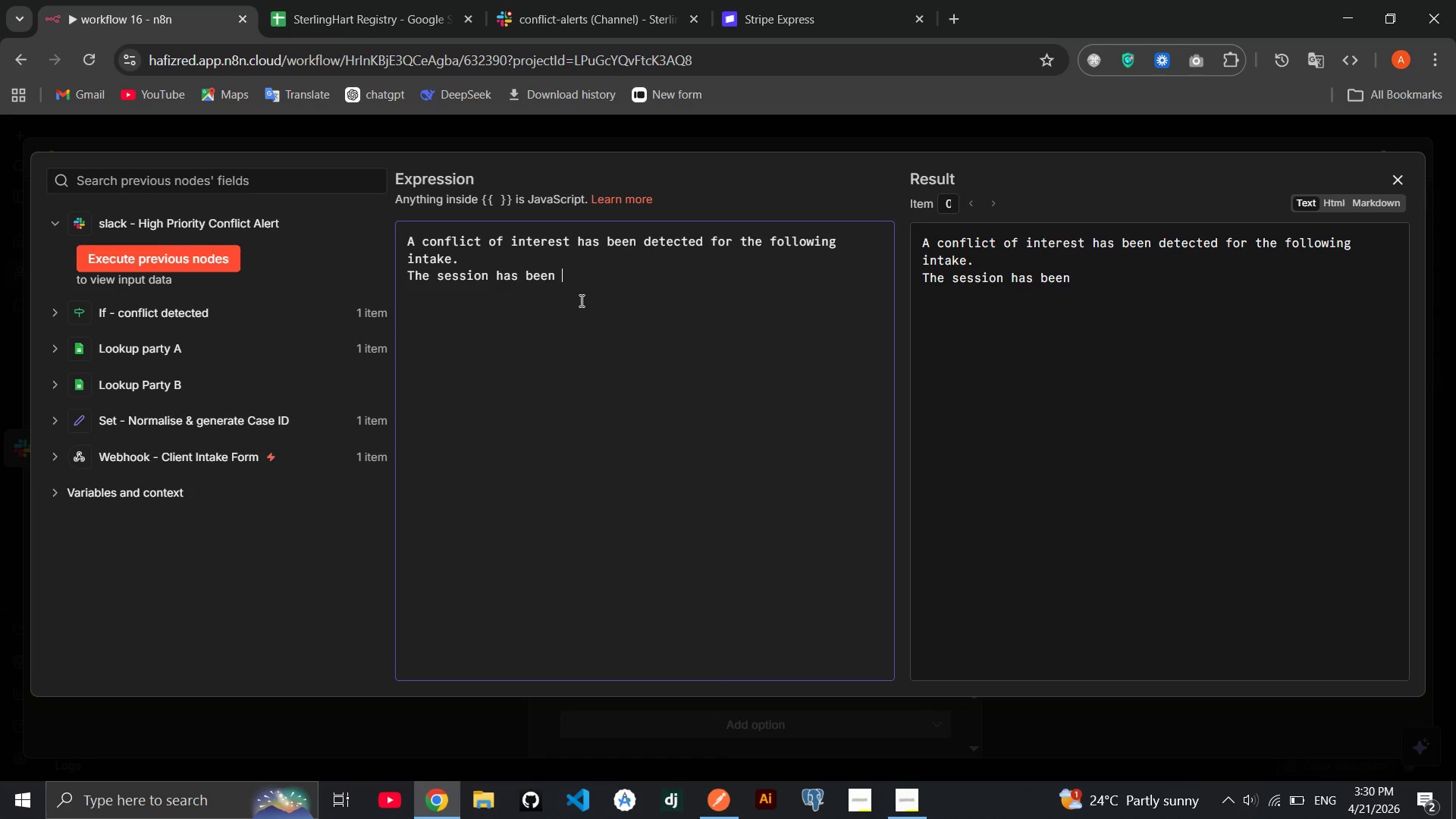 
type(BLOCKED. nO)
key(Backspace)
key(Backspace)
type(No cal)
 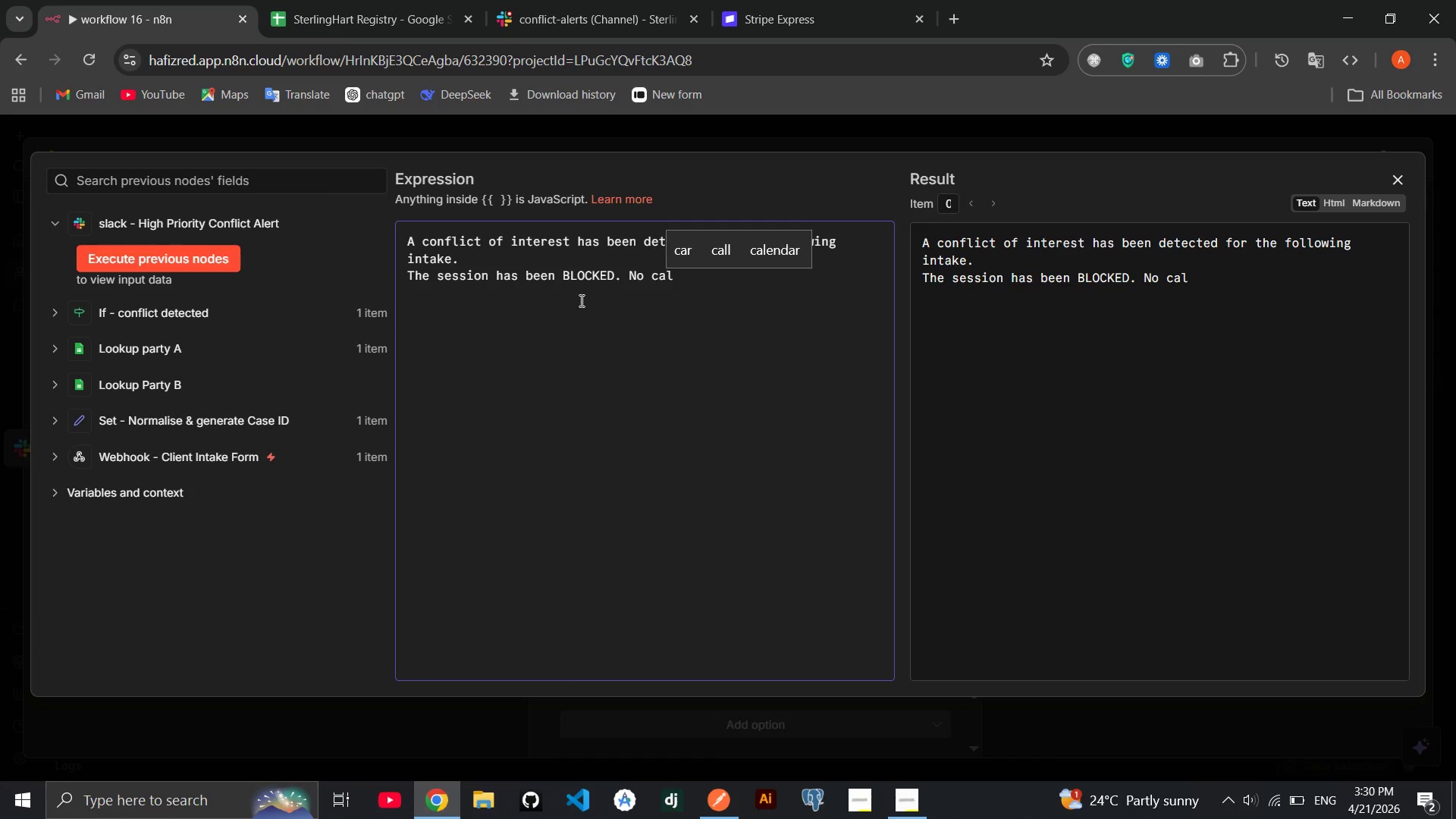 
wait(5.31)
 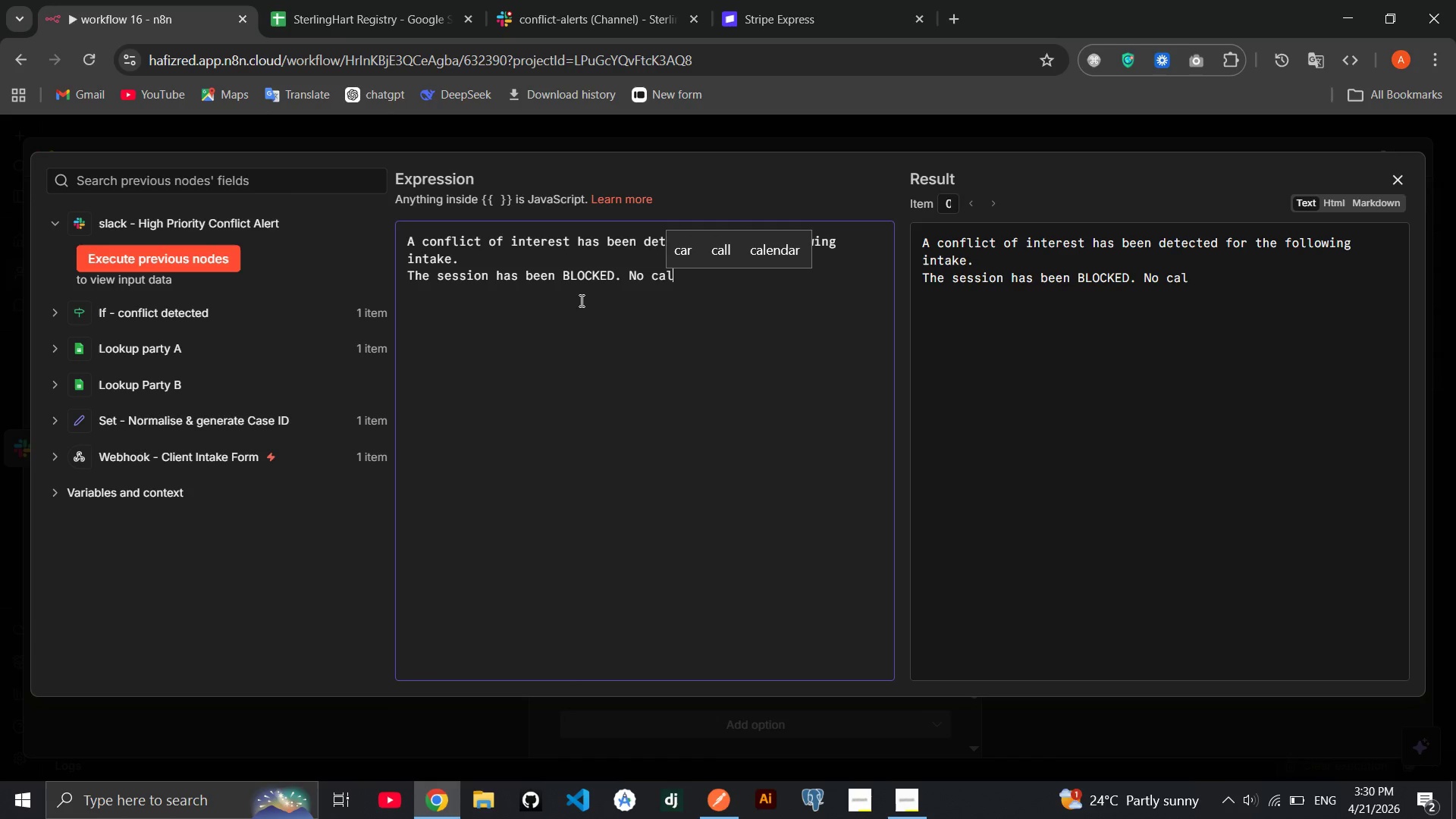 
type(endar )
 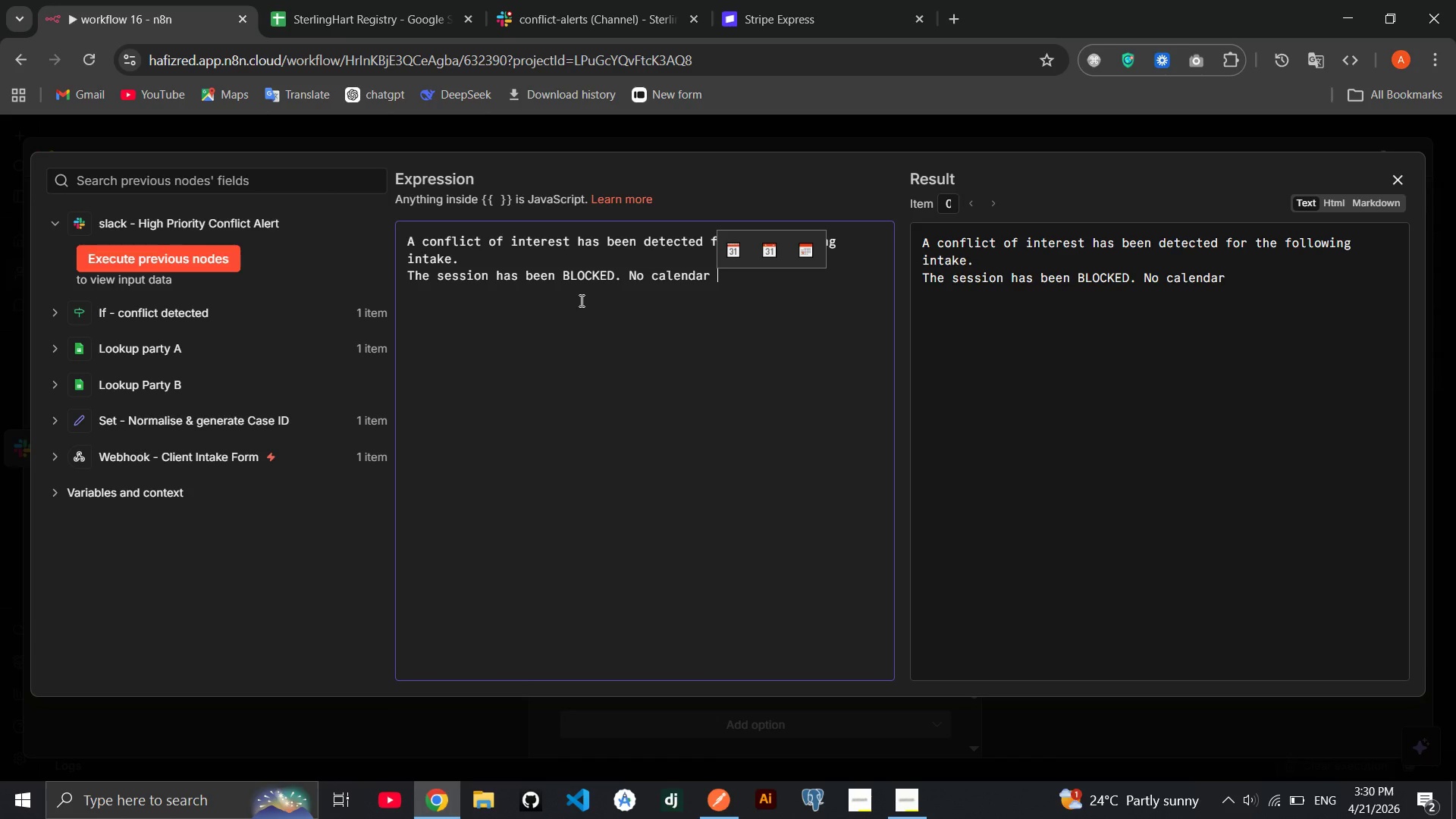 
type(invite has been issued.)
 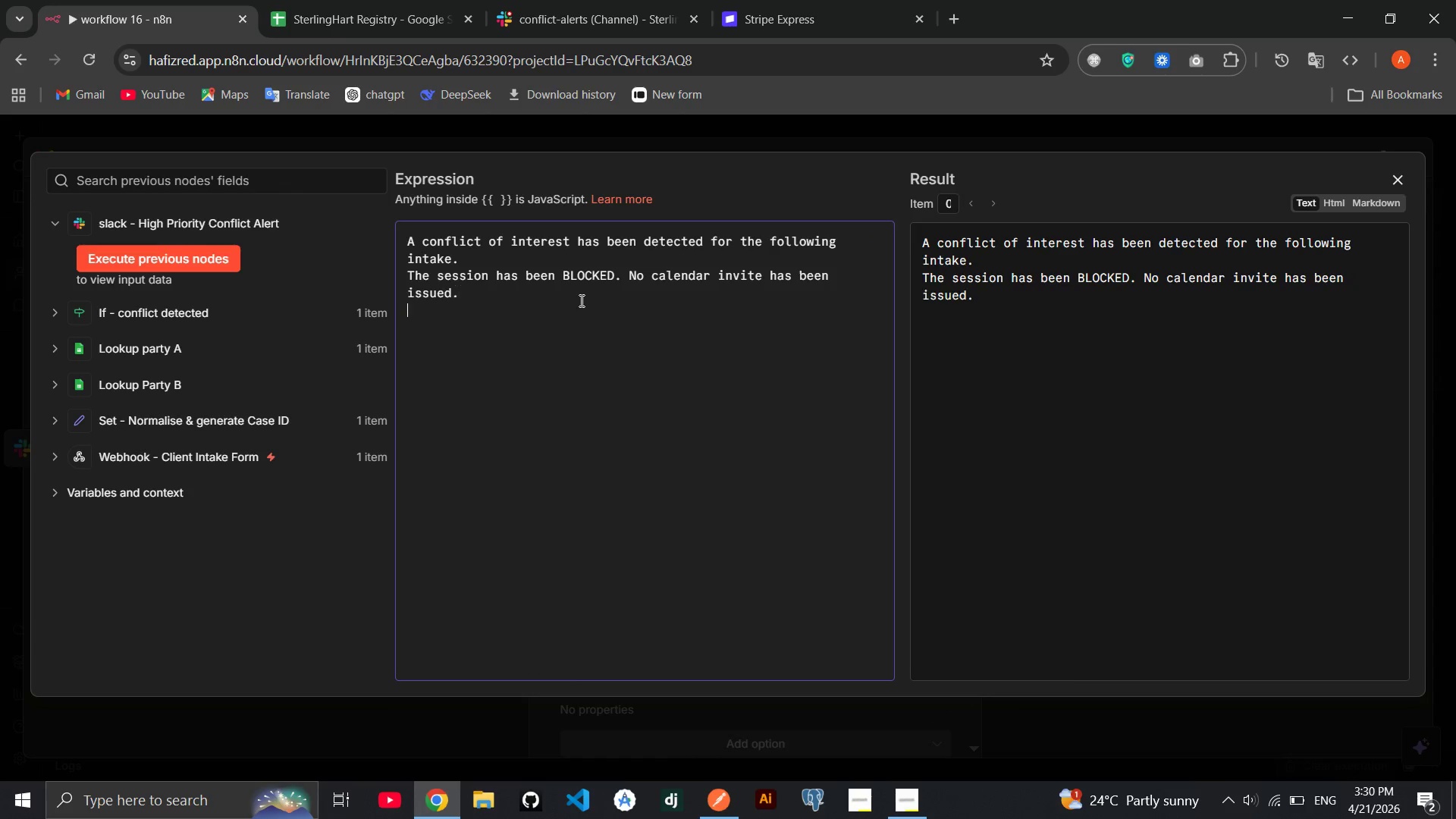 
key(Enter)
 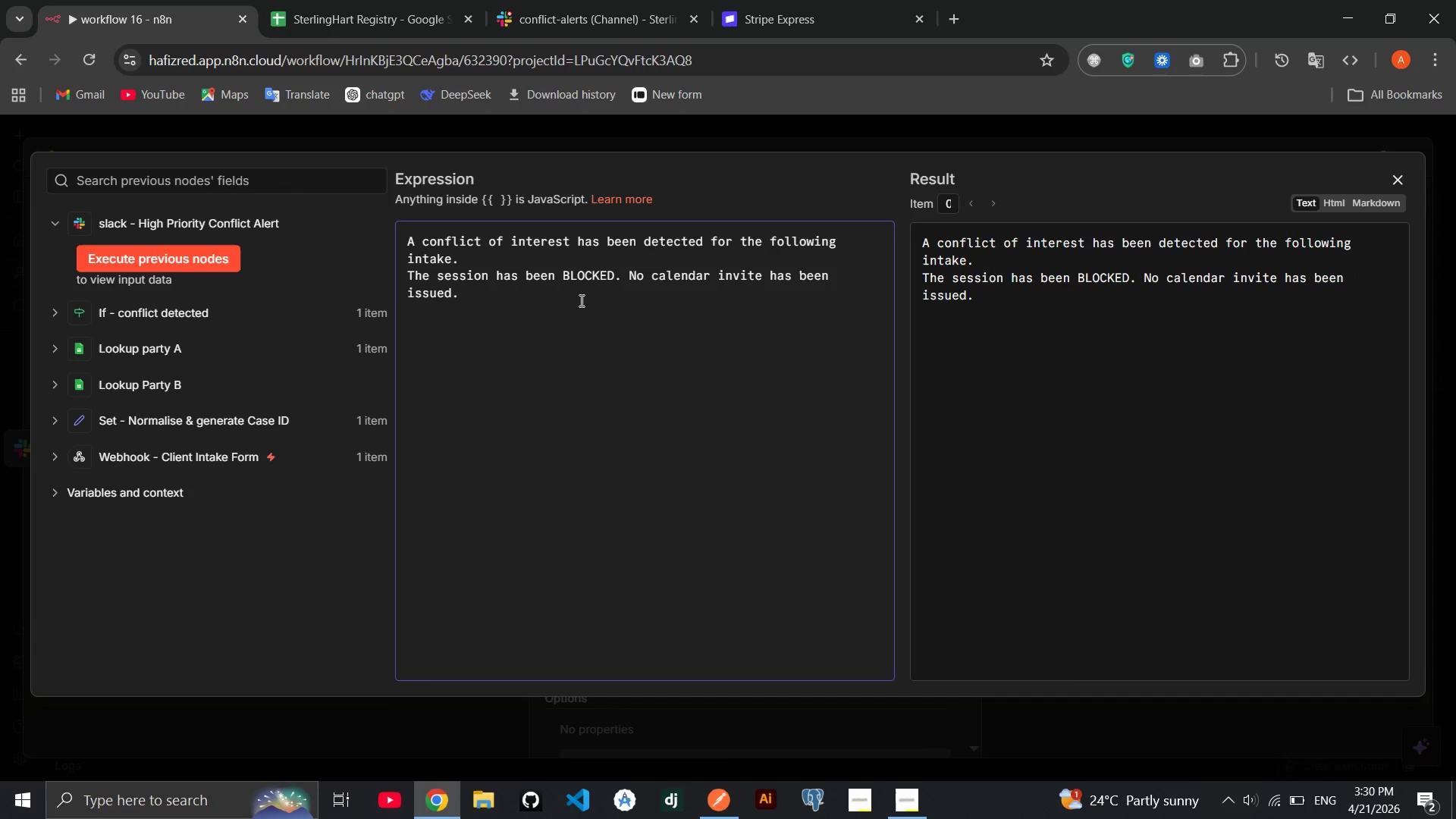 
key(Enter)
 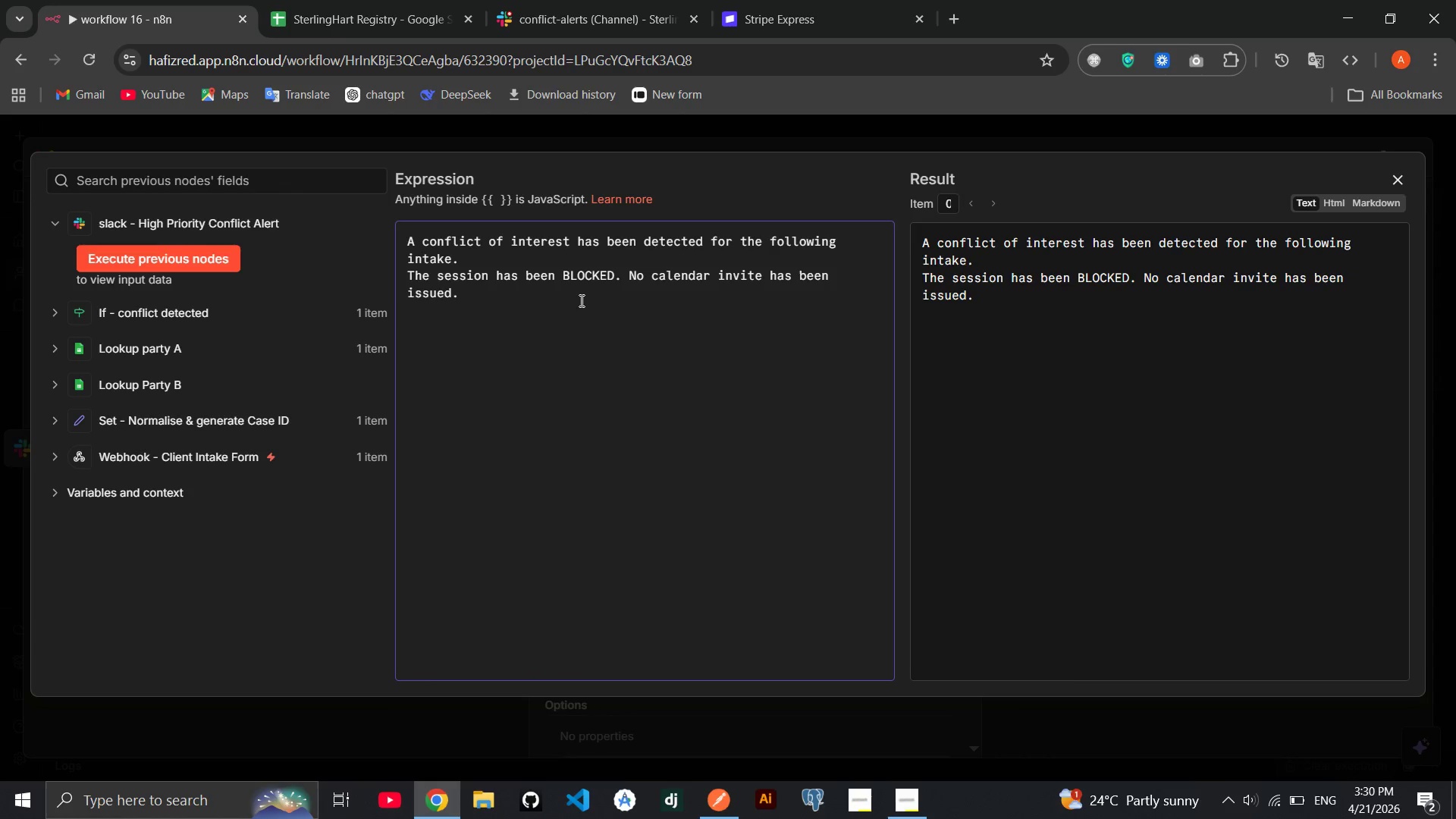 
type(CSE_ID)
 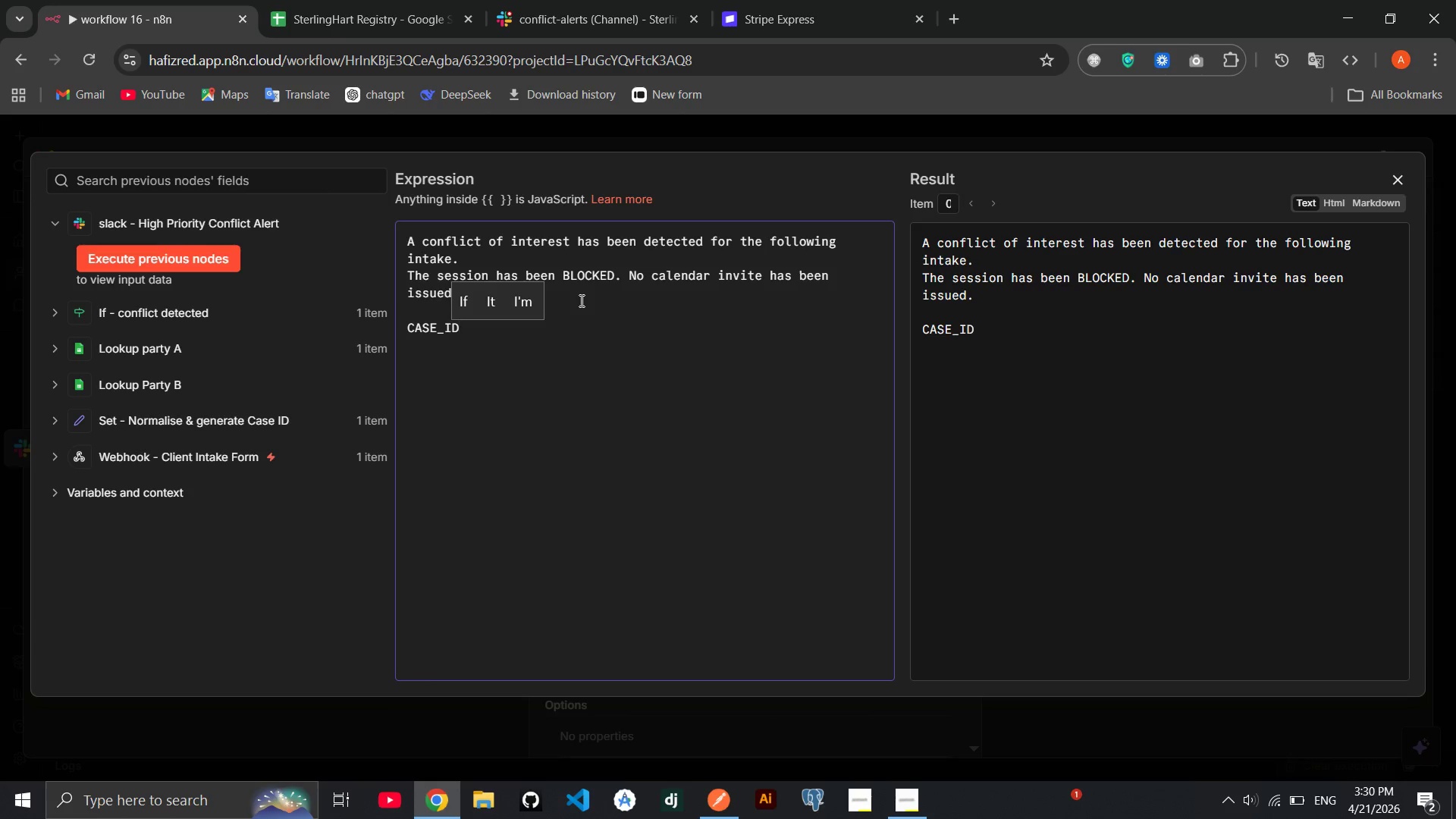 
hold_key(key=A, duration=0.34)
 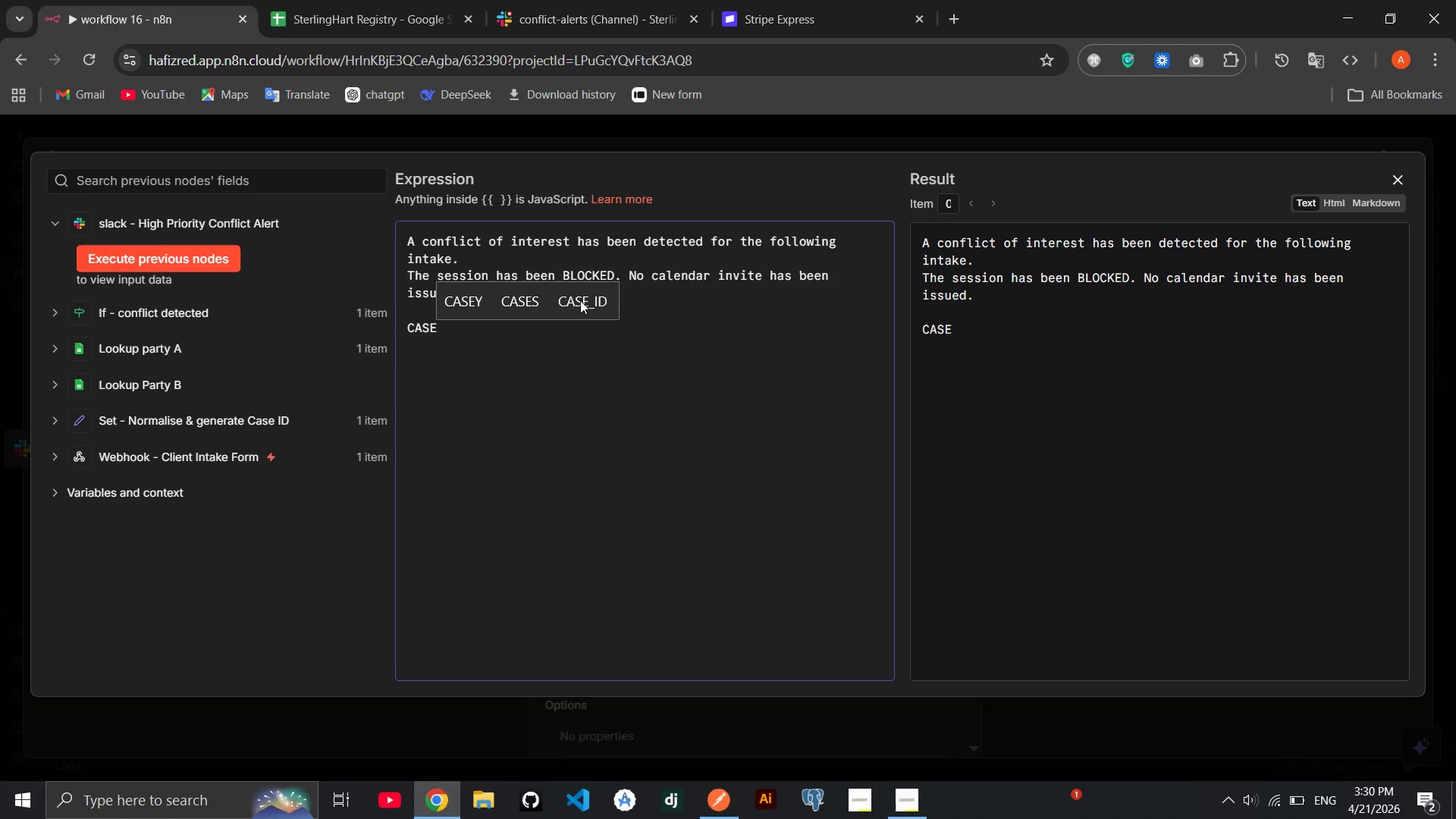 
key(ArrowLeft)
 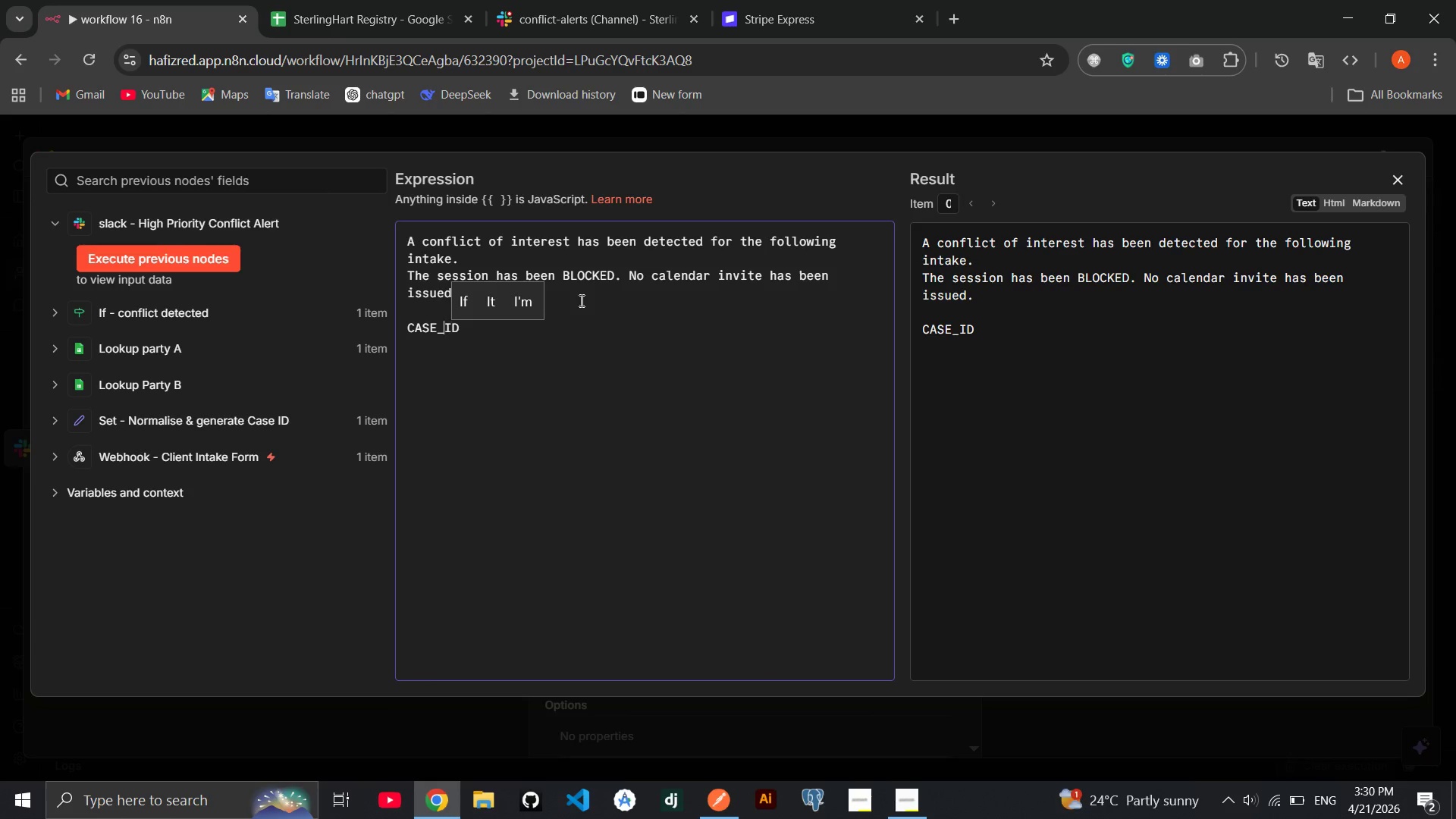 
key(ArrowLeft)
 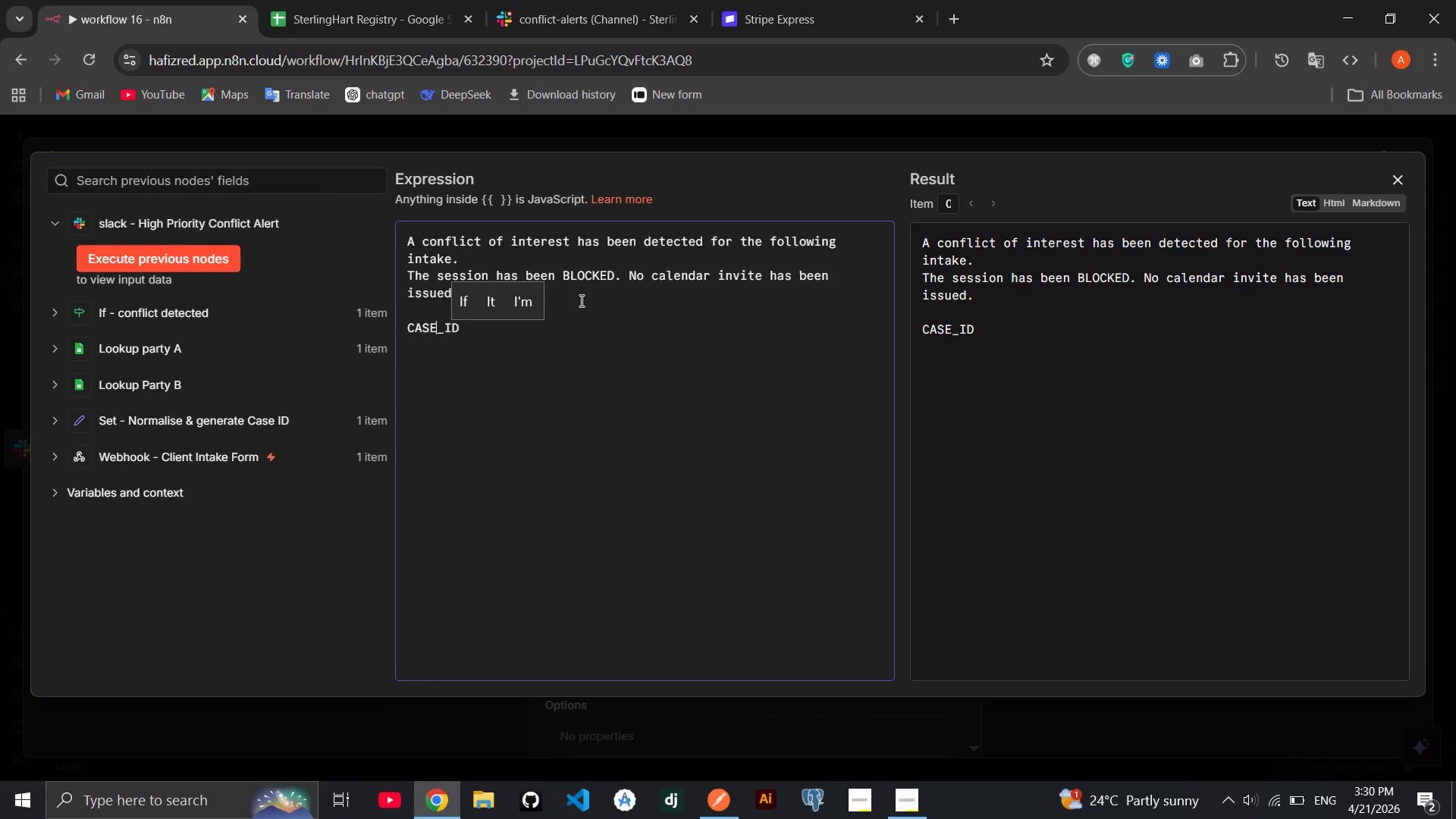 
key(ArrowLeft)
 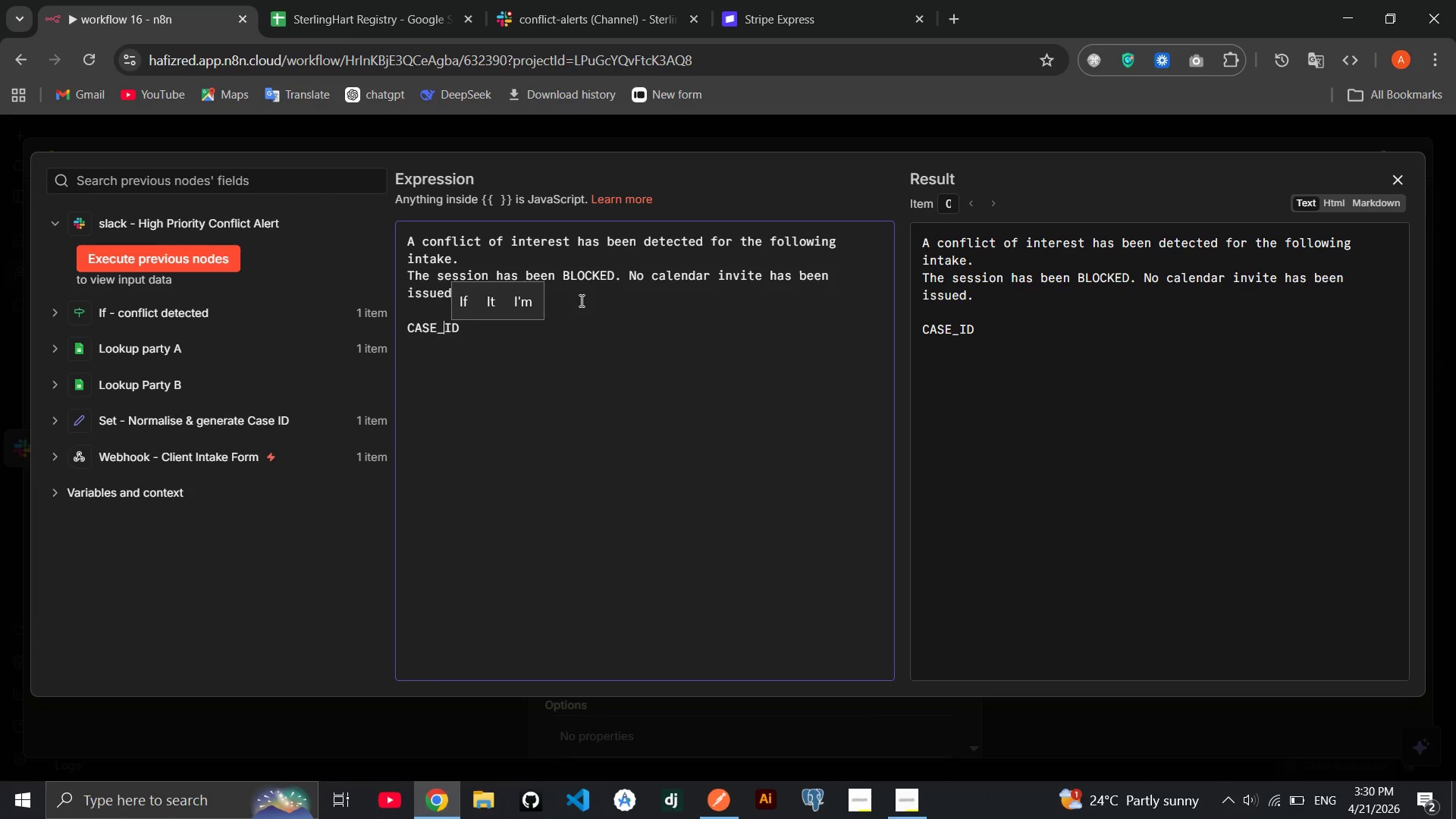 
key(ArrowRight)
 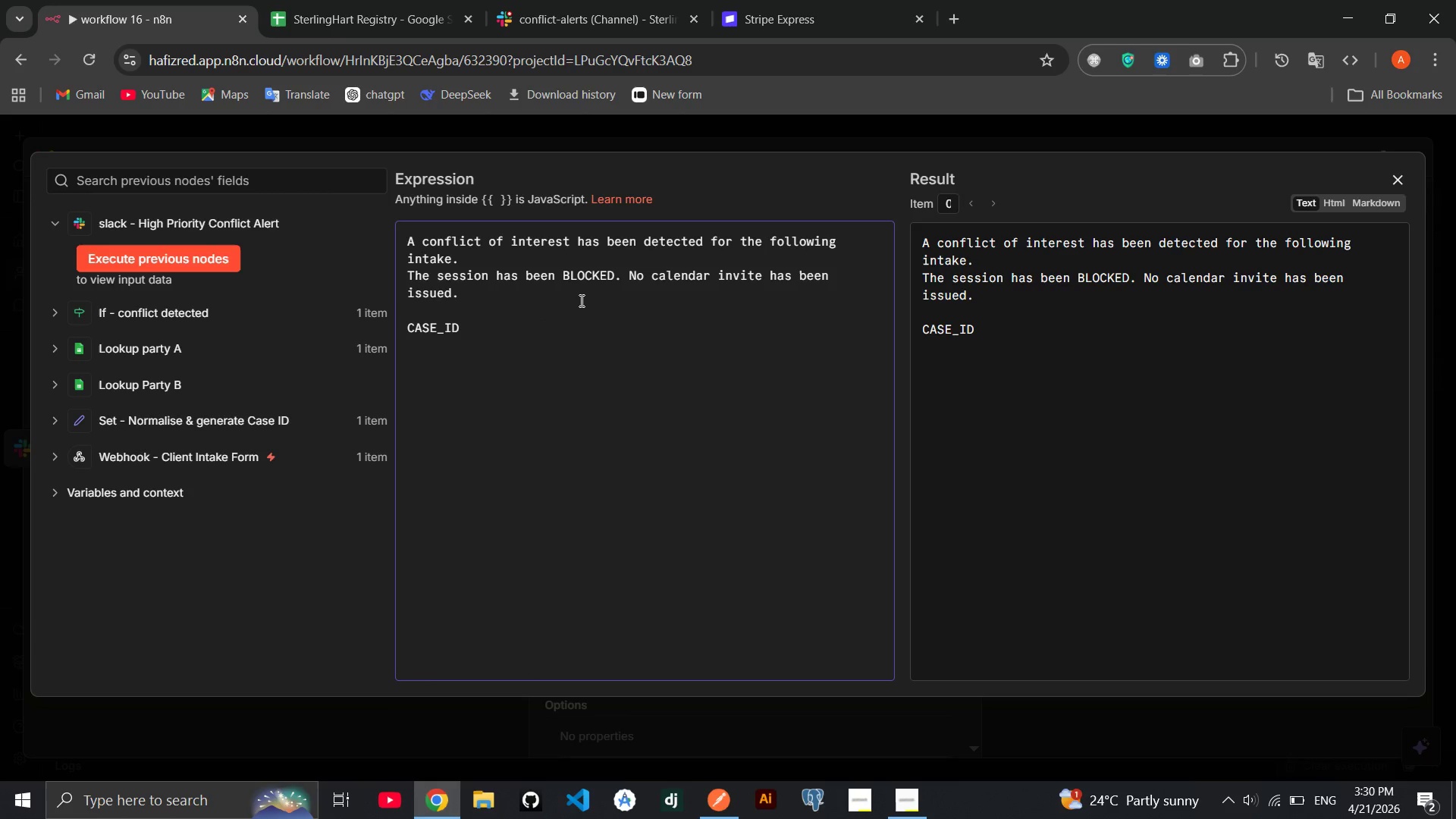 
key(Backspace)
 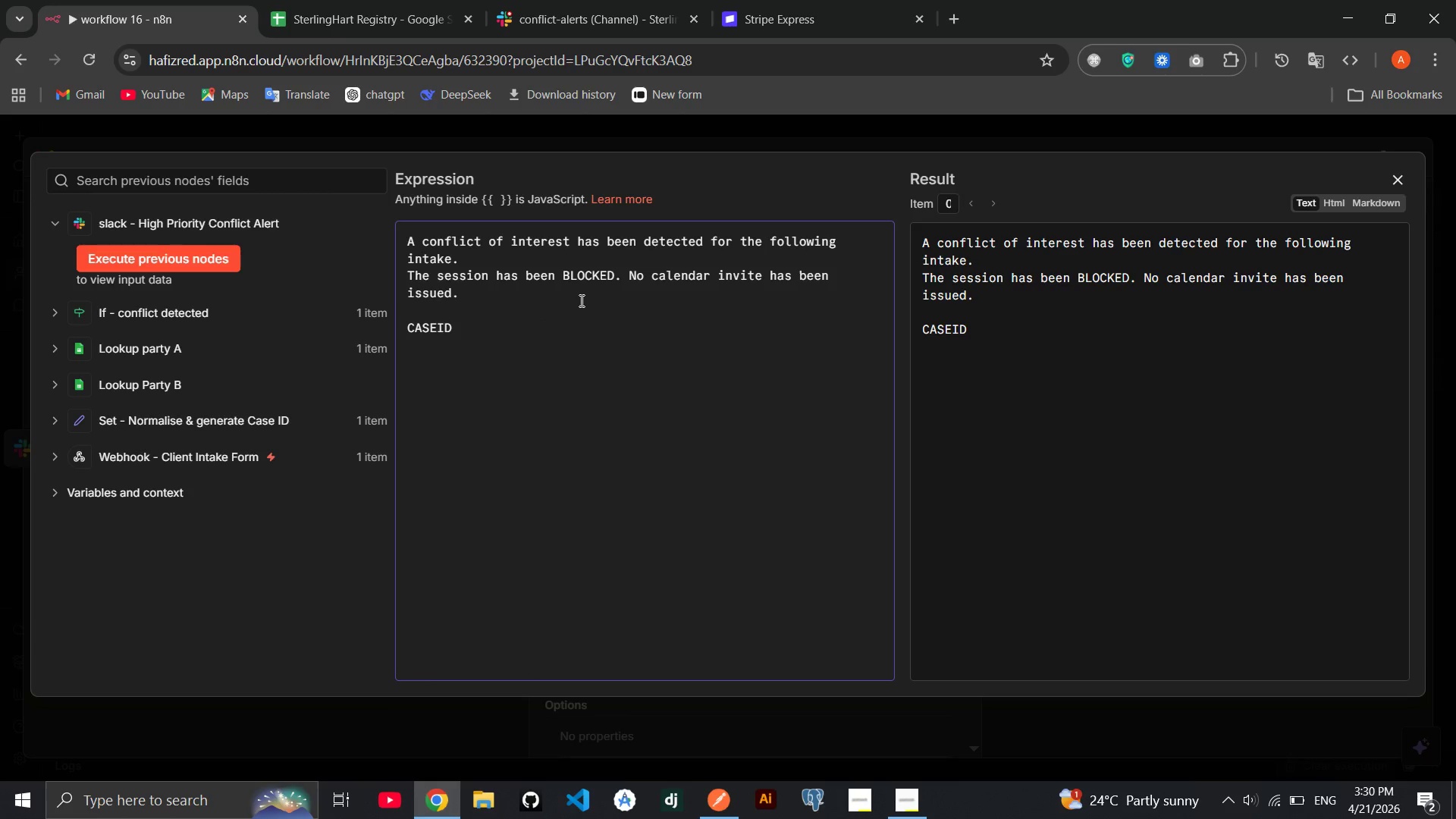 
key(Space)
 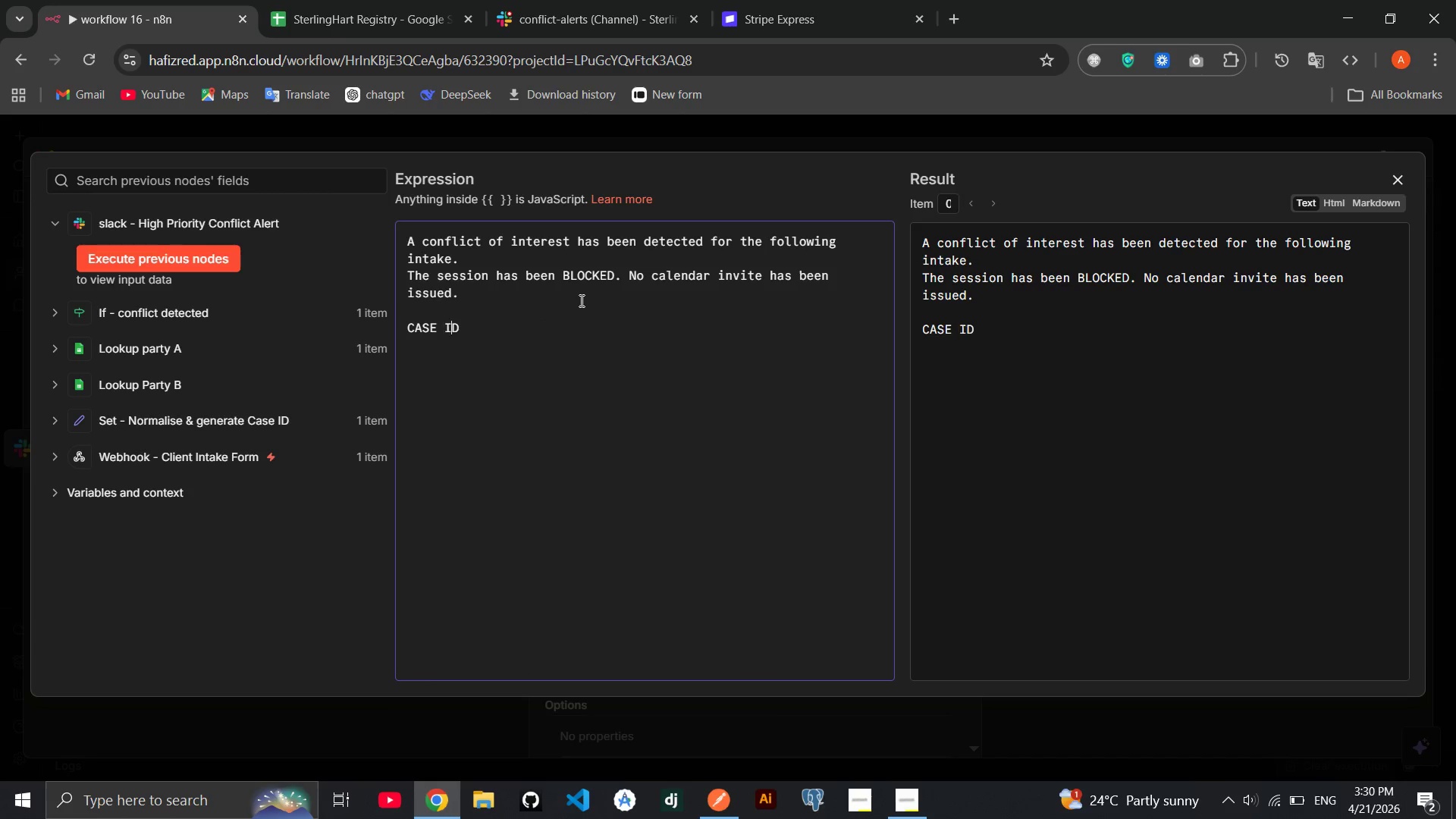 
key(ArrowRight)
 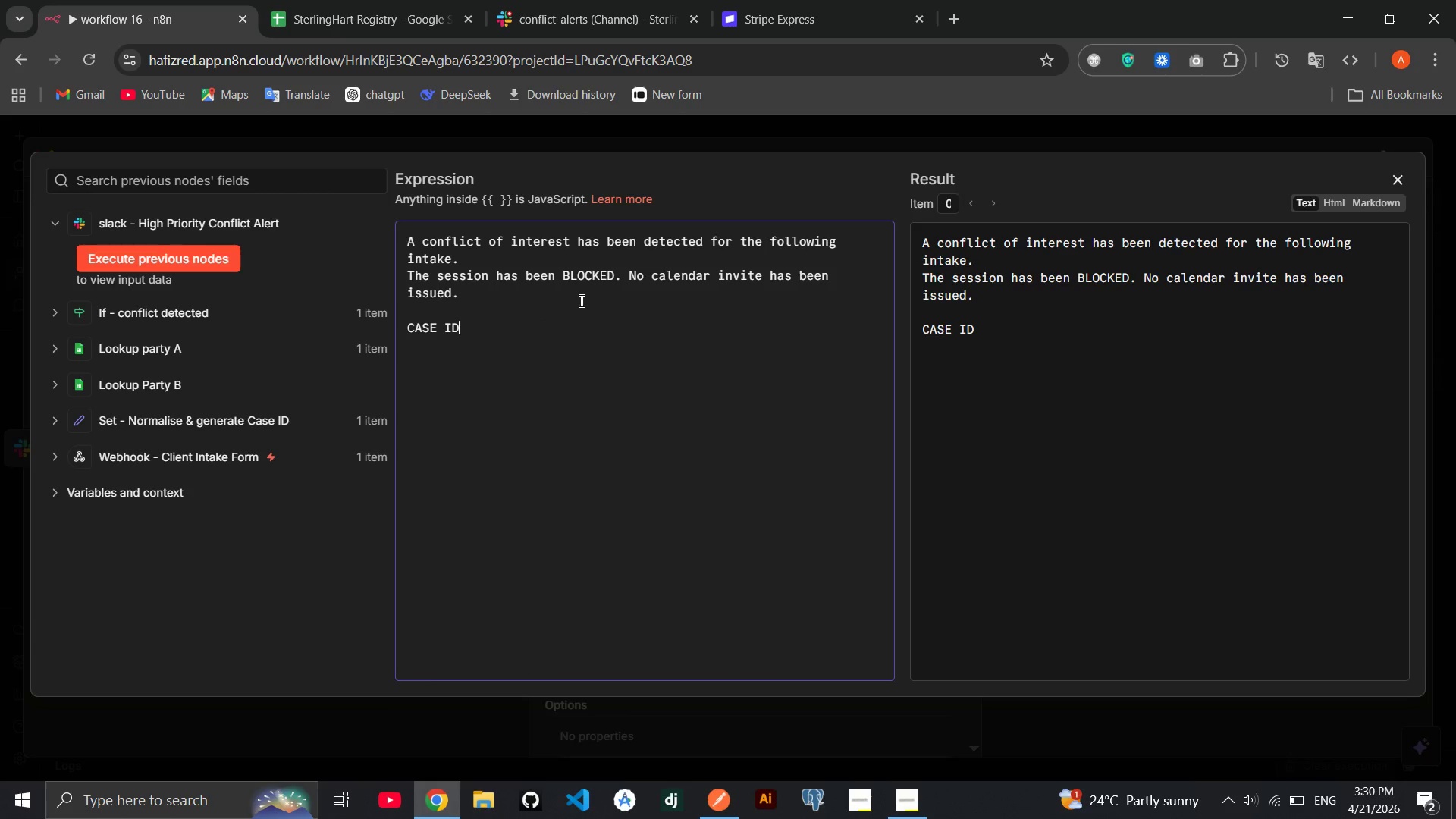 
key(ArrowRight)
 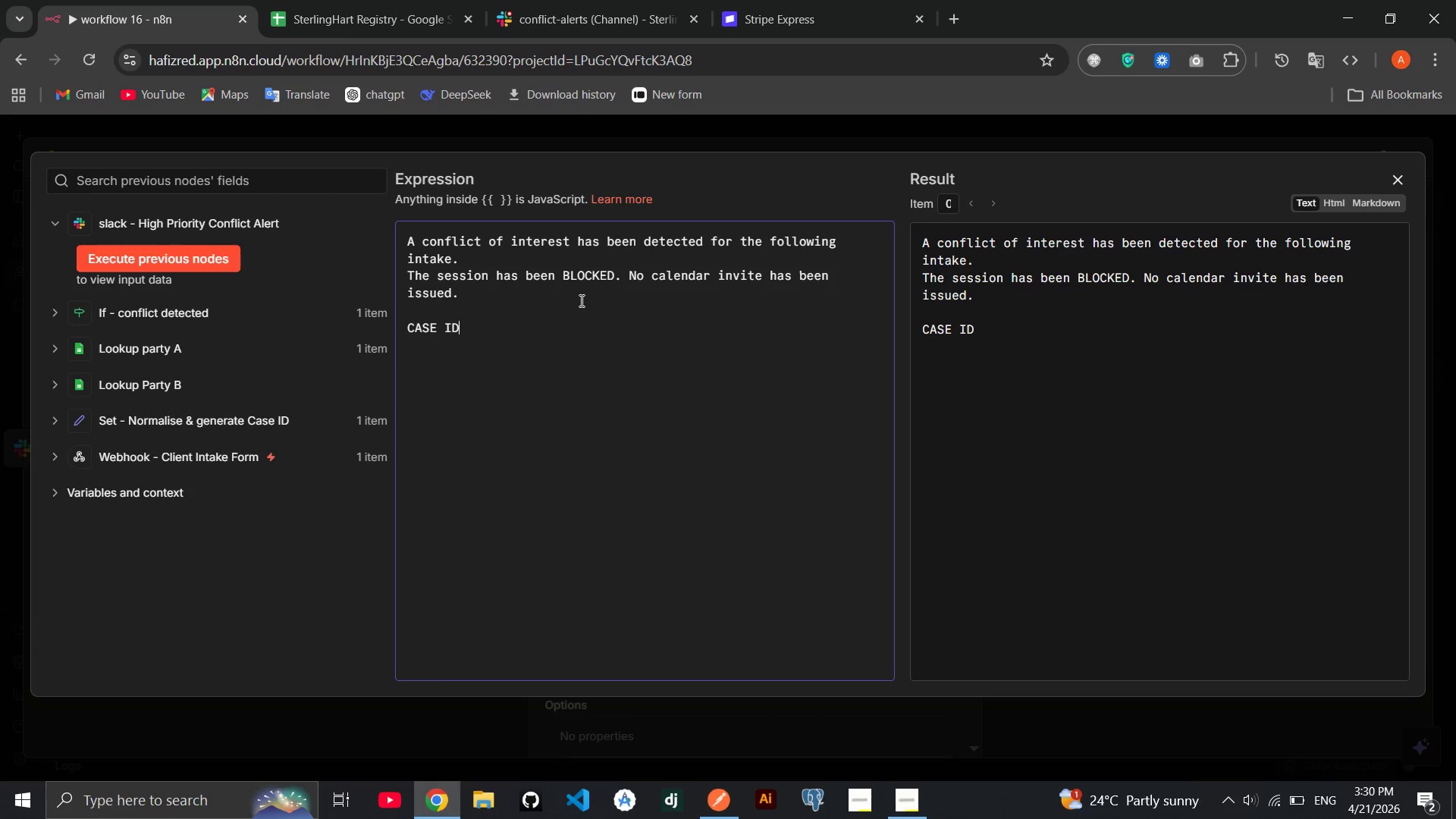 
key(ArrowRight)
 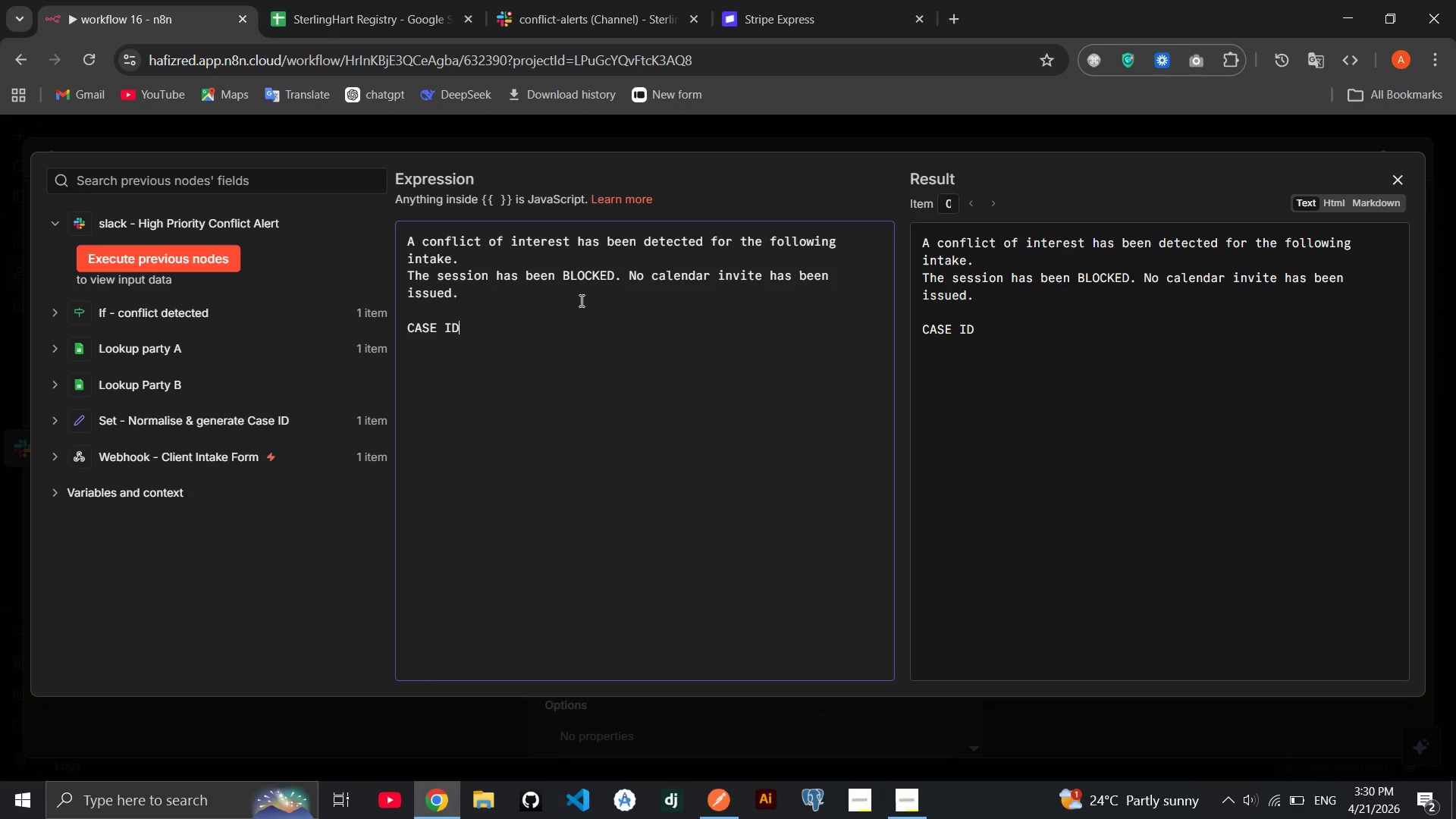 
key(Shift+Semicolon)
 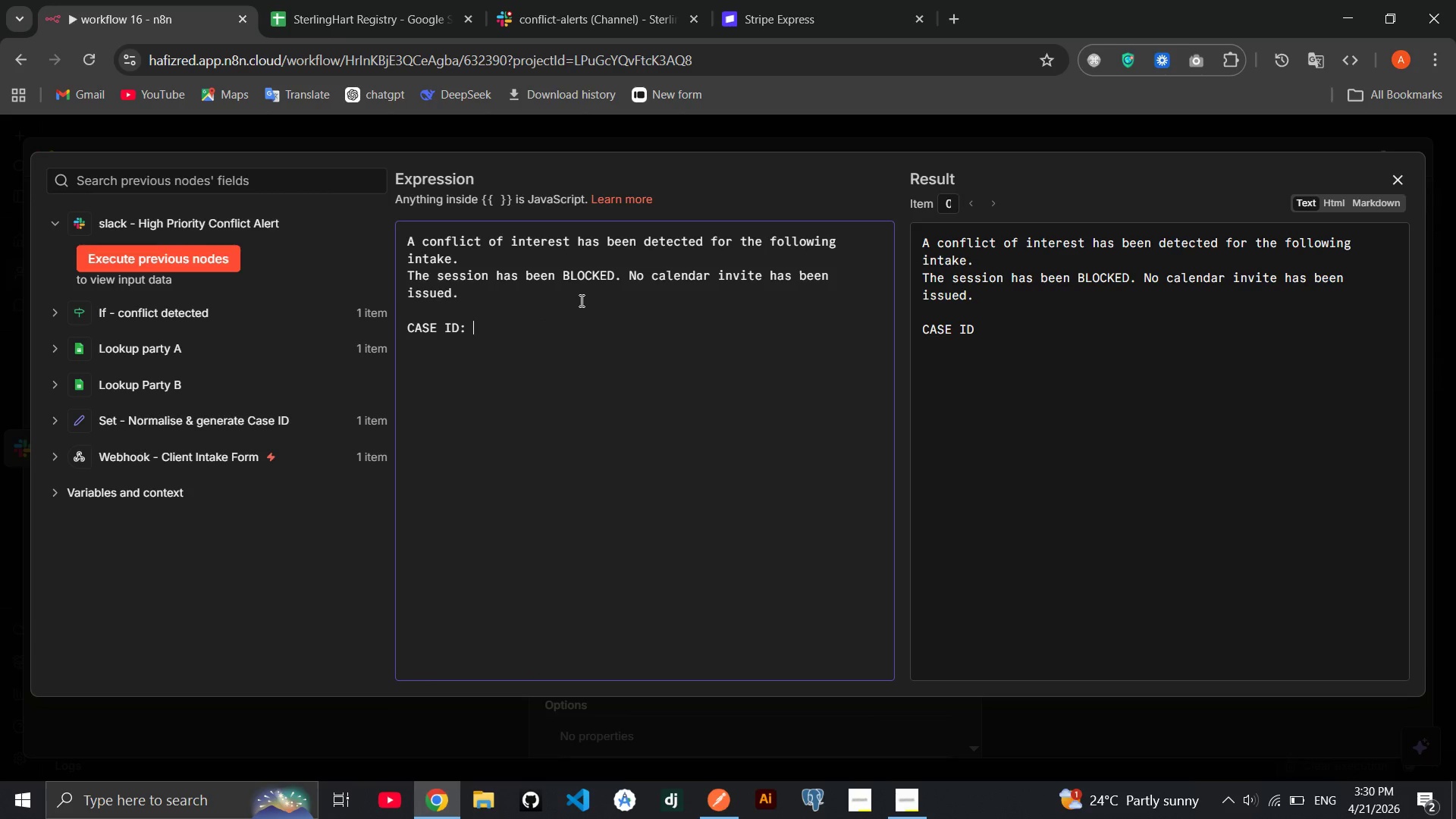 
key(Shift+Space)
 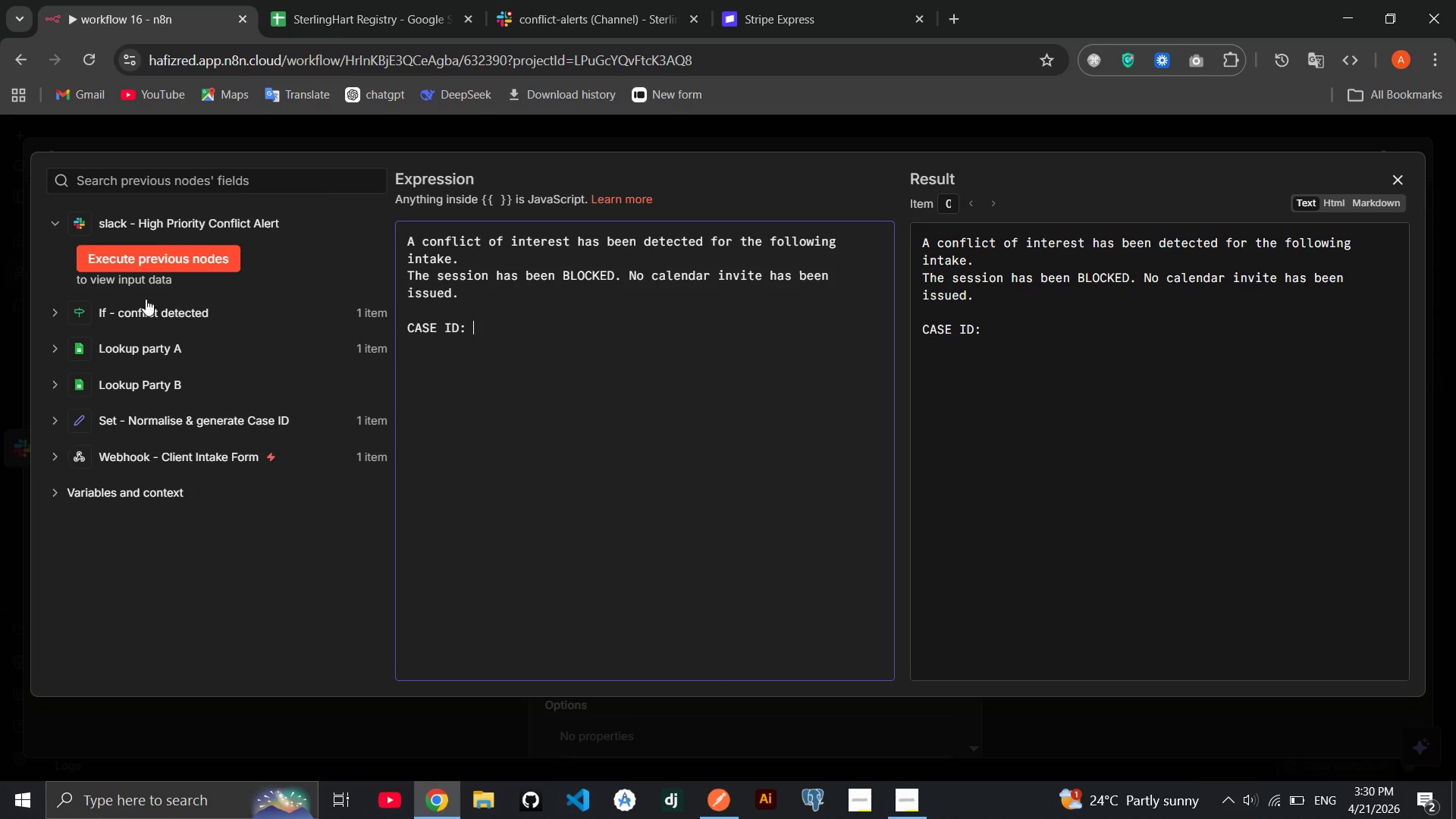 
left_click([128, 309])
 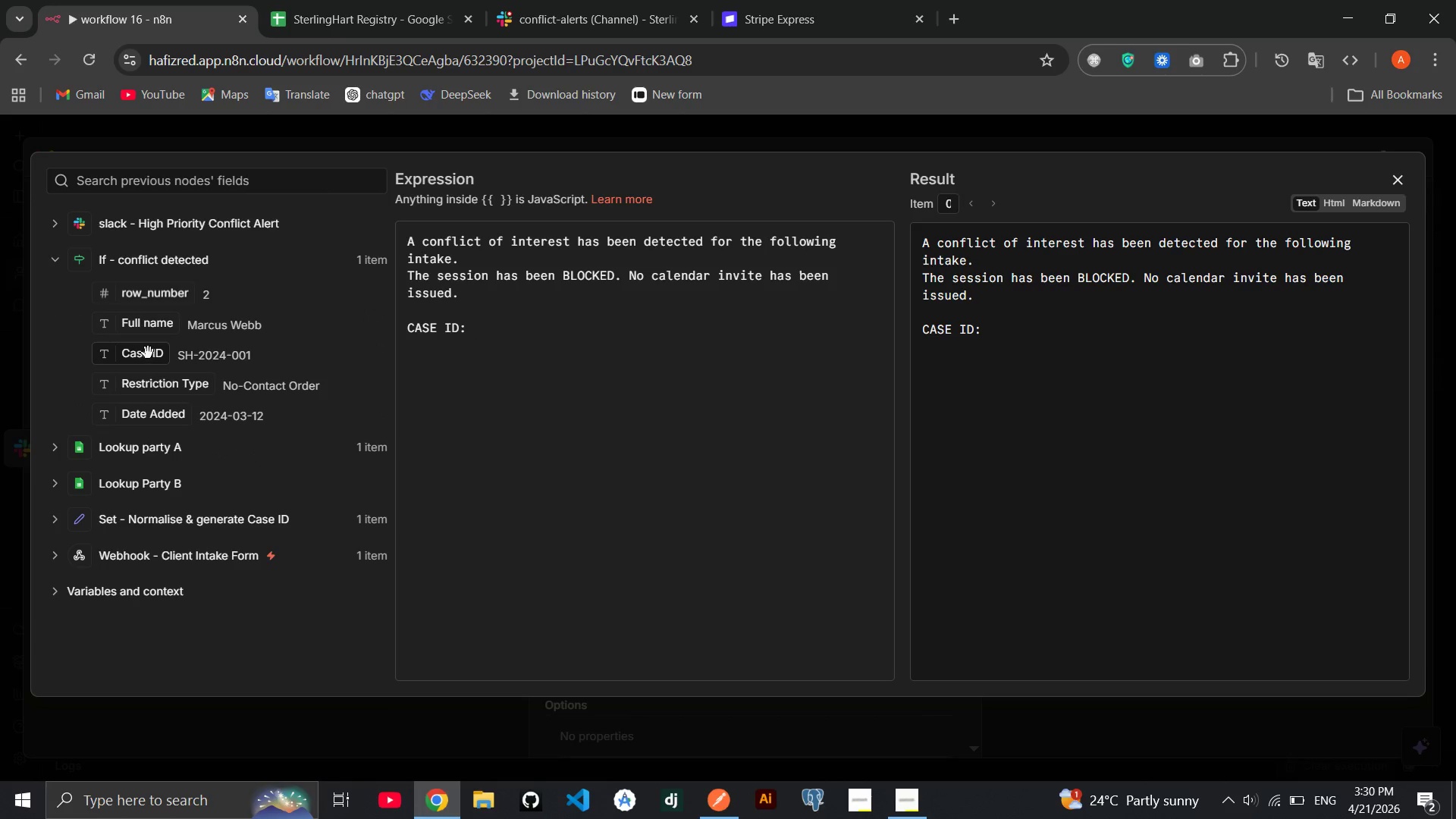 
left_click_drag(start_coordinate=[148, 353], to_coordinate=[467, 340])
 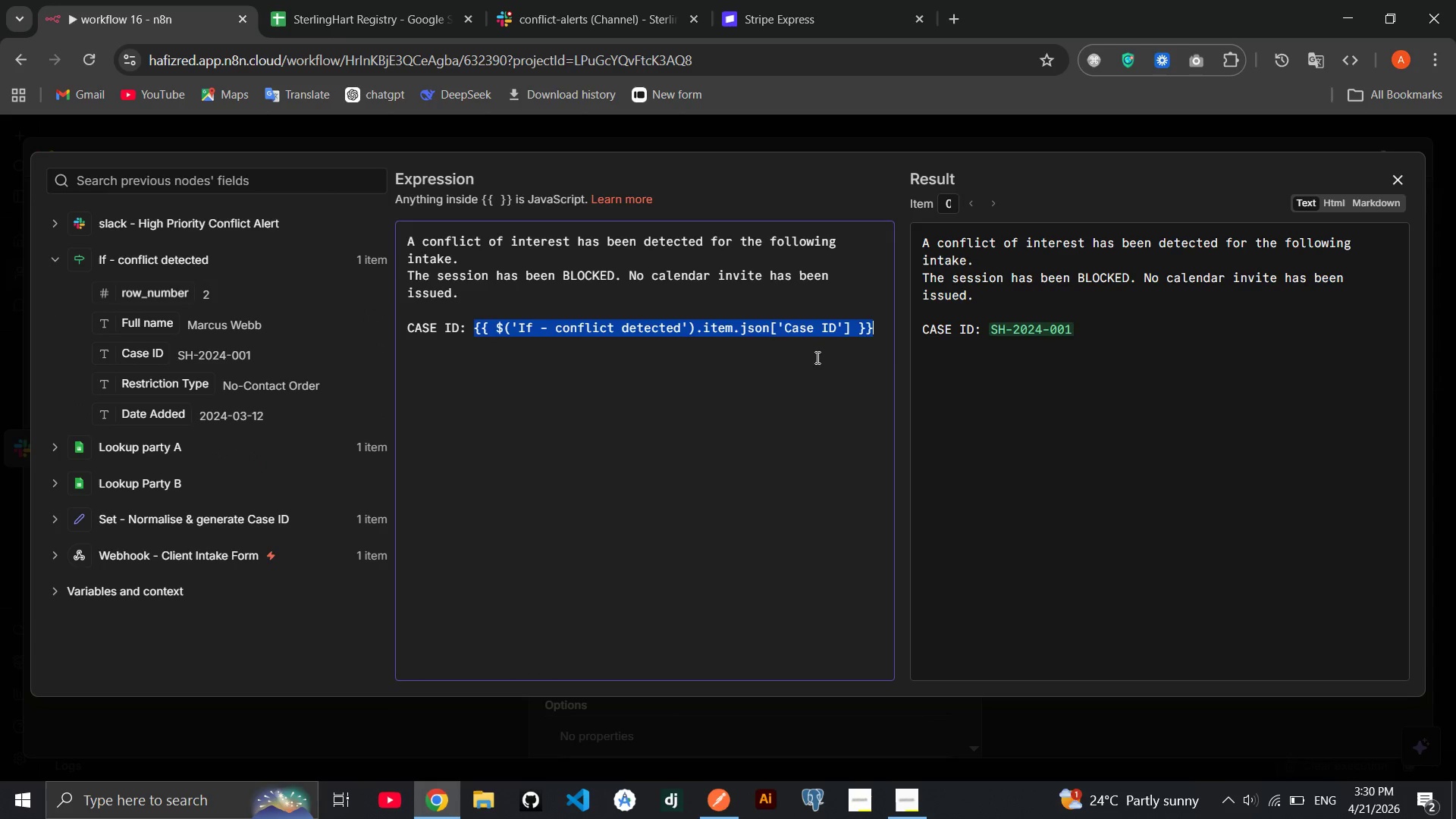 
left_click([881, 323])
 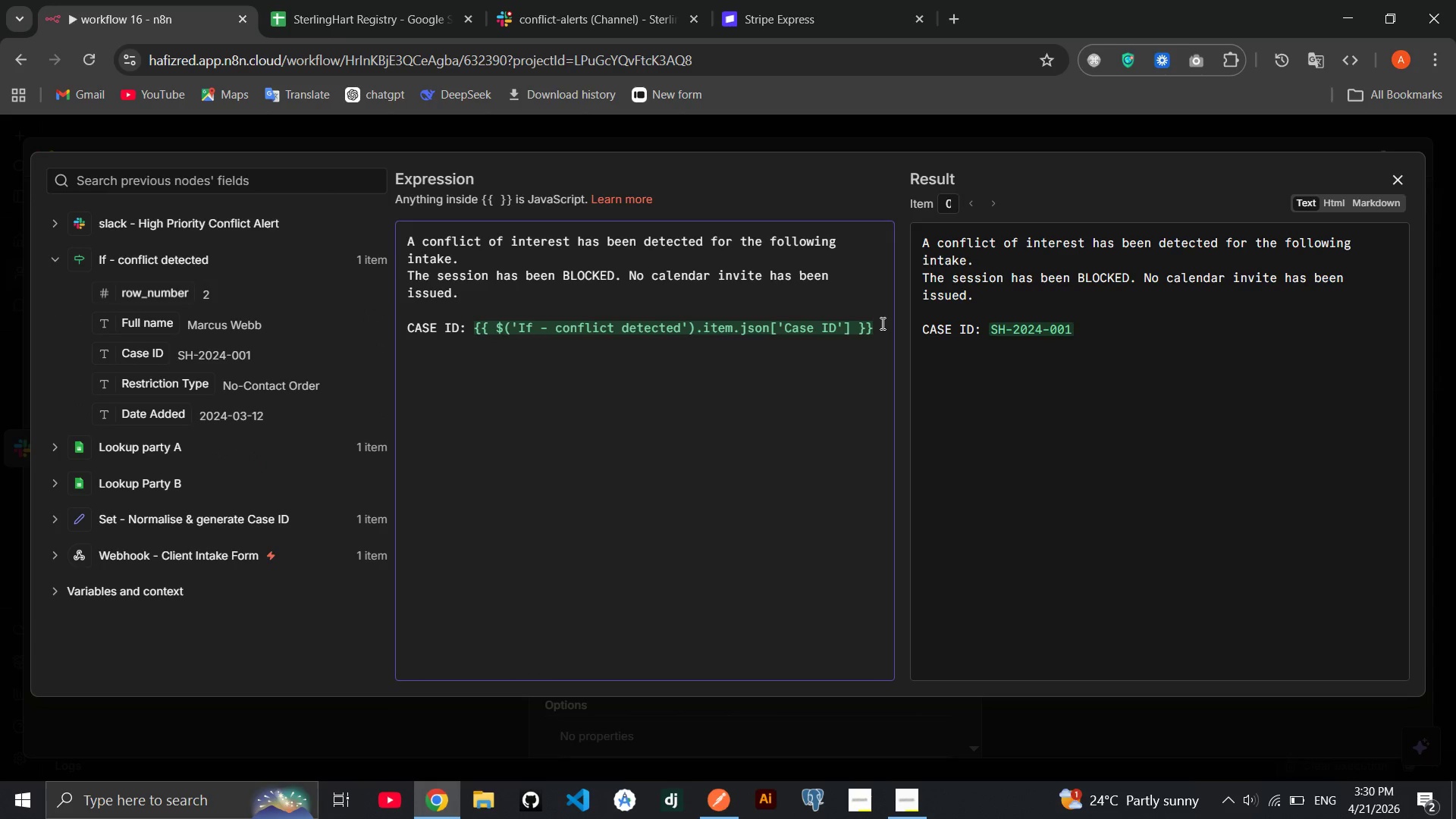 
key(Enter)
 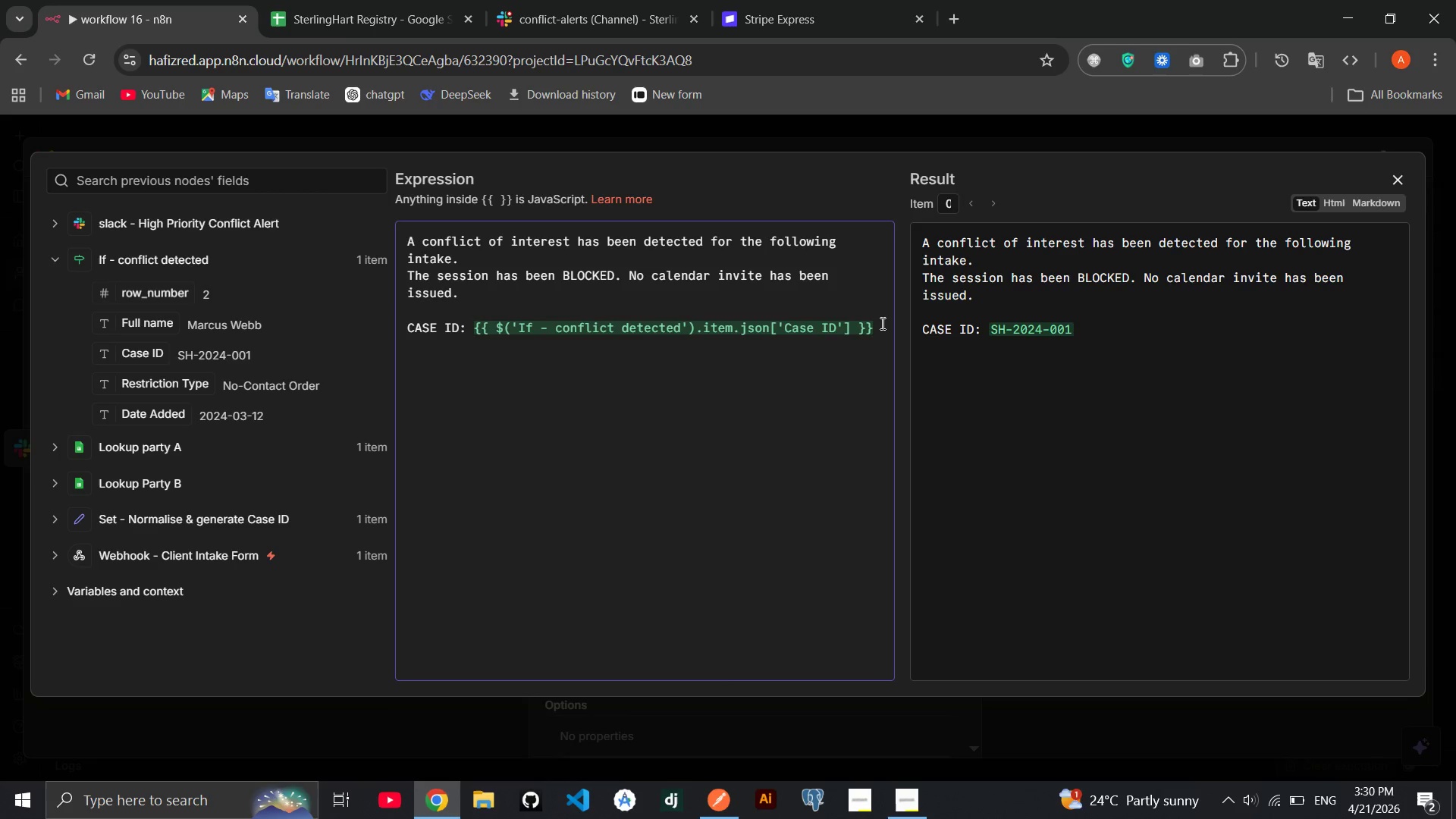 
type(Part a)
key(Backspace)
key(Backspace)
type(yka)
key(Backspace)
key(Backspace)
type( malek)
 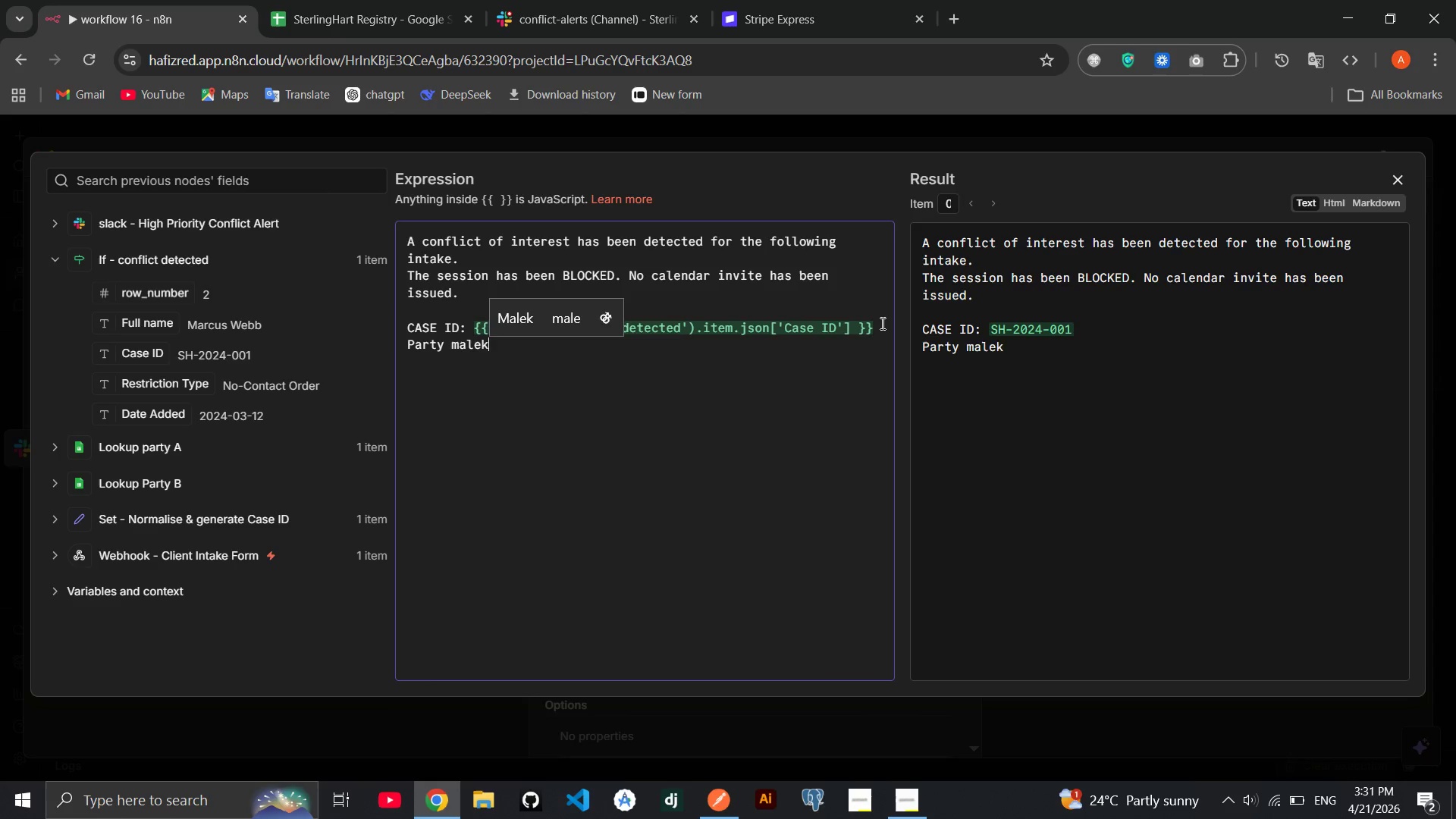 
key(Backspace)
key(Backspace)
key(Backspace)
key(Backspace)
key(Backspace)
key(Backspace)
key(Backspace)
key(Backspace)
key(Backspace)
key(Backspace)
key(Backspace)
type(PartyP)
 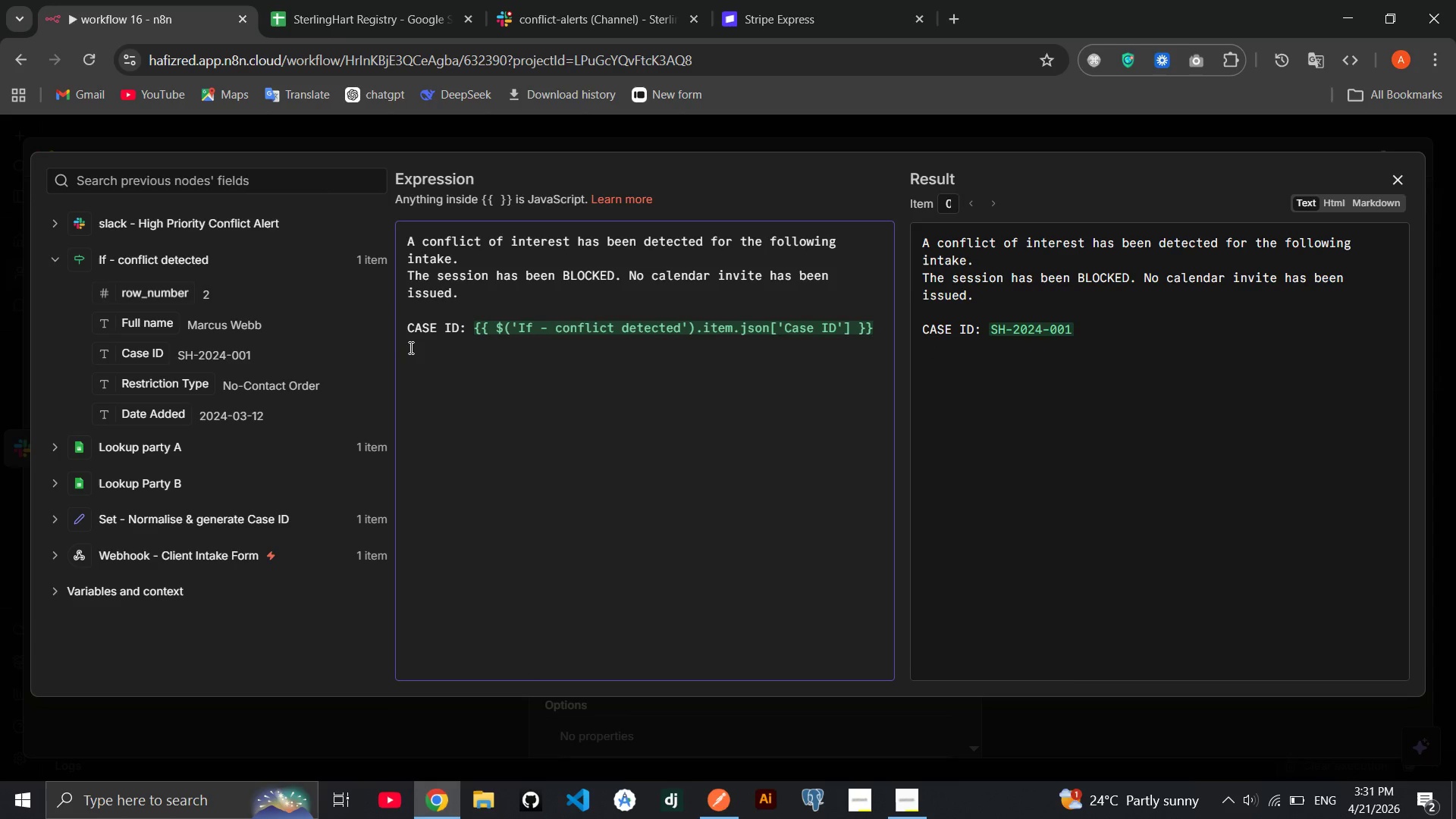 
double_click([414, 346])
 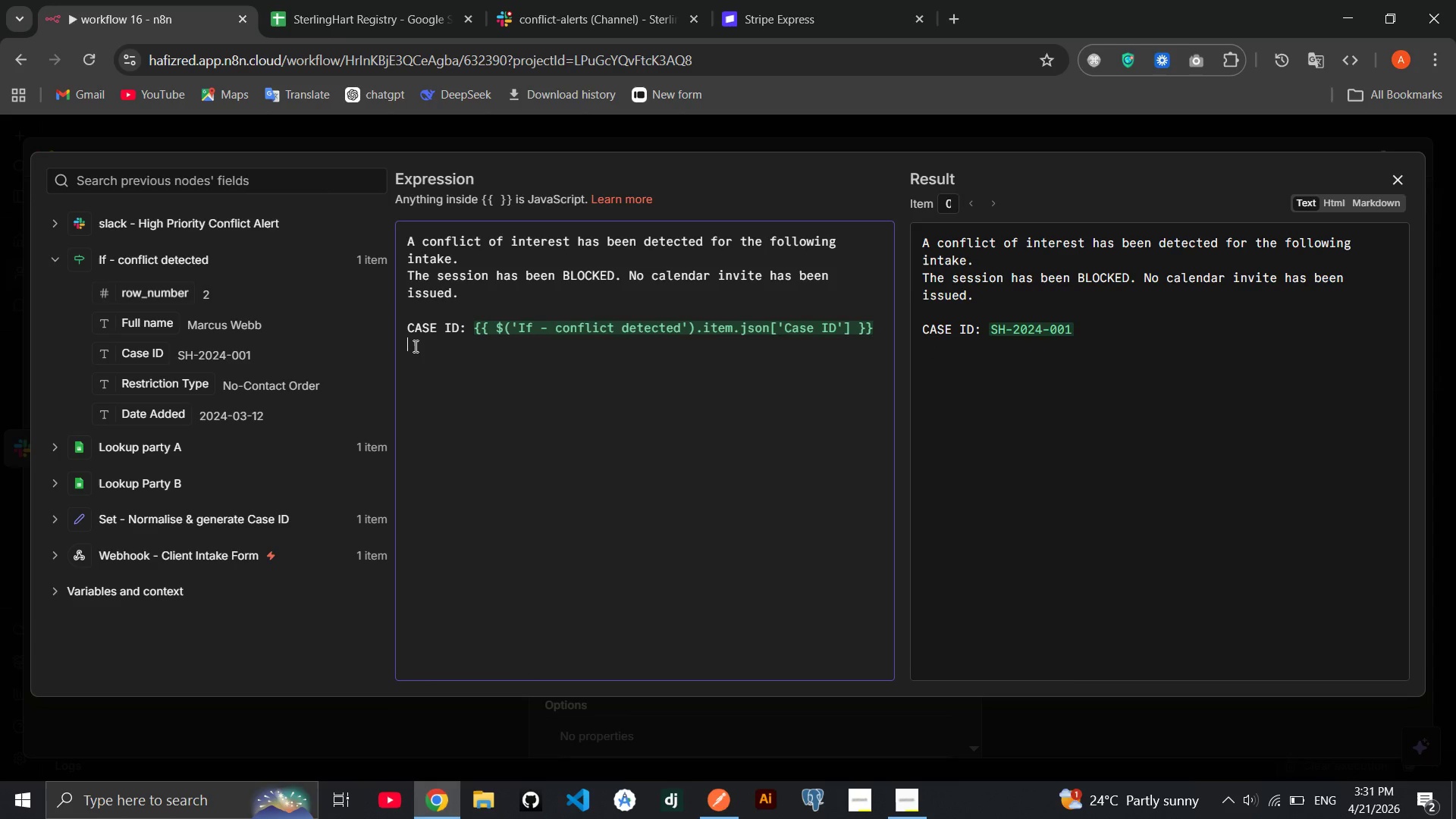 
type(PPPPPP)
 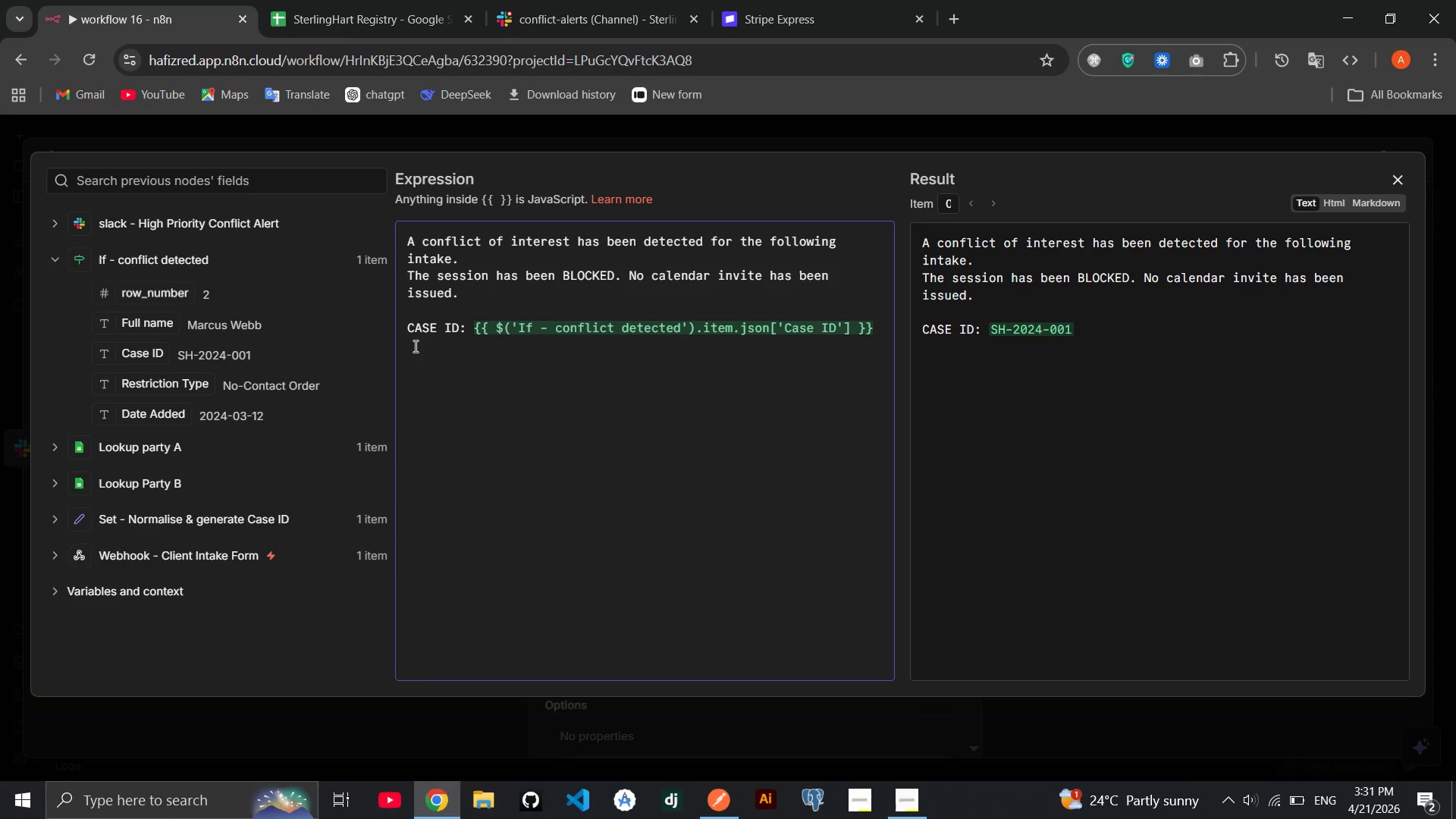 
double_click([414, 346])
 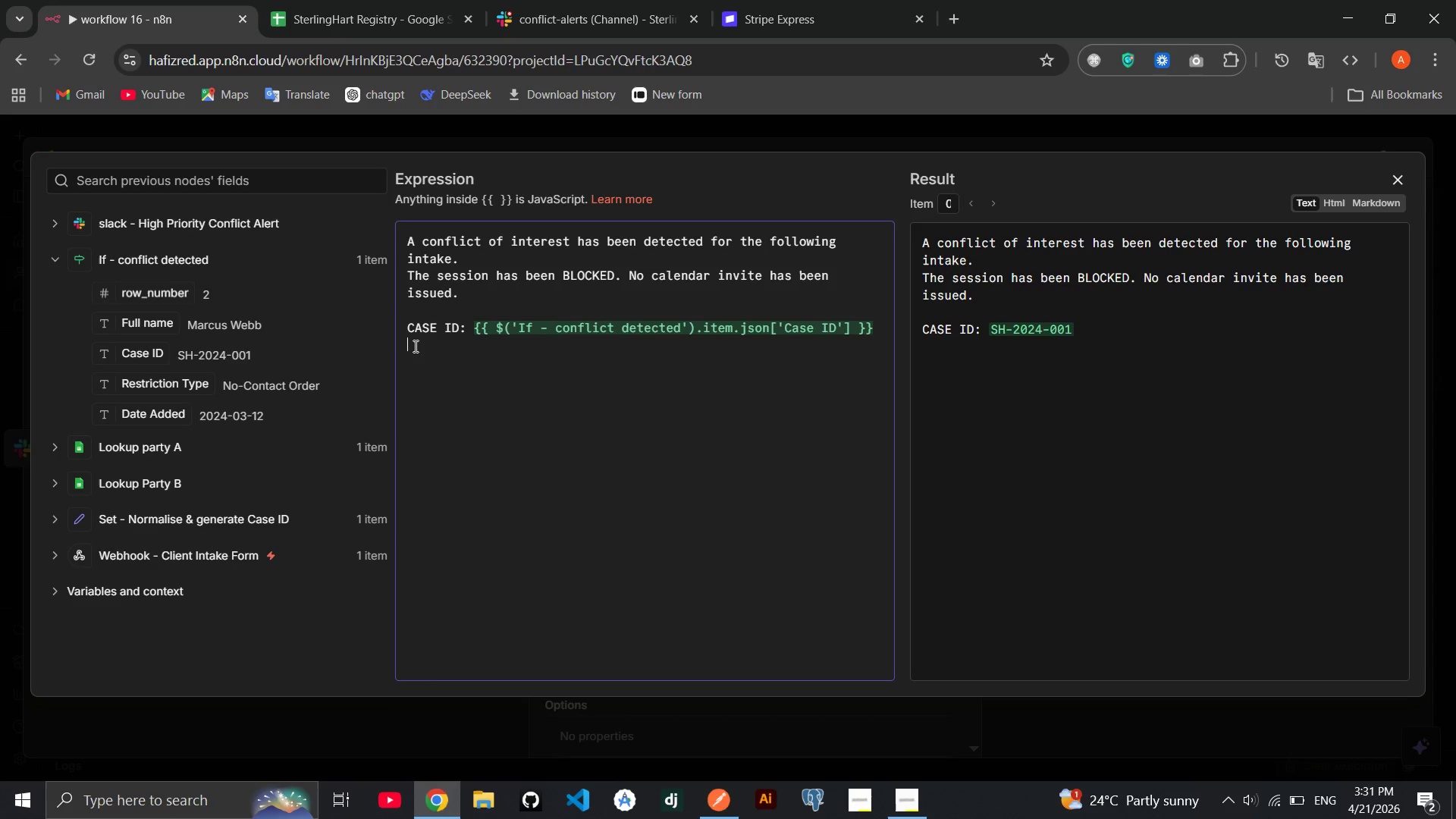 
triple_click([414, 346])
 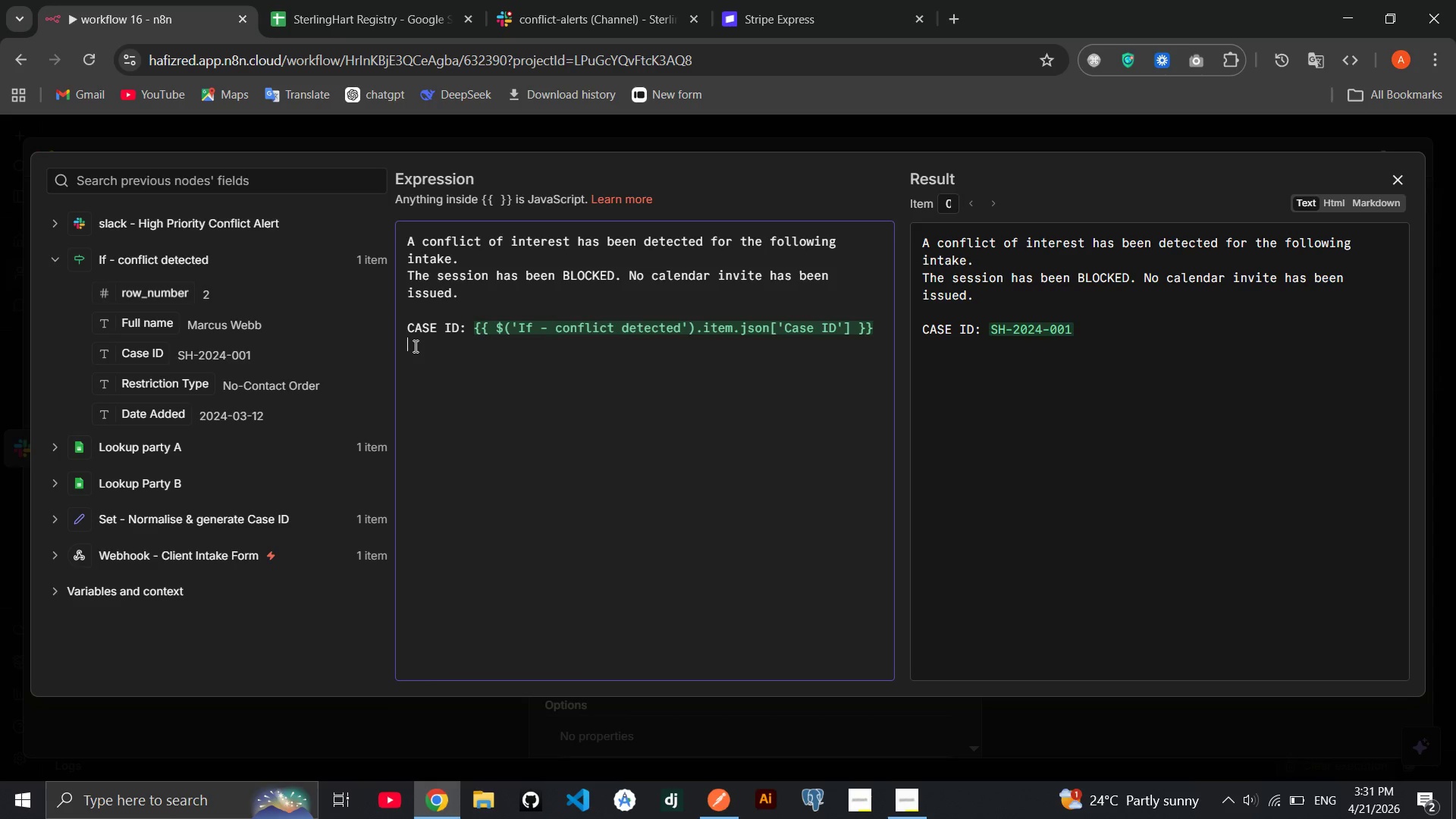 
triple_click([414, 346])
 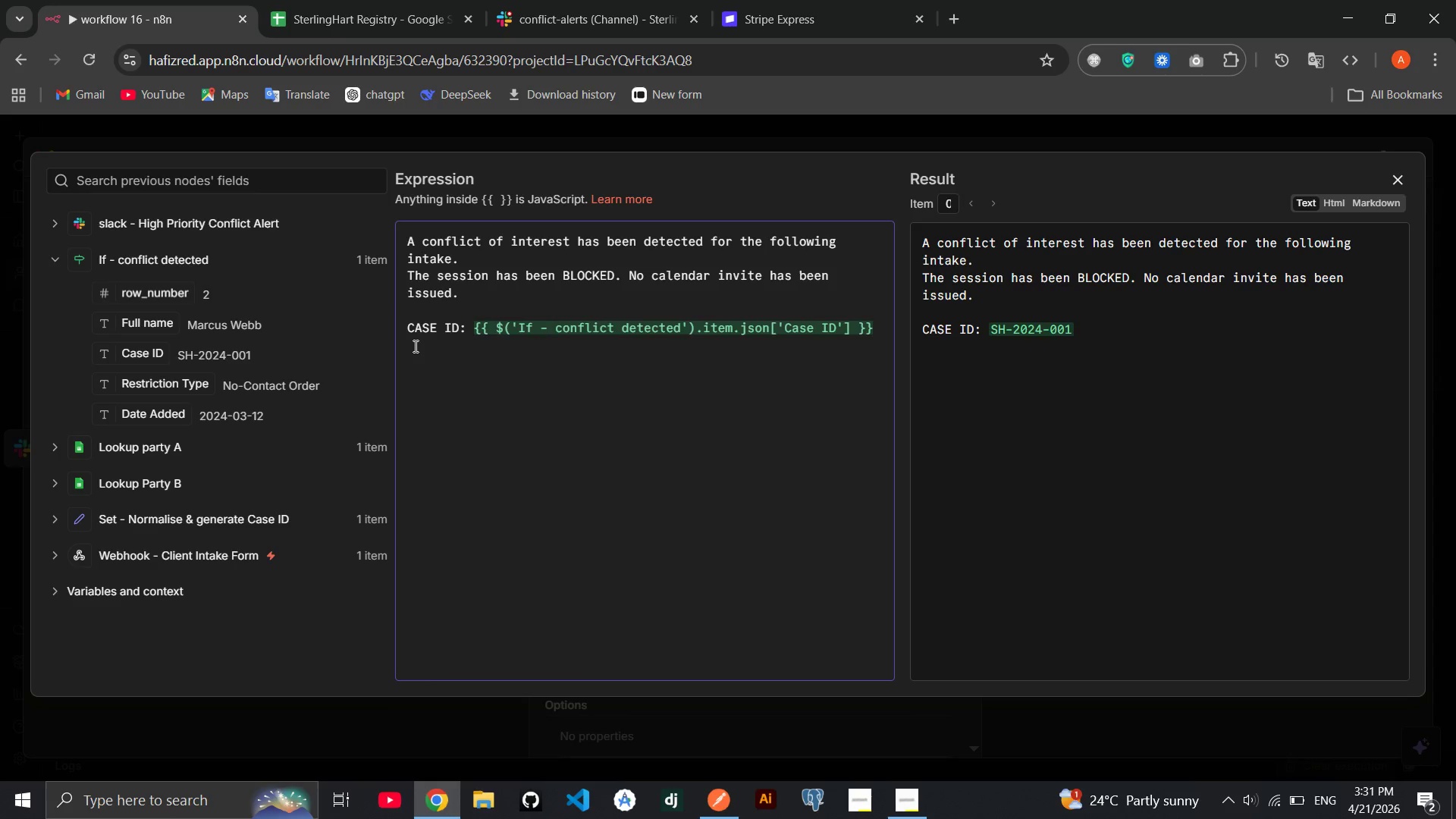 
type(PPP)
 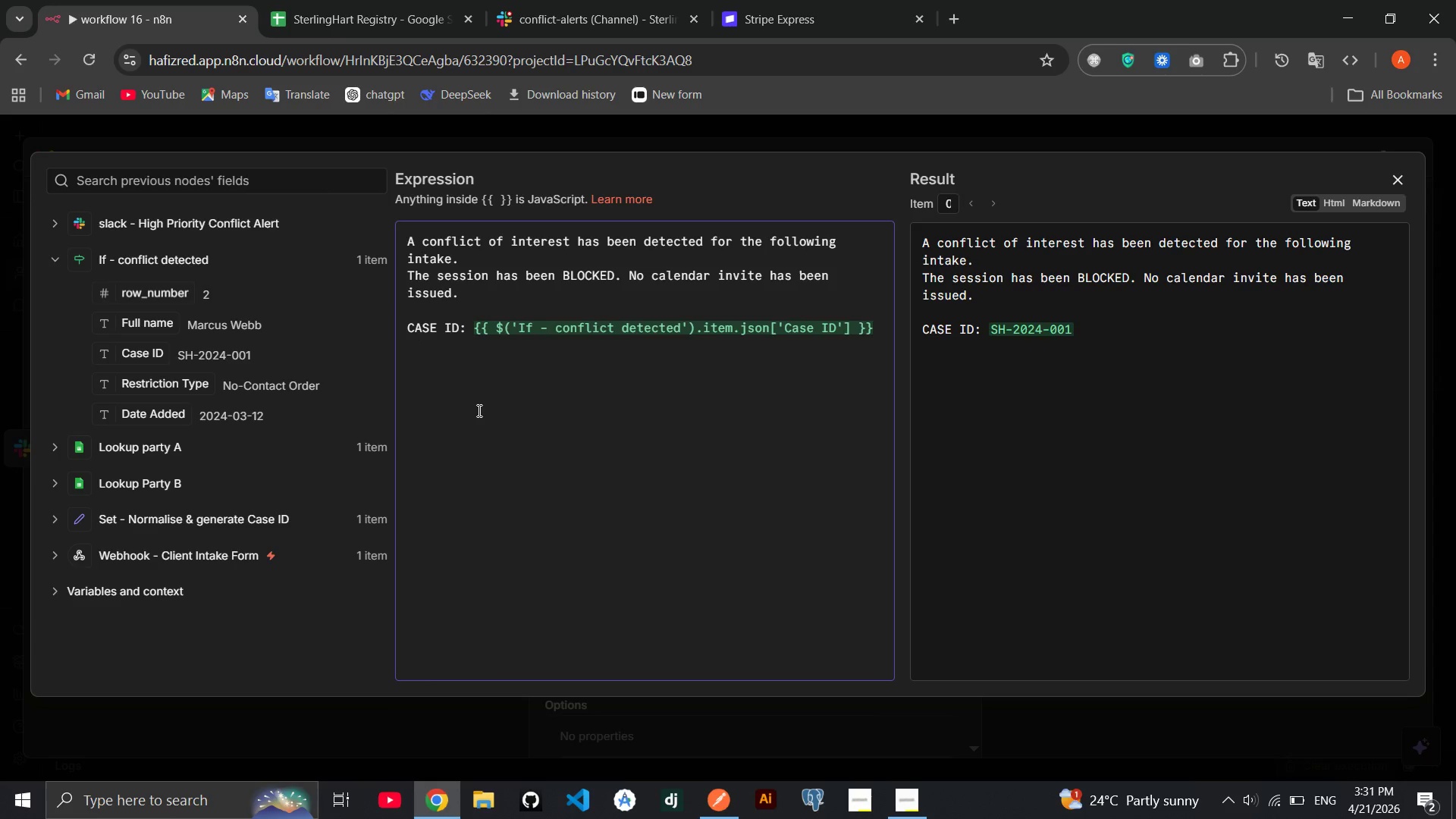 
left_click([479, 410])
 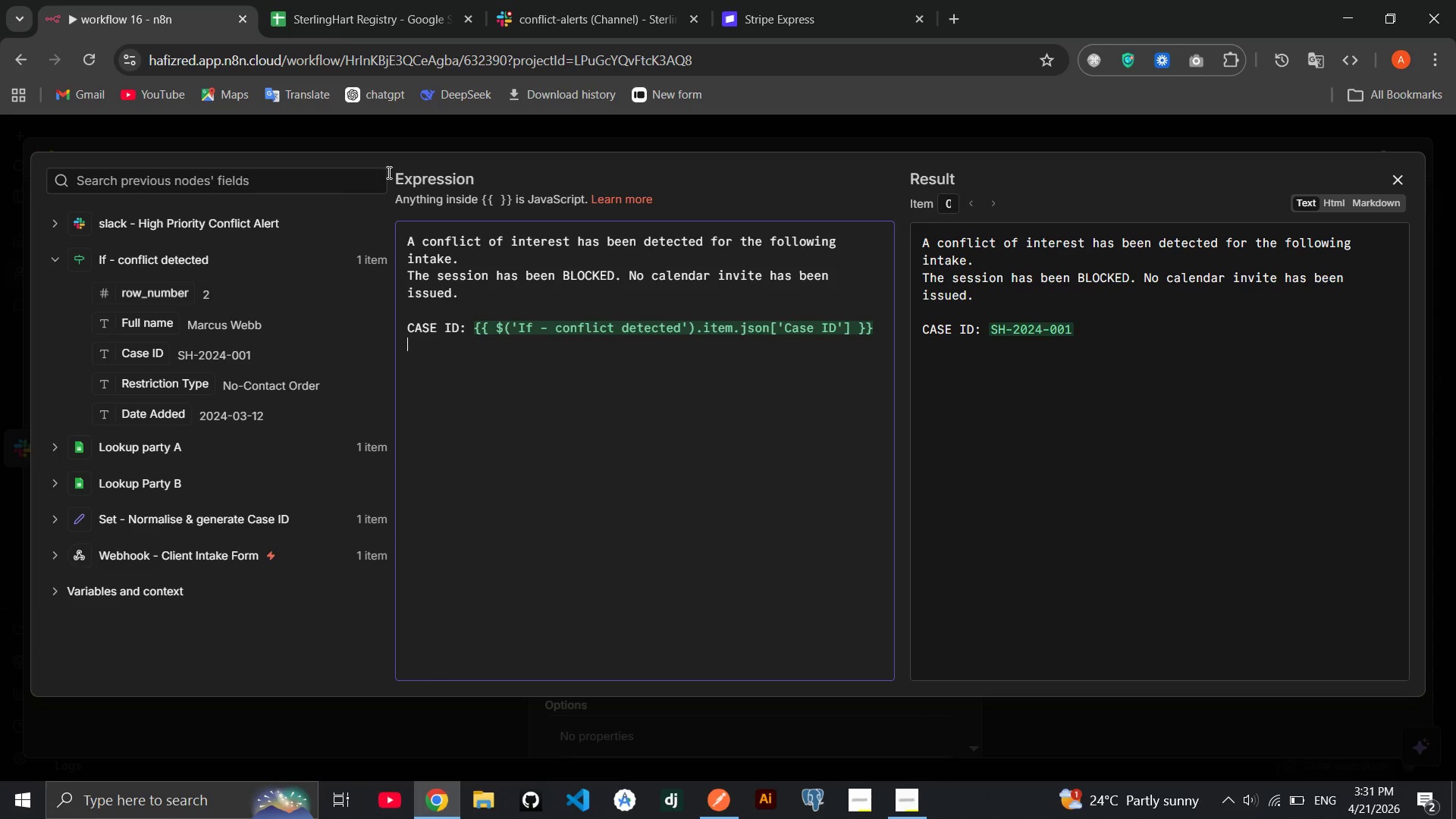 
left_click([439, 171])
 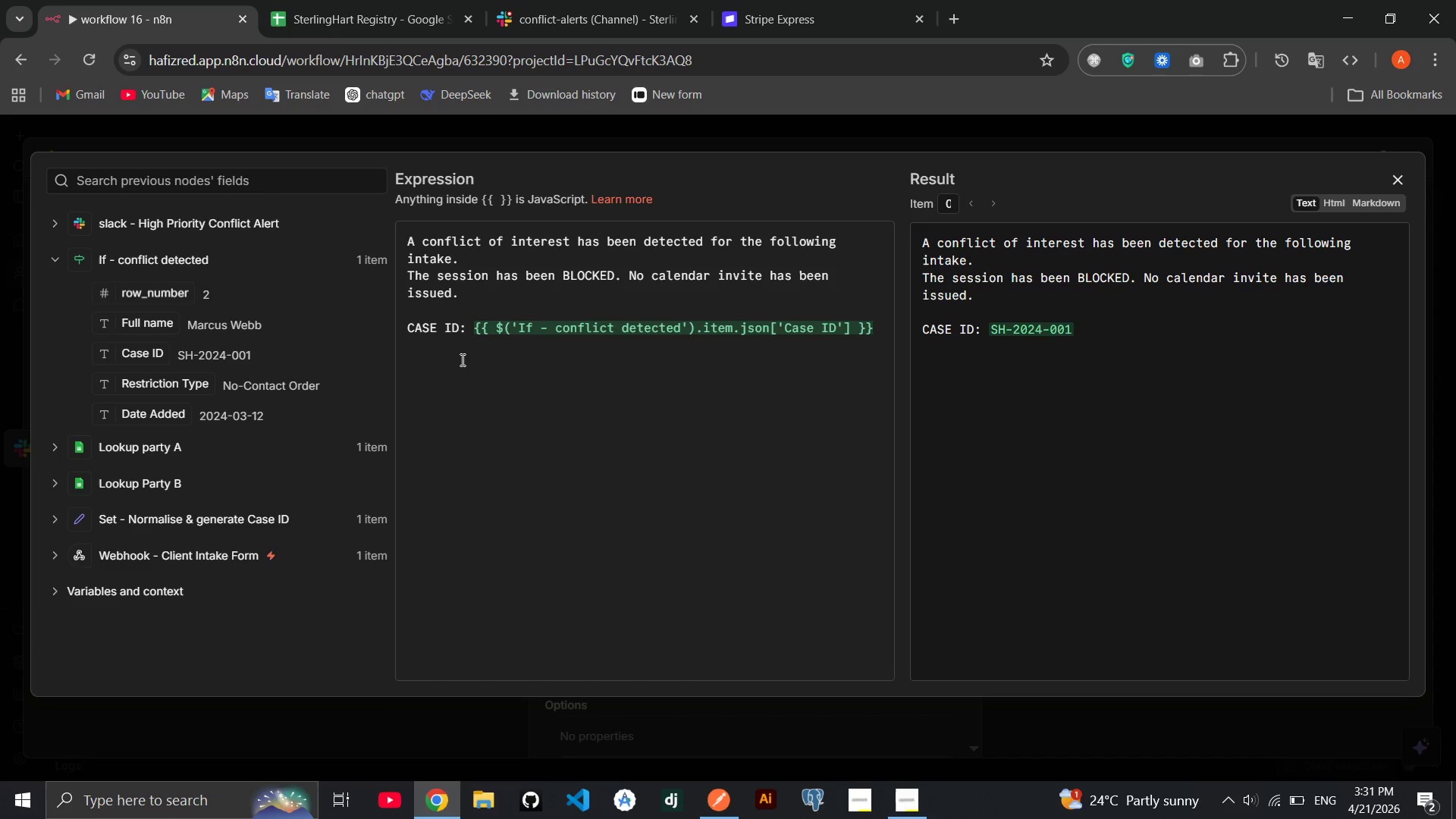 
left_click([461, 360])
 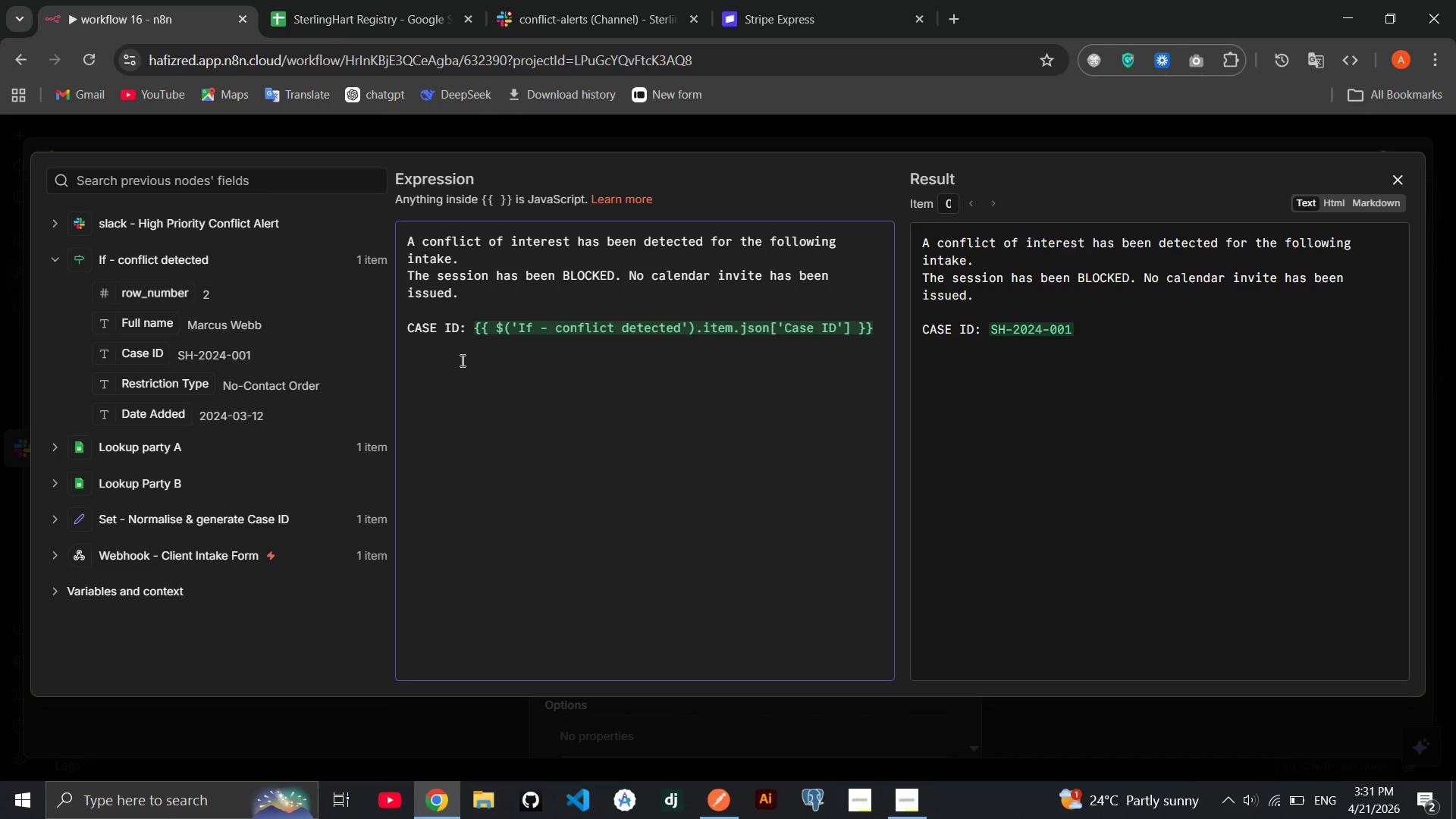 
type(Party A: )
 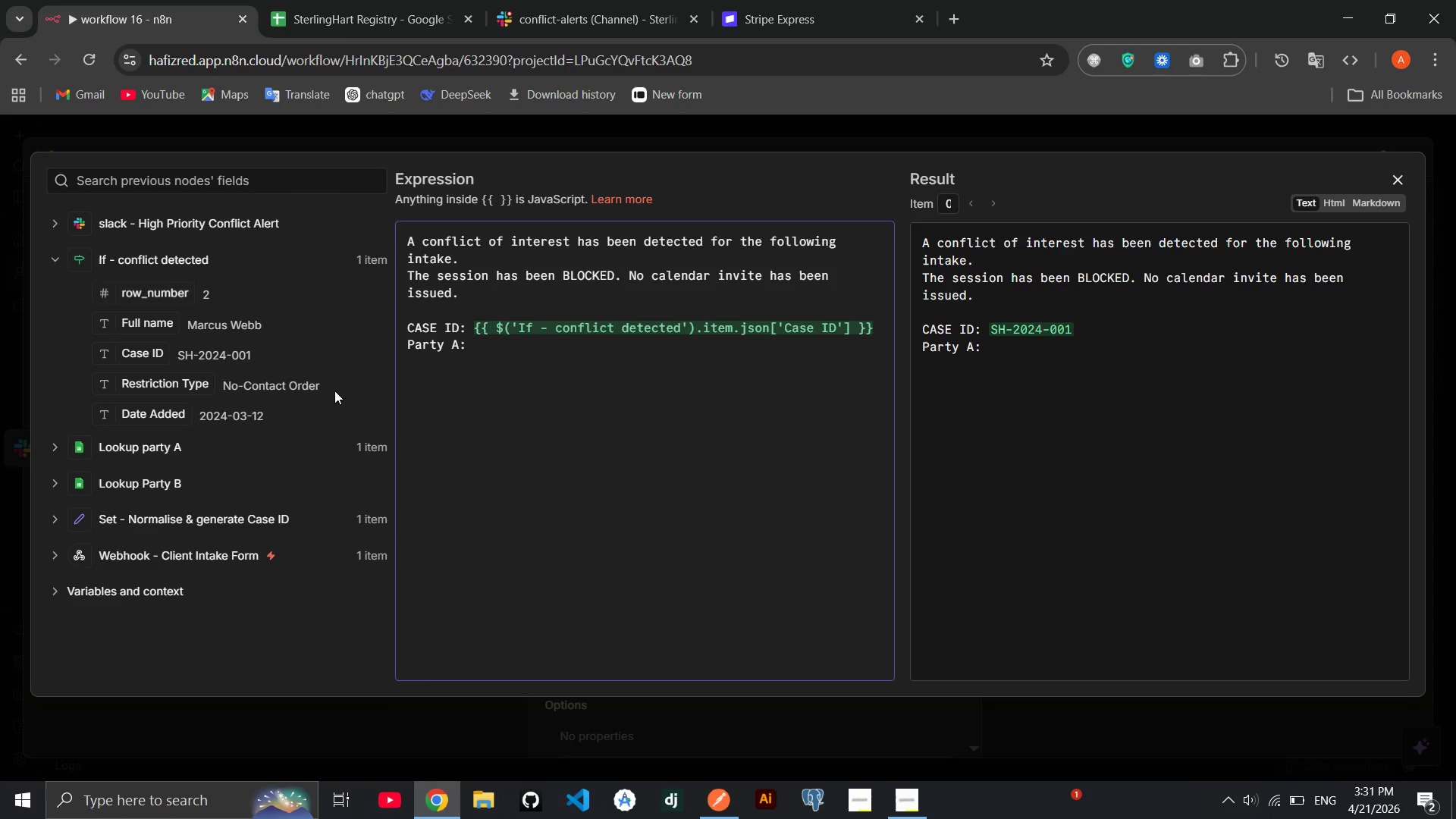 
mouse_move([174, 497])
 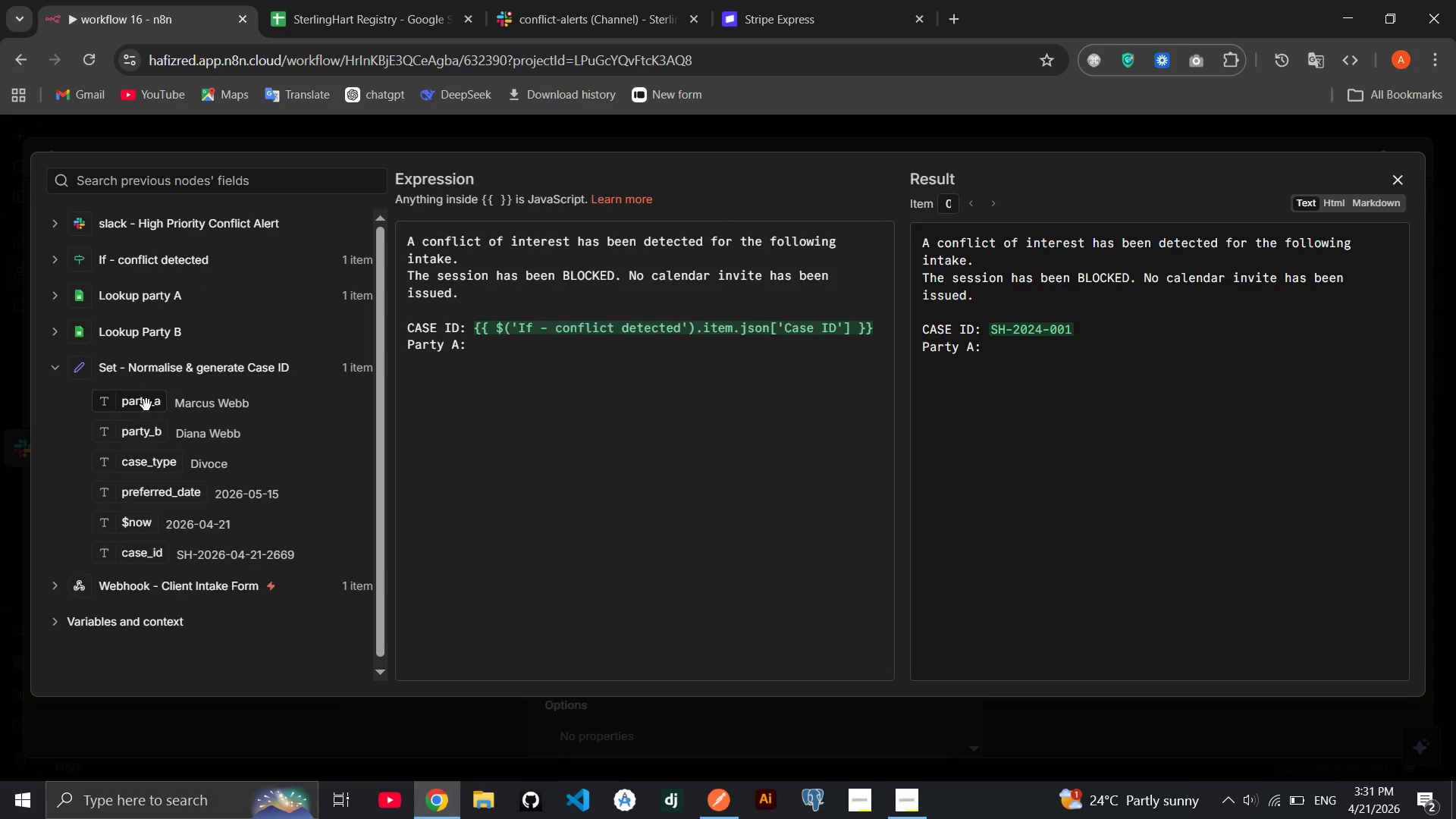 
left_click_drag(start_coordinate=[147, 405], to_coordinate=[479, 368])
 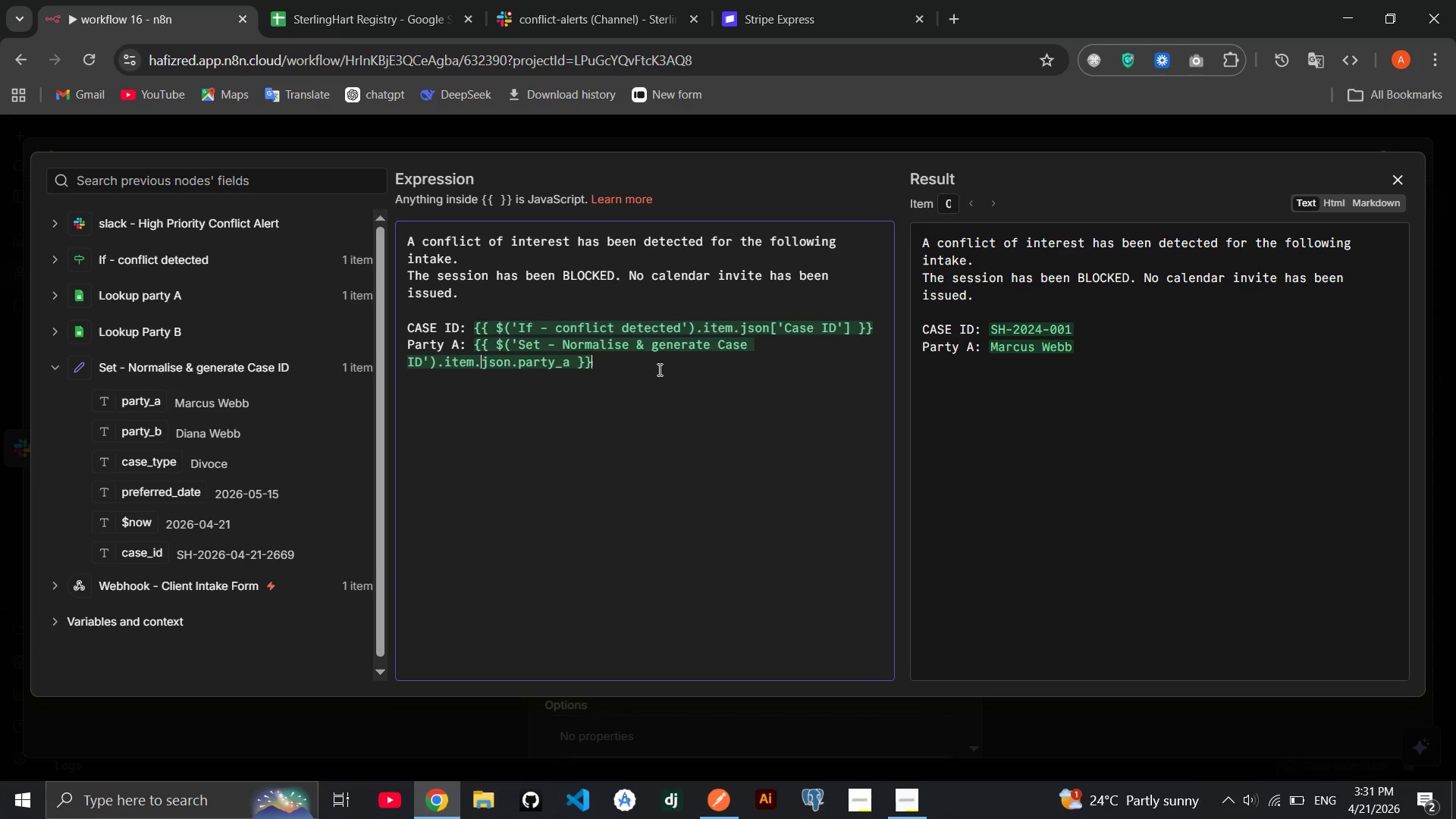 
left_click([658, 369])
 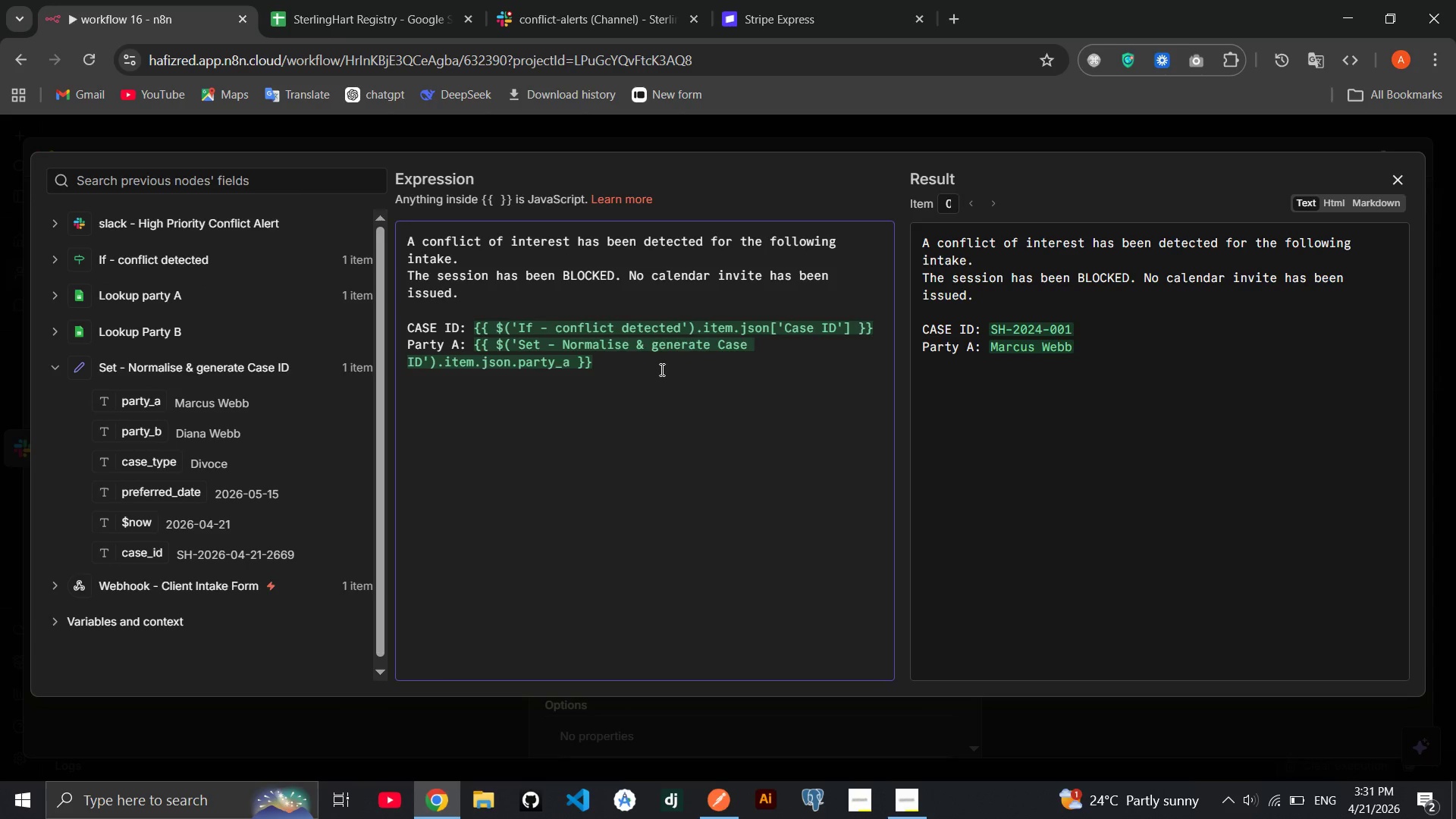 
key(Enter)
 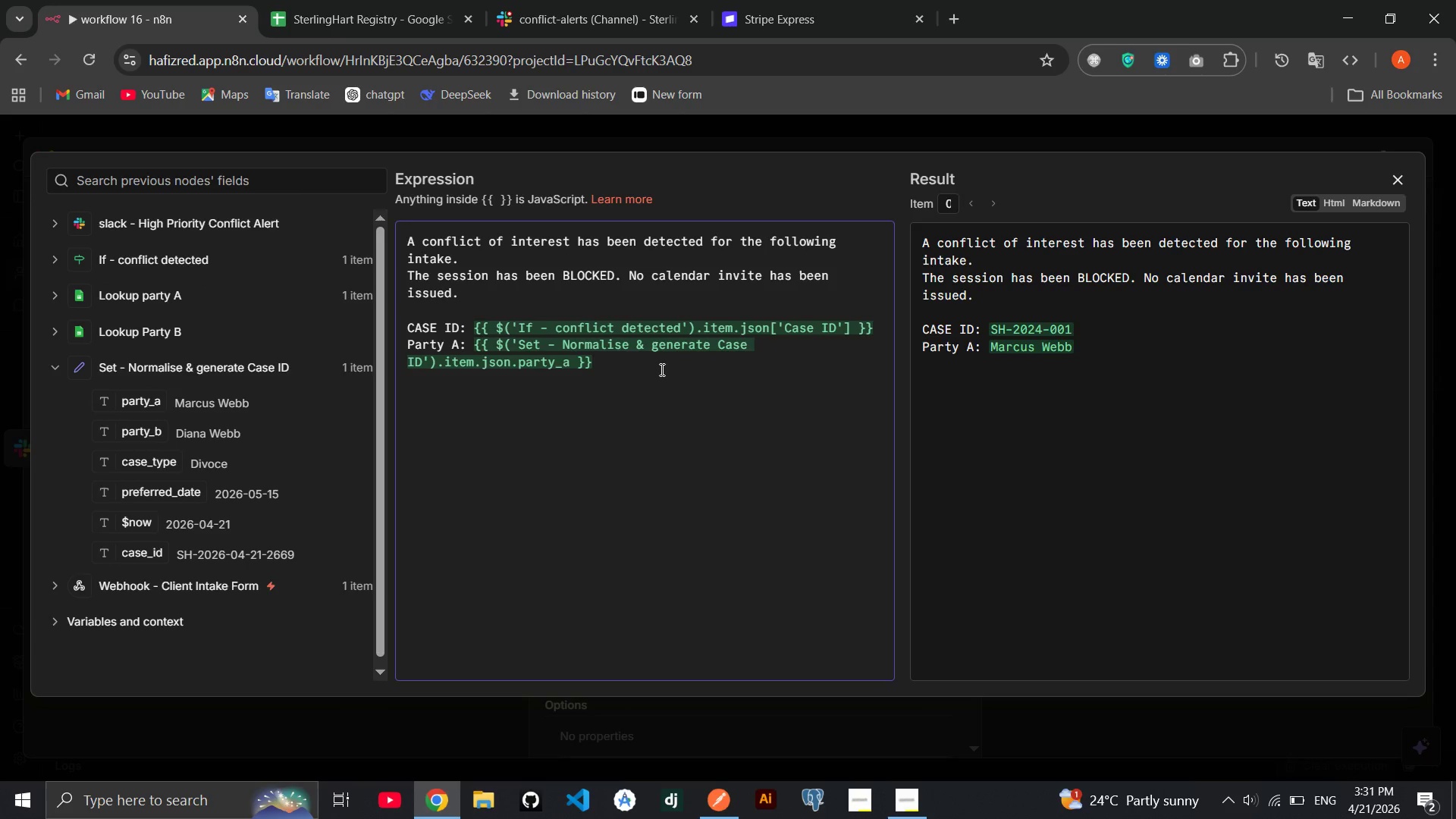 
type(Party B: )
 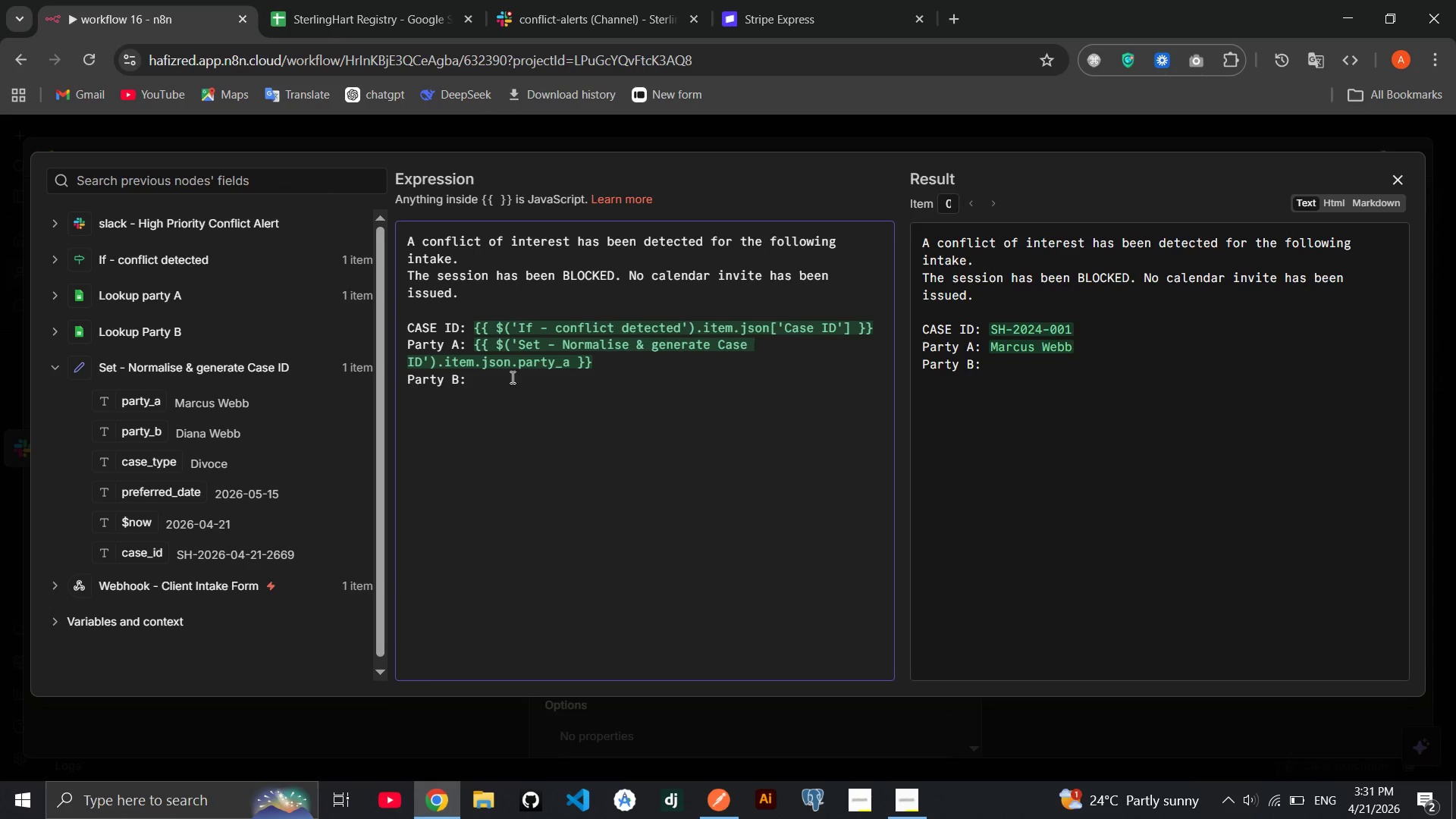 
left_click_drag(start_coordinate=[116, 431], to_coordinate=[359, 416])
 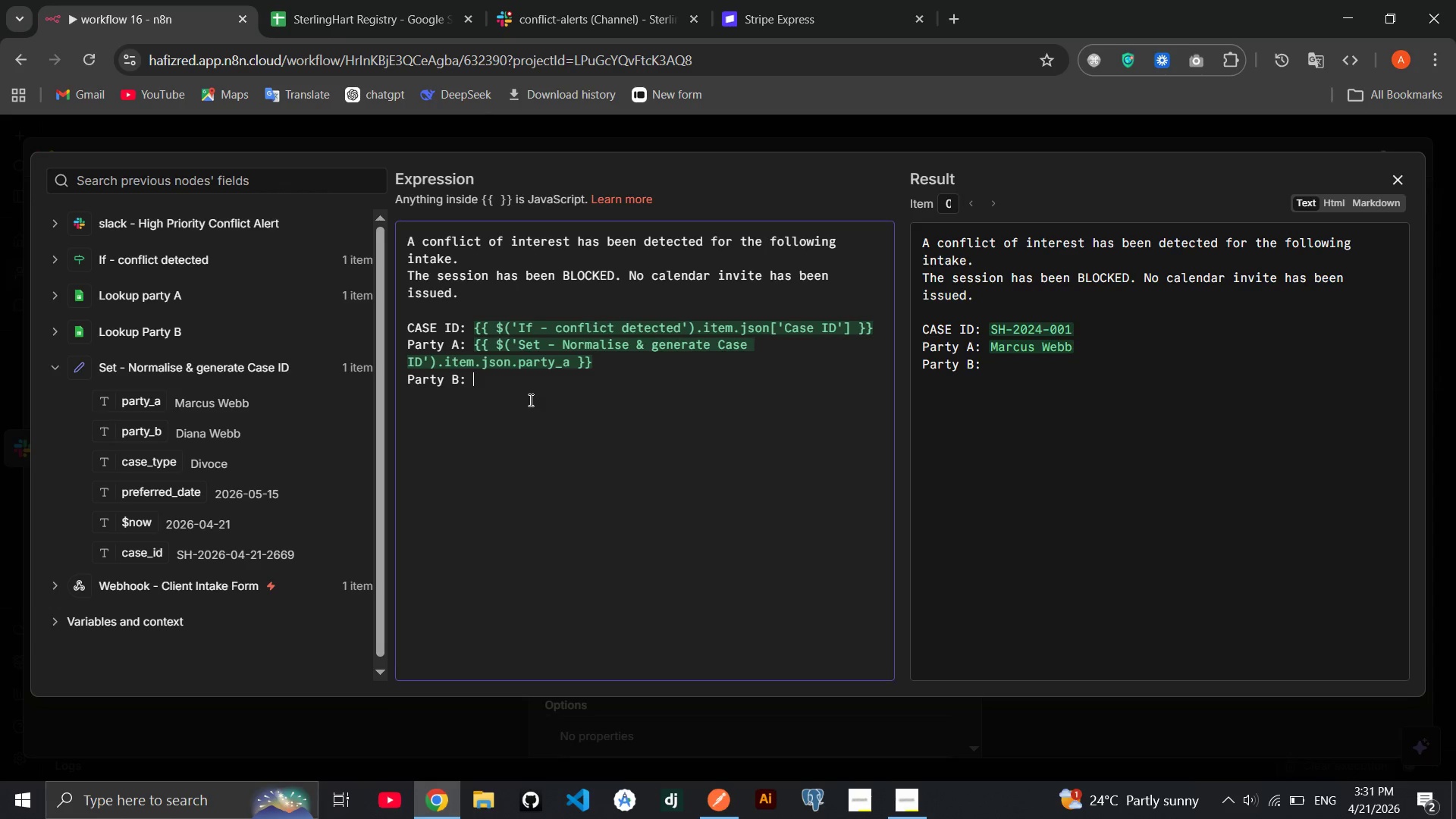 
double_click([529, 400])
 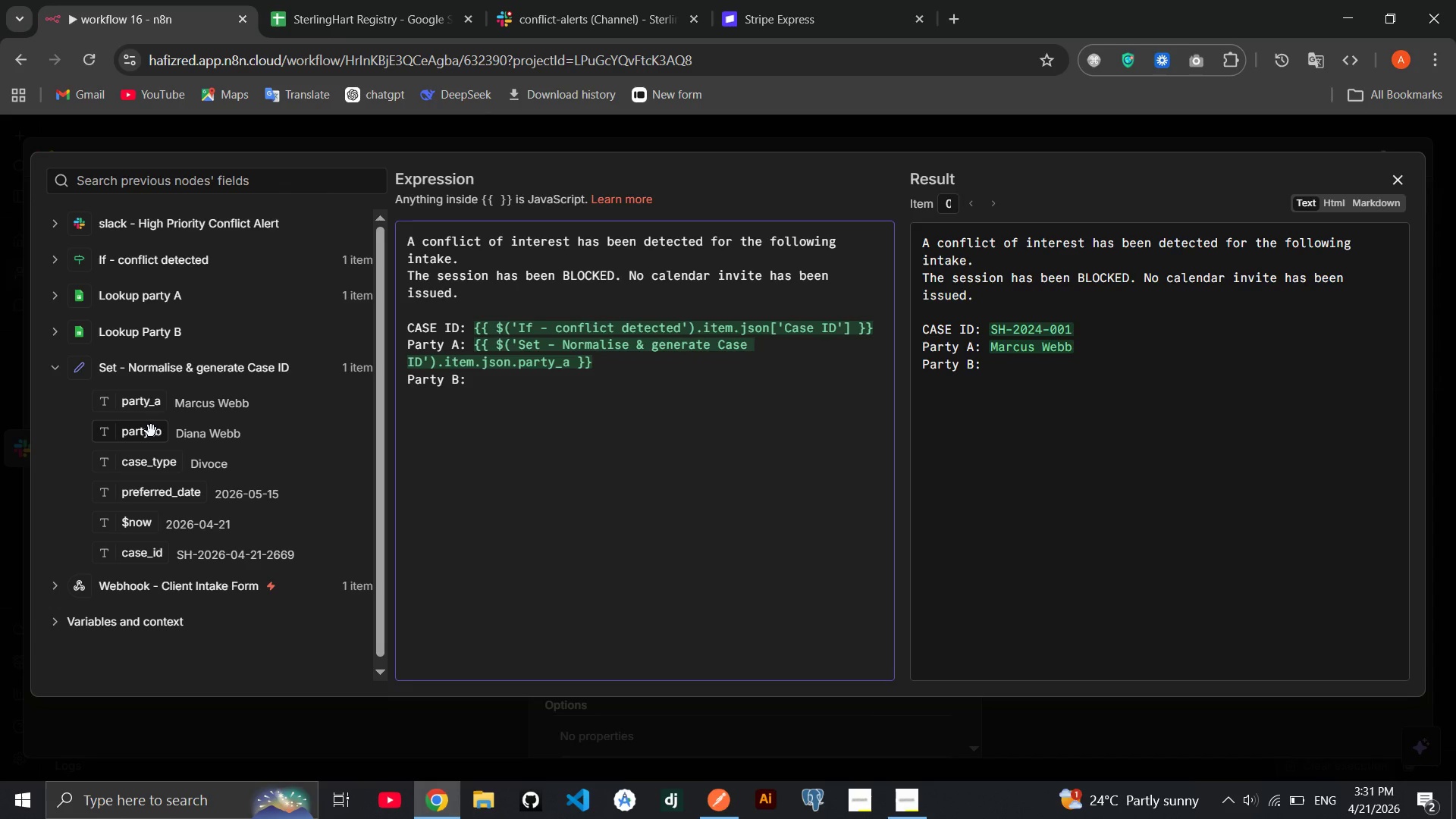 
left_click_drag(start_coordinate=[151, 431], to_coordinate=[475, 375])
 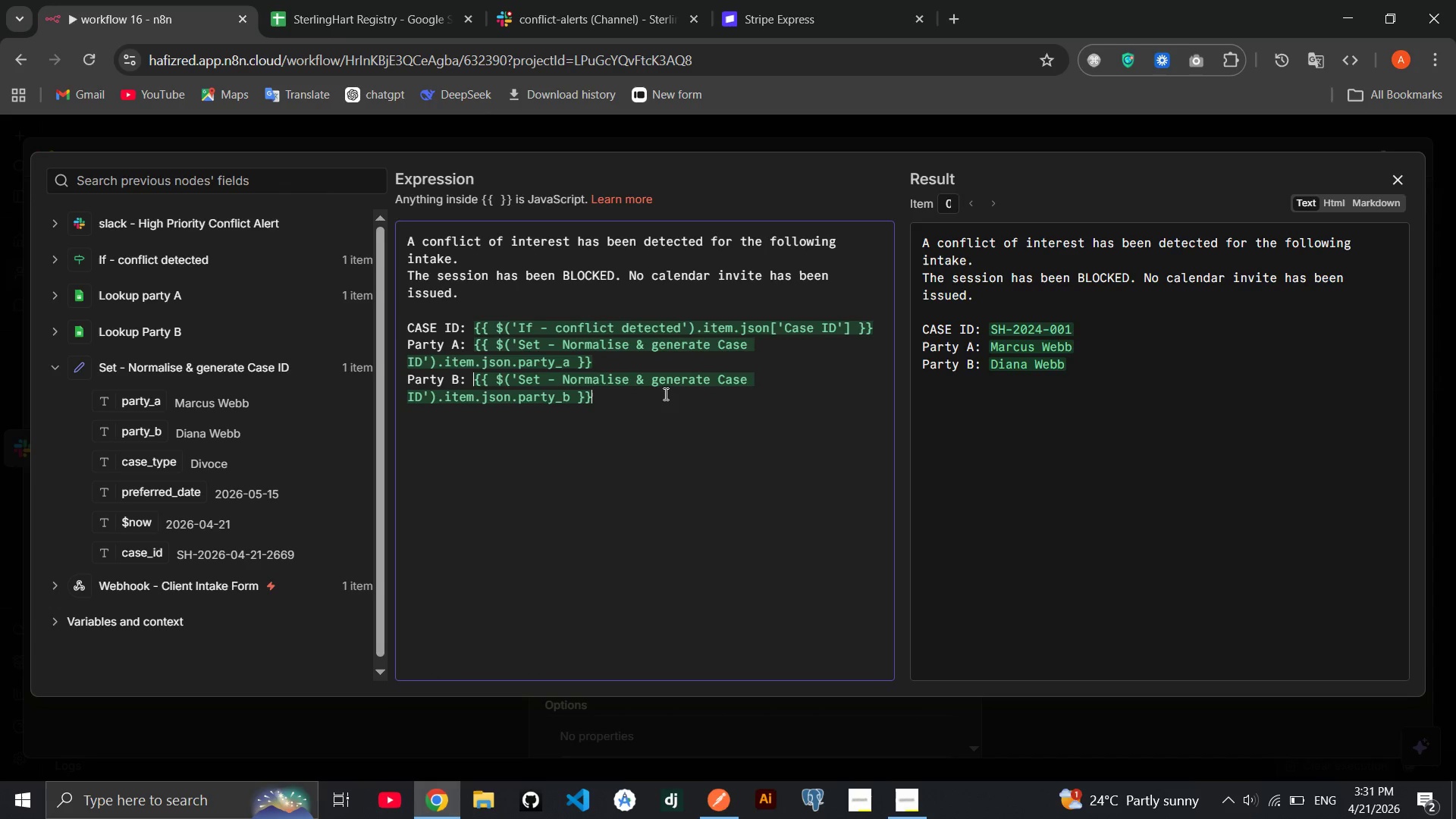 
left_click([664, 394])
 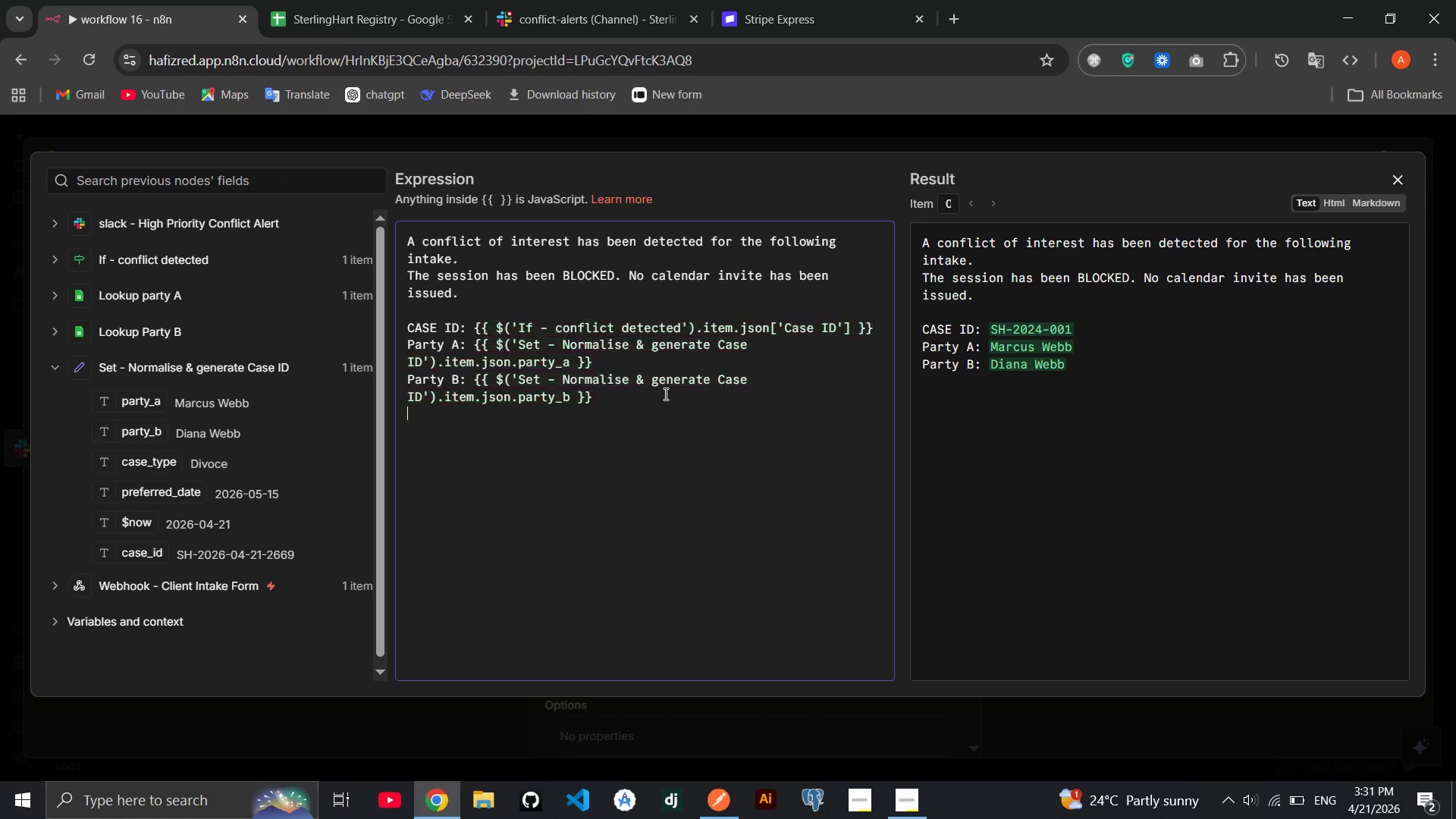 
key(Enter)
 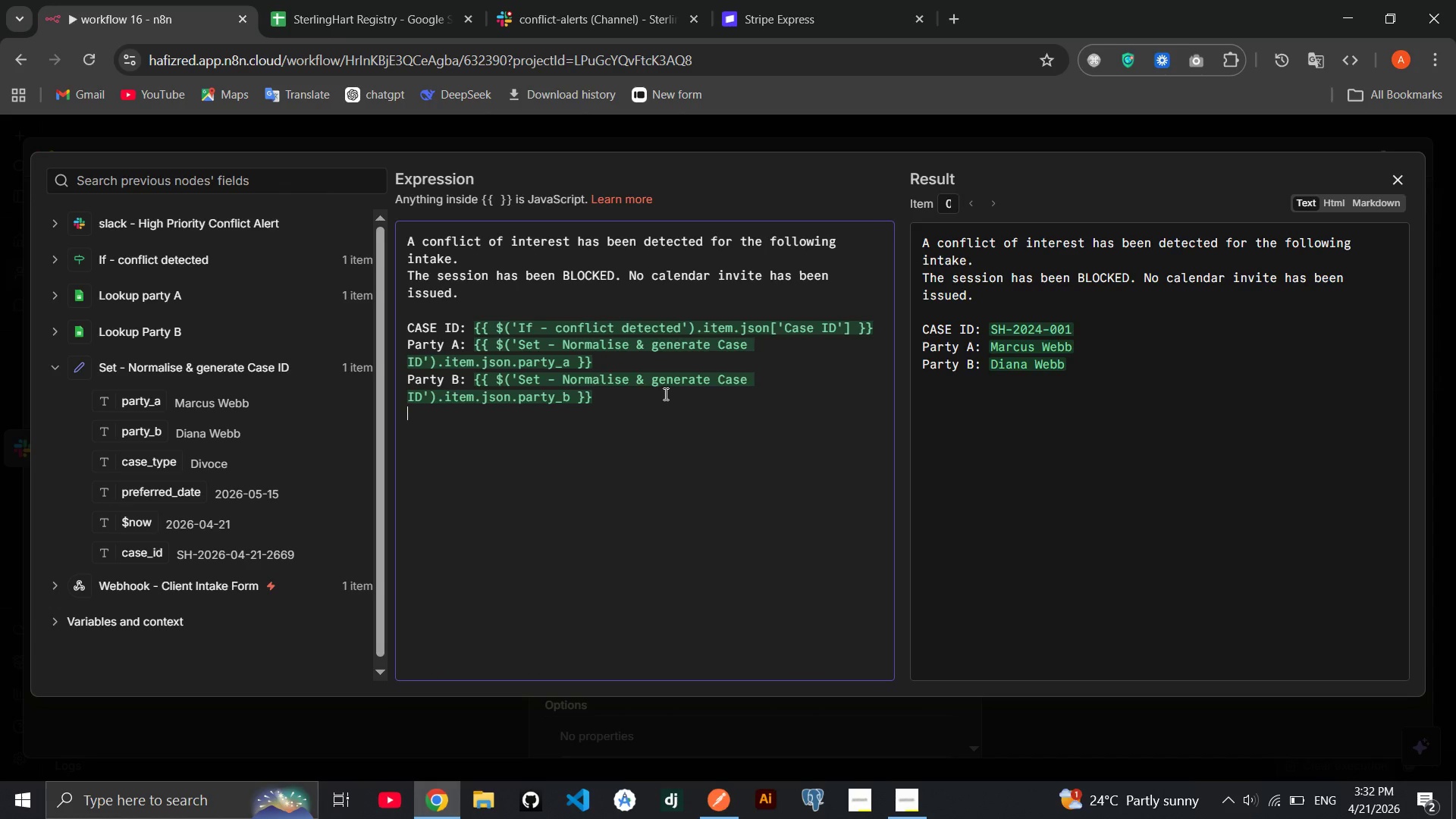 
type(Case Type: )
 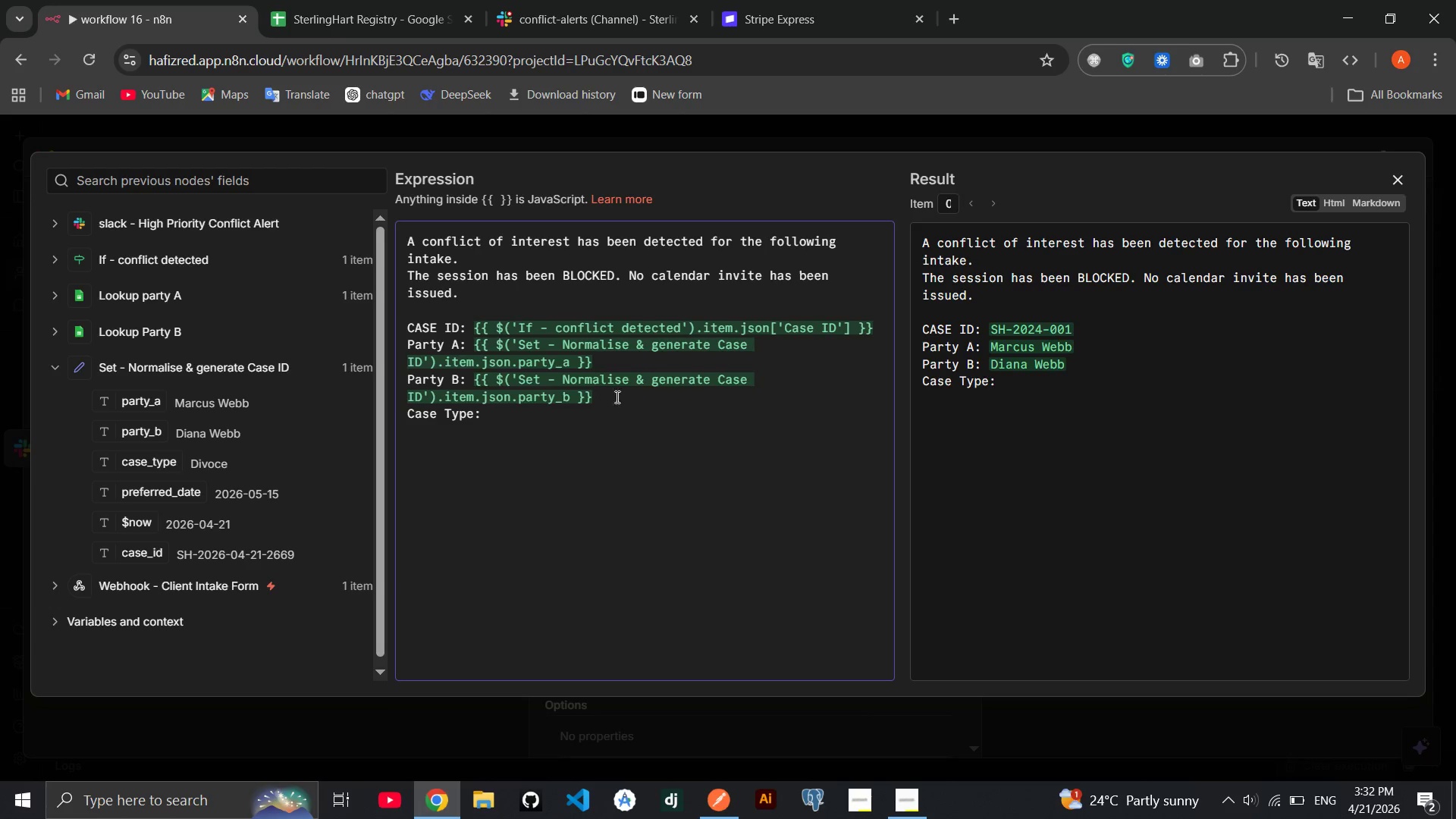 
left_click_drag(start_coordinate=[157, 463], to_coordinate=[541, 431])
 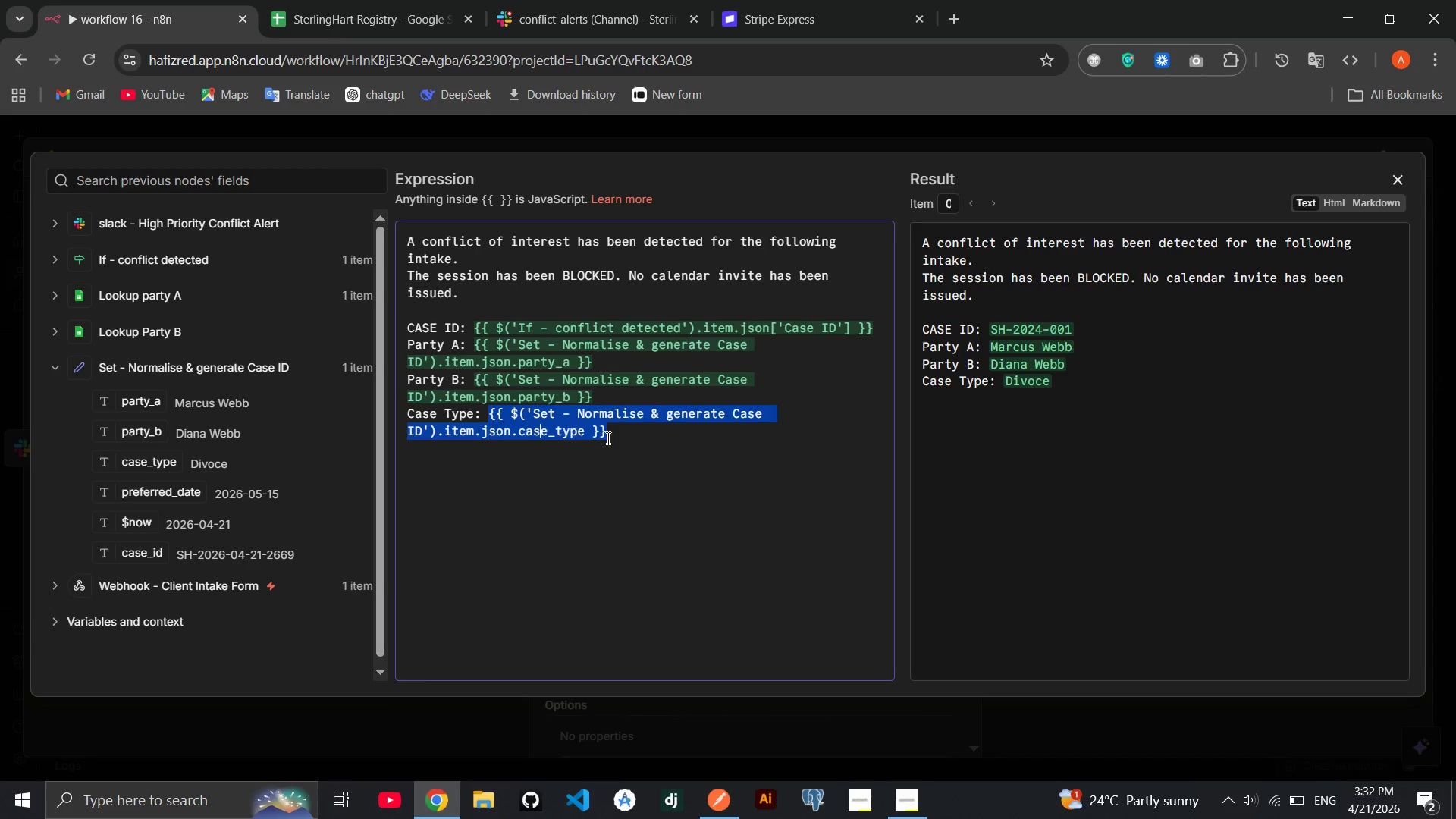 
left_click([607, 438])
 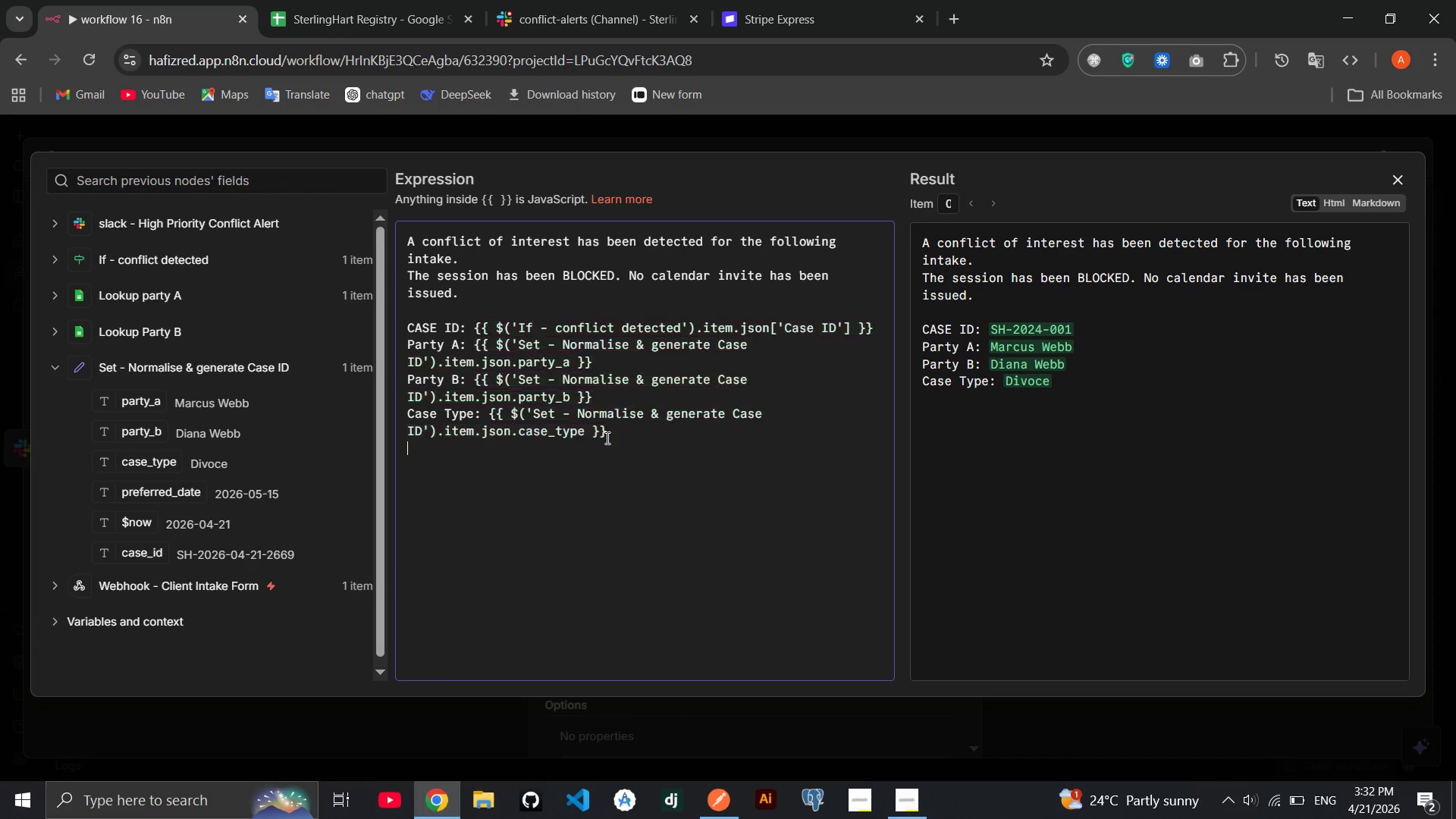 
key(Enter)
 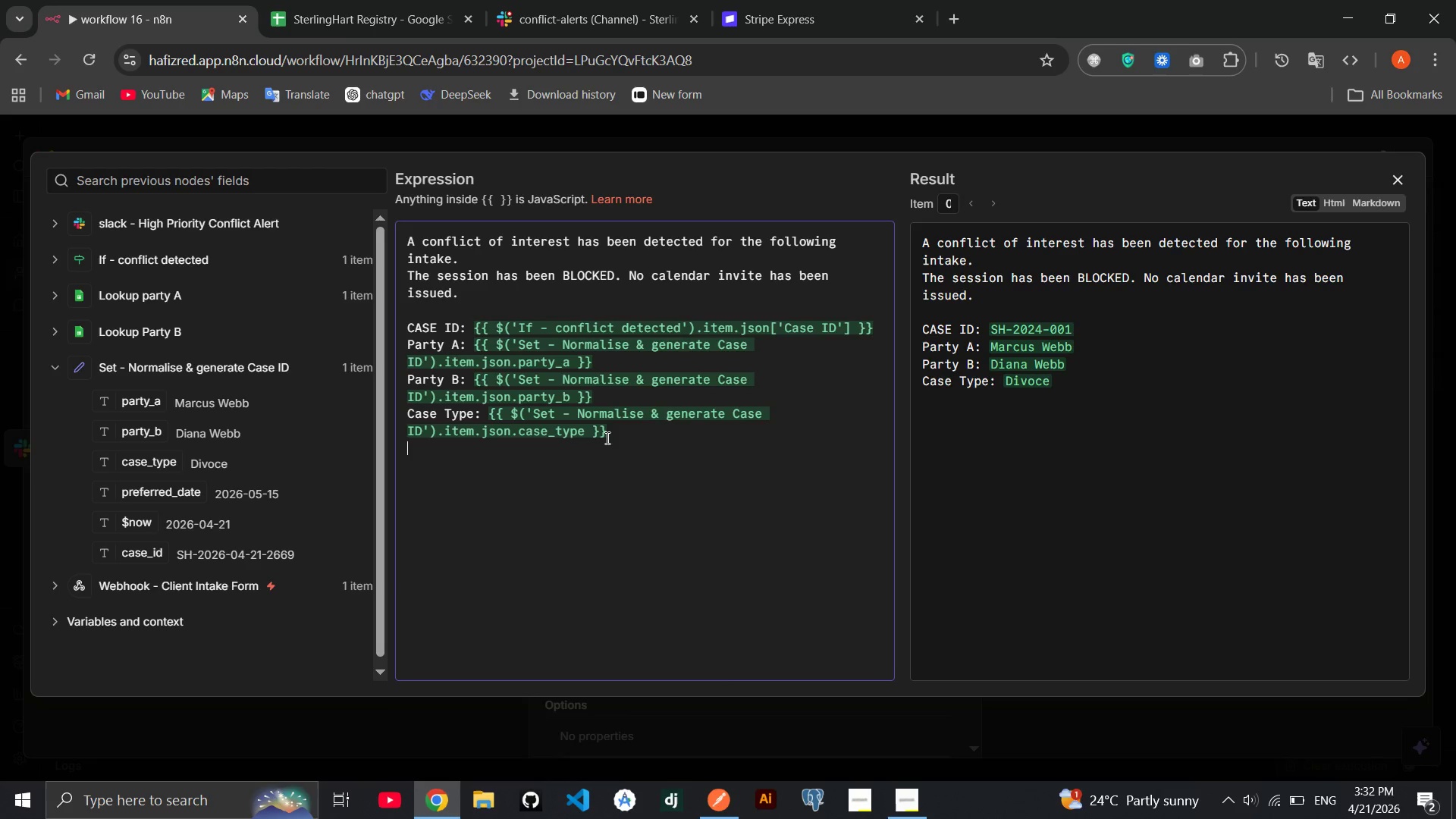 
type(Requet)
key(Backspace)
type(sted Data: )
 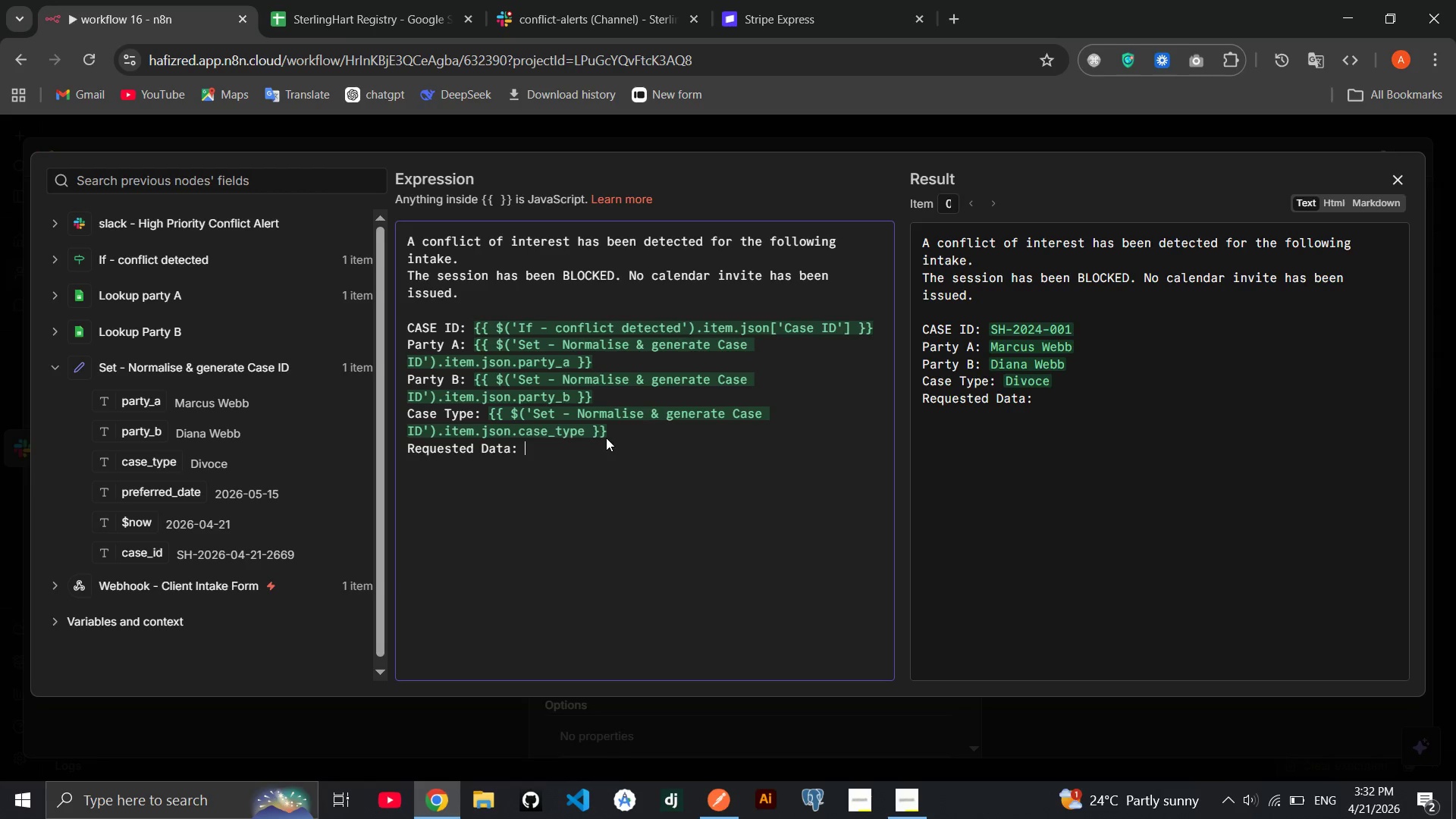 
left_click_drag(start_coordinate=[160, 491], to_coordinate=[557, 463])
 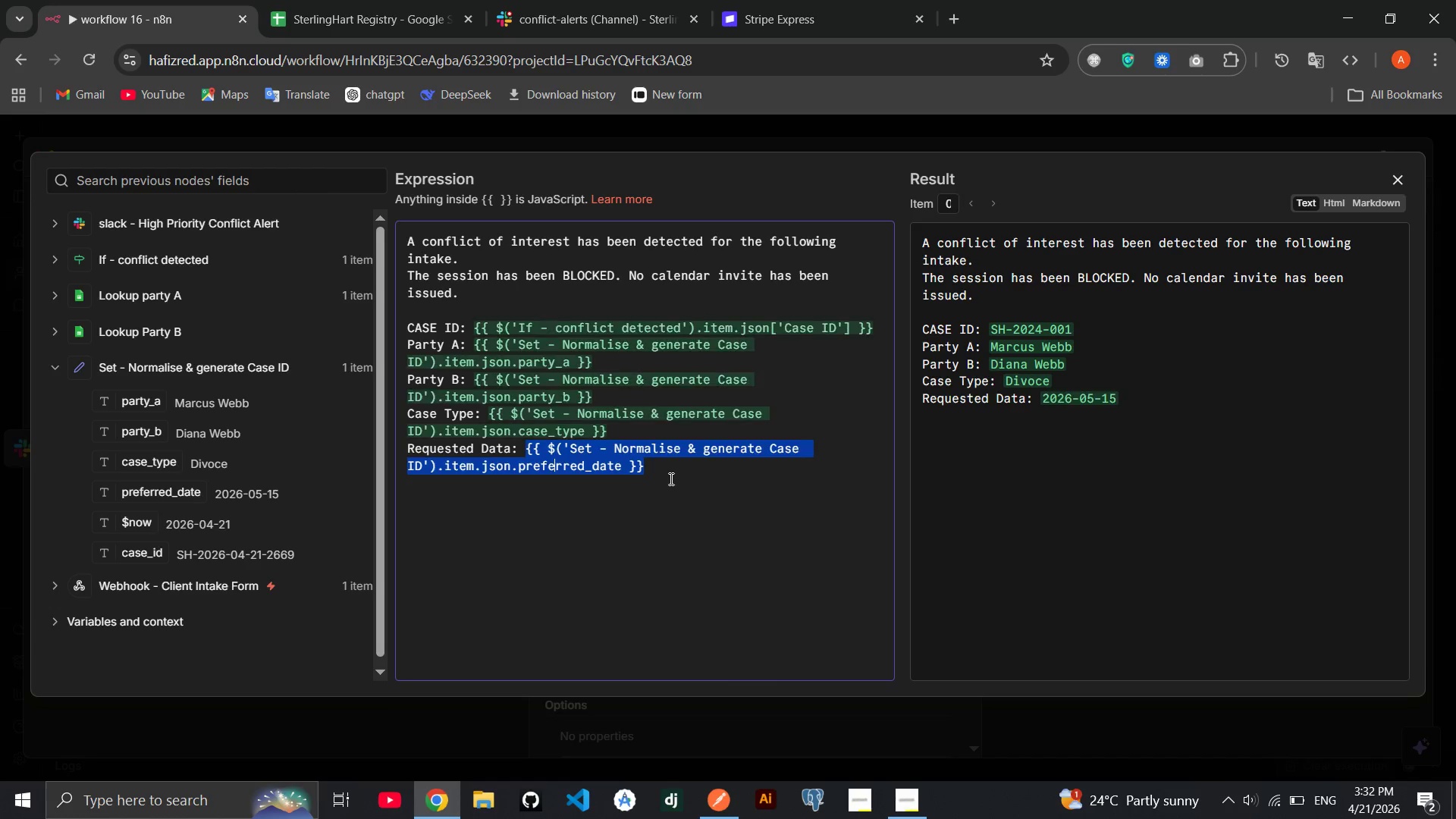 
left_click([670, 479])
 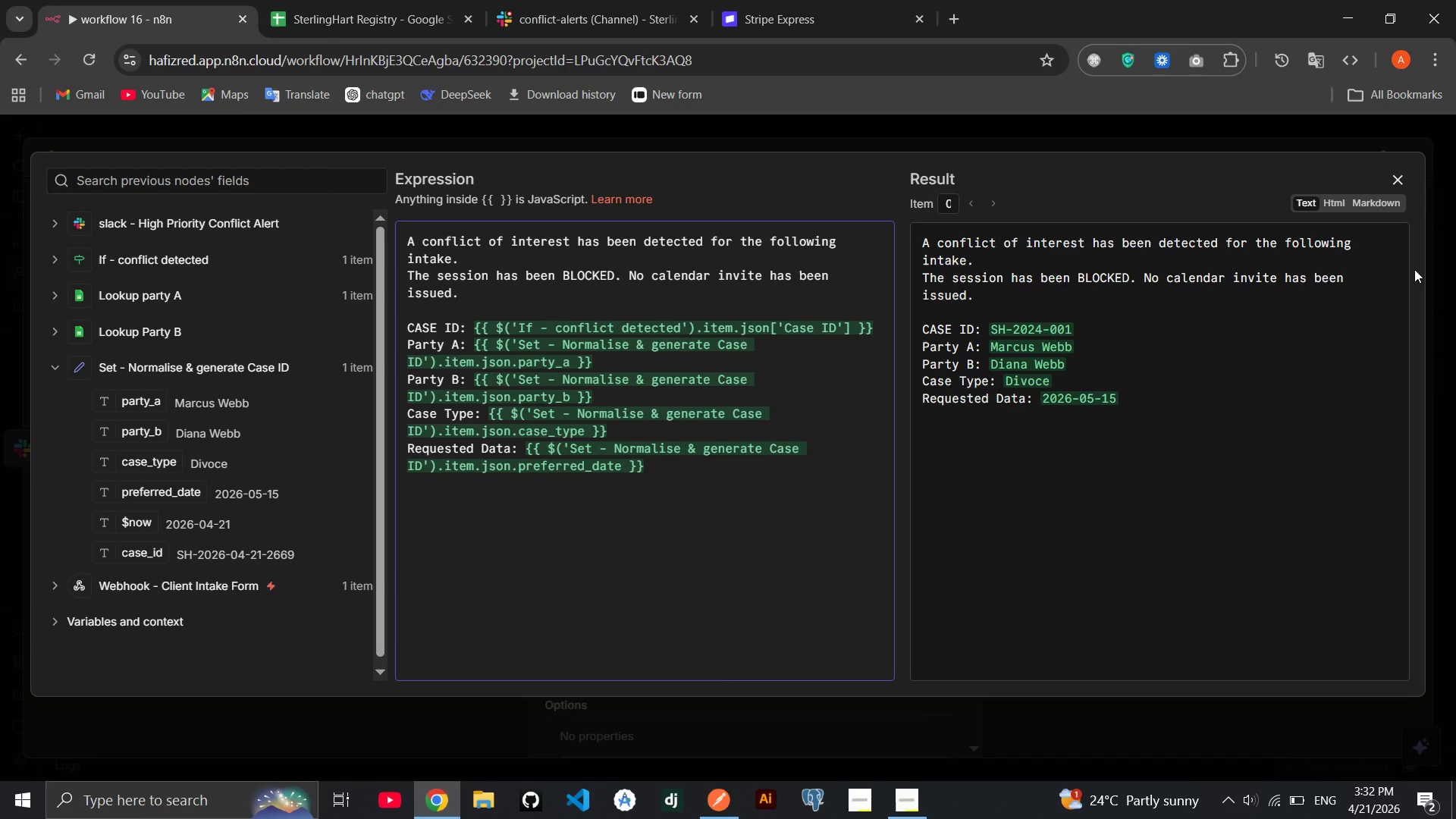 
wait(5.31)
 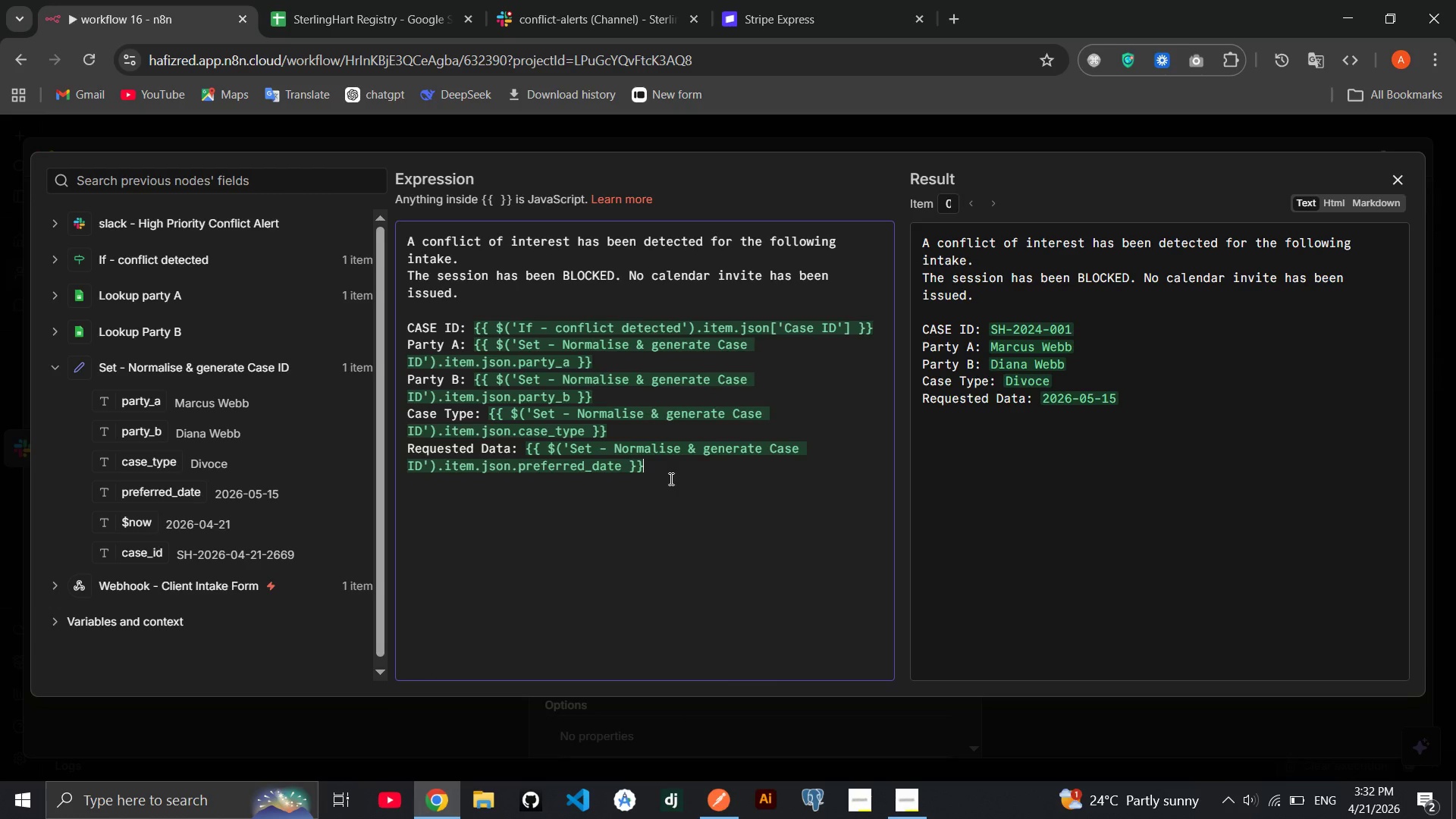 
left_click([1400, 193])
 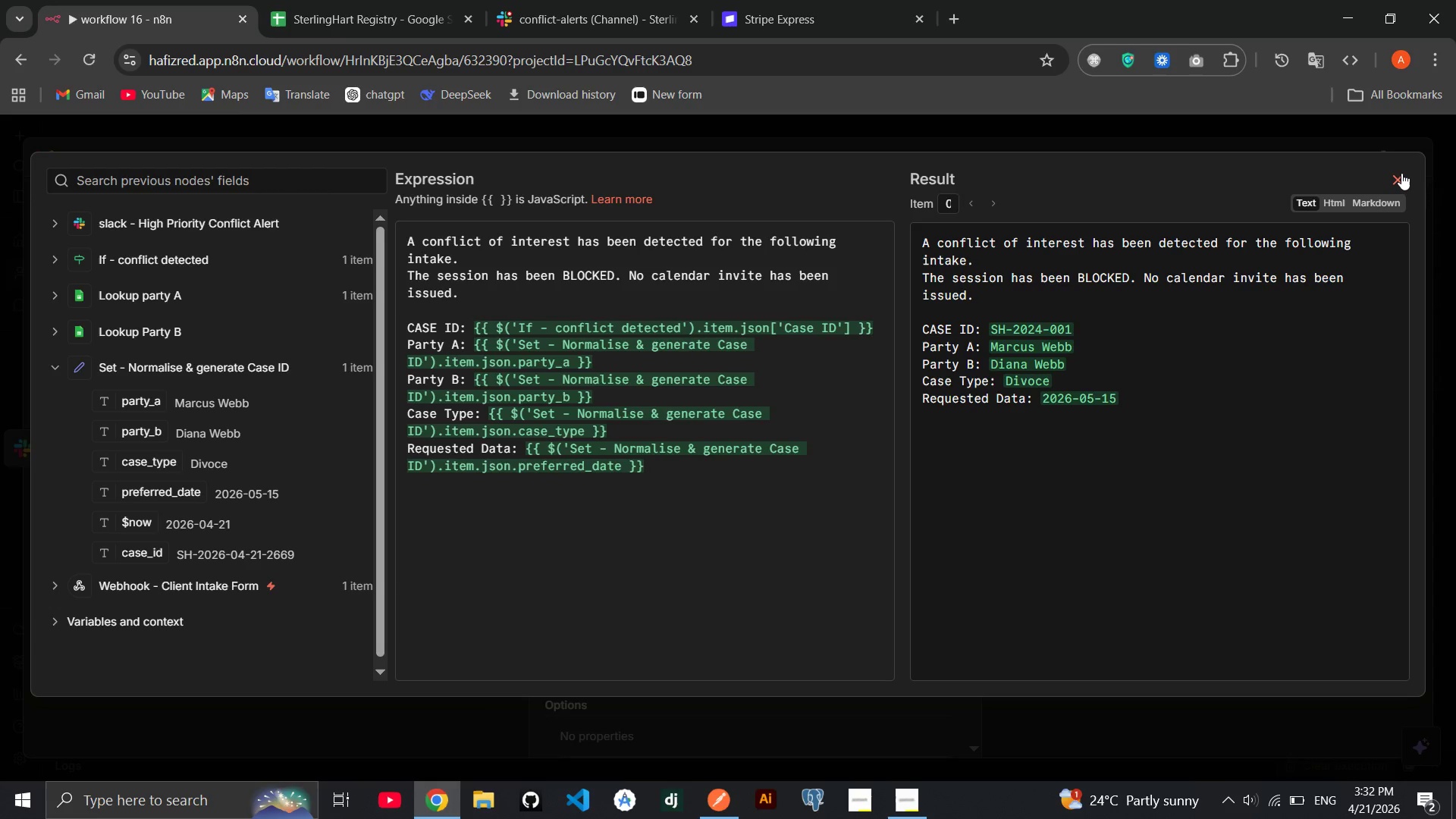 
left_click([1401, 173])
 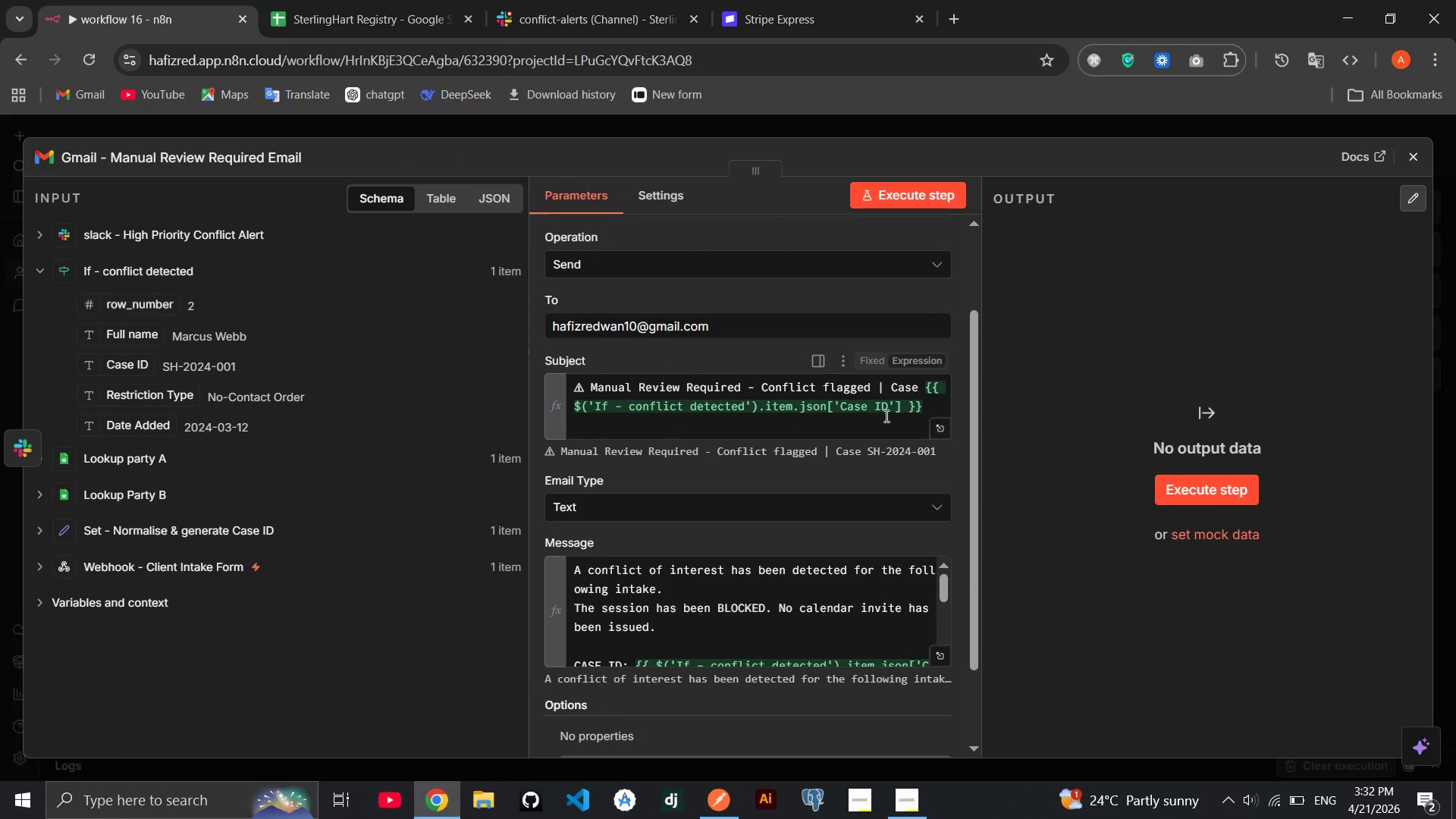 
scroll: coordinate [821, 495], scroll_direction: down, amount: 10.0
 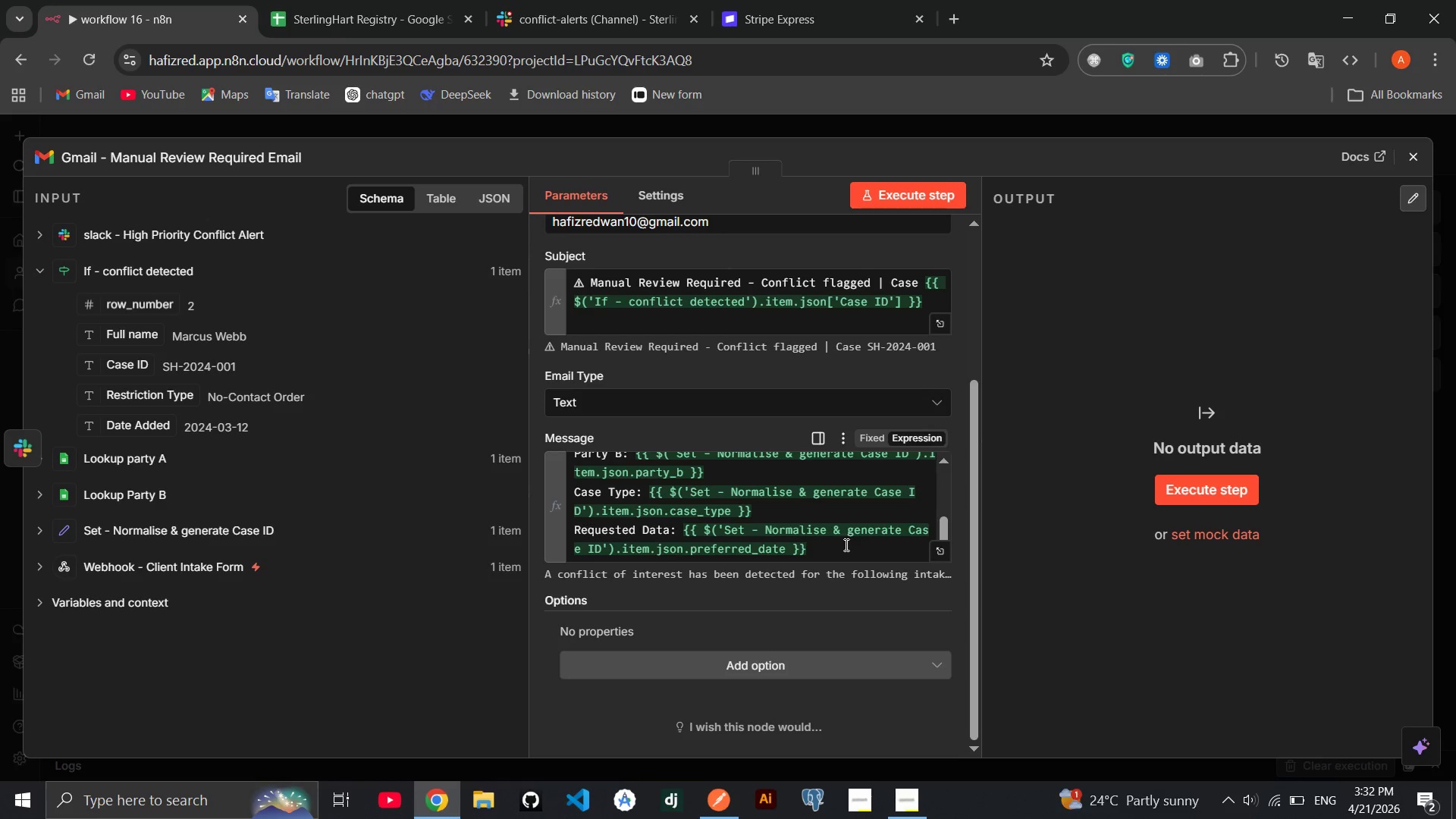 
left_click([845, 546])
 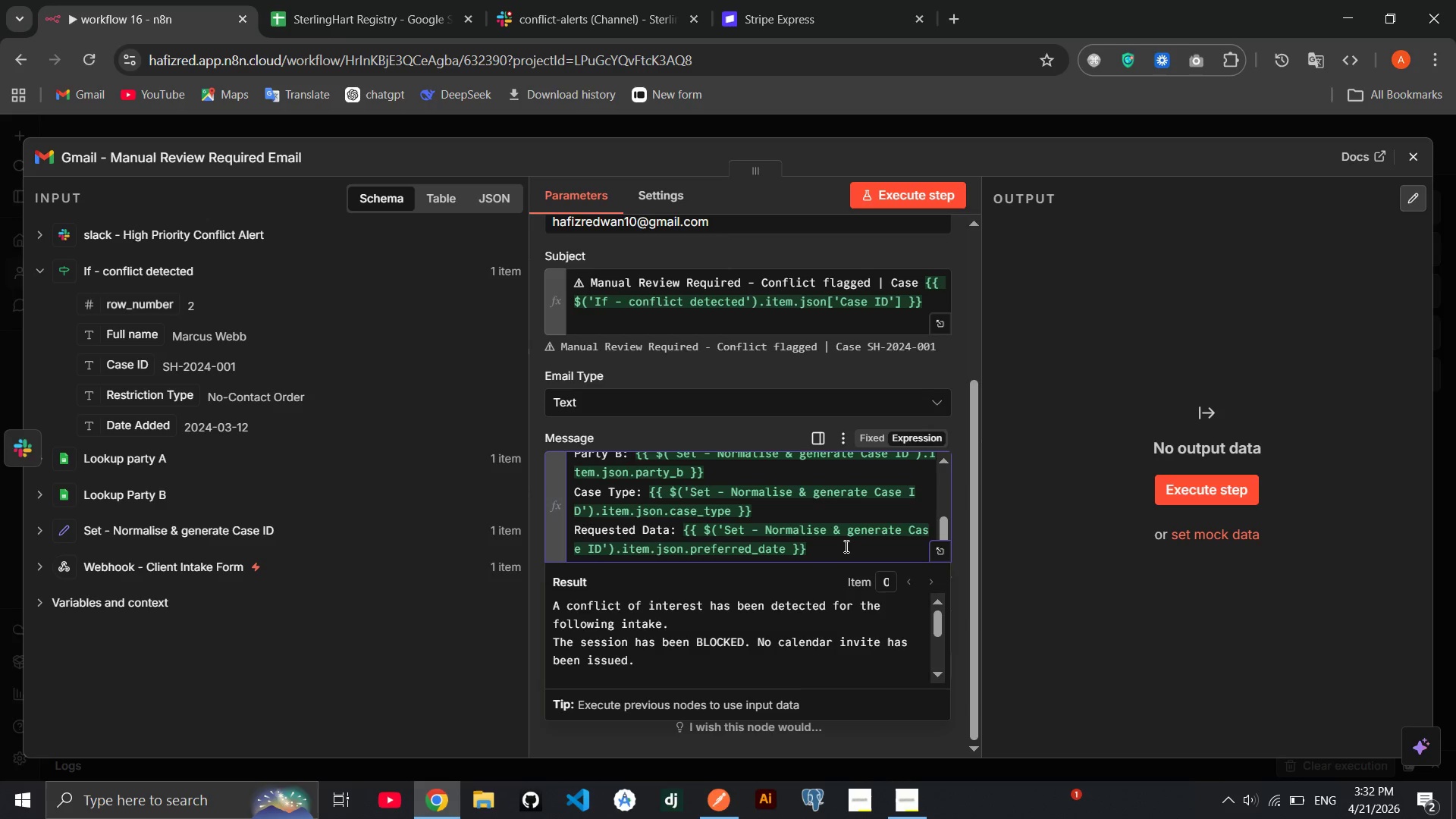 
key(Enter)
 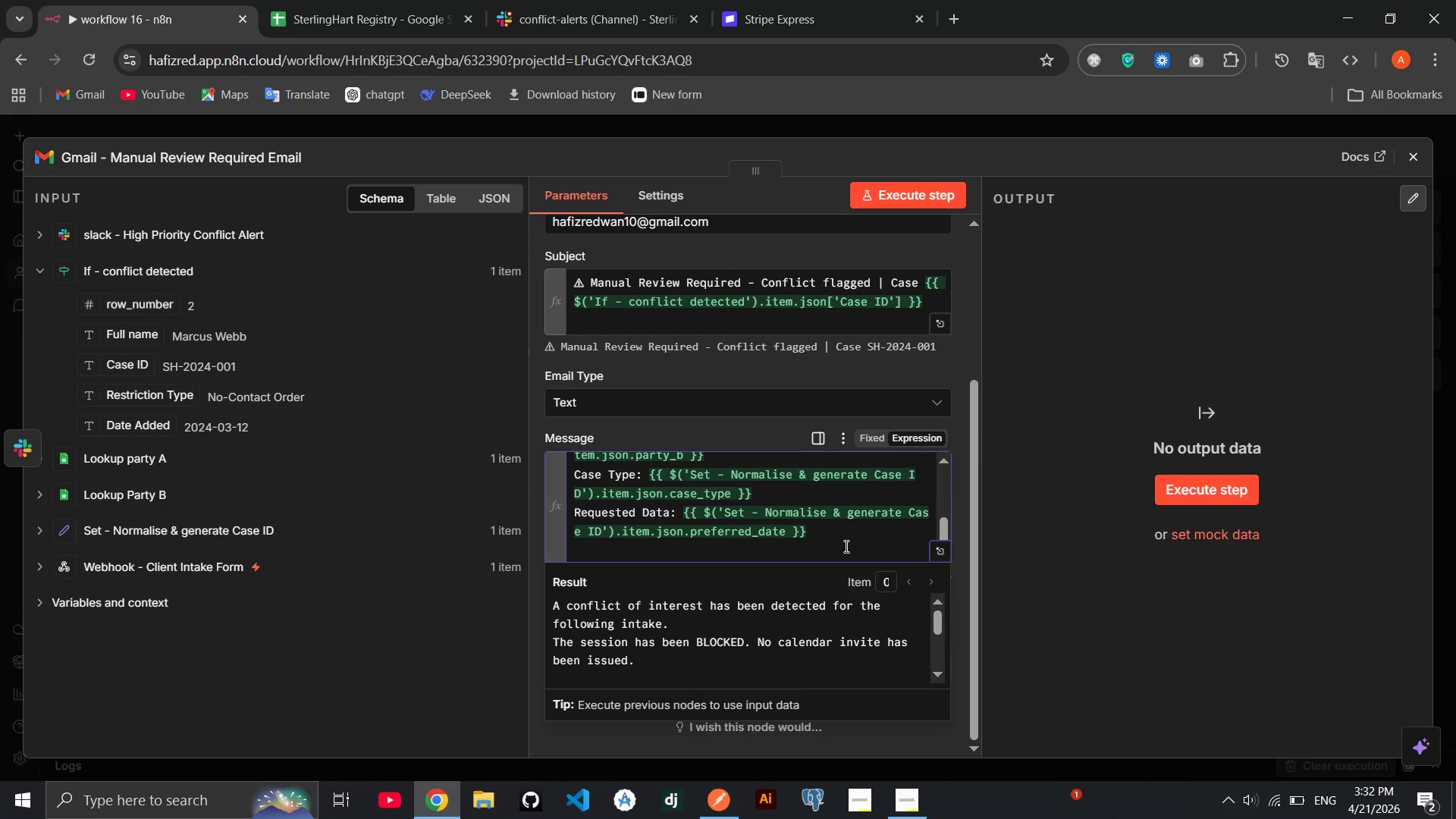 
key(Enter)
 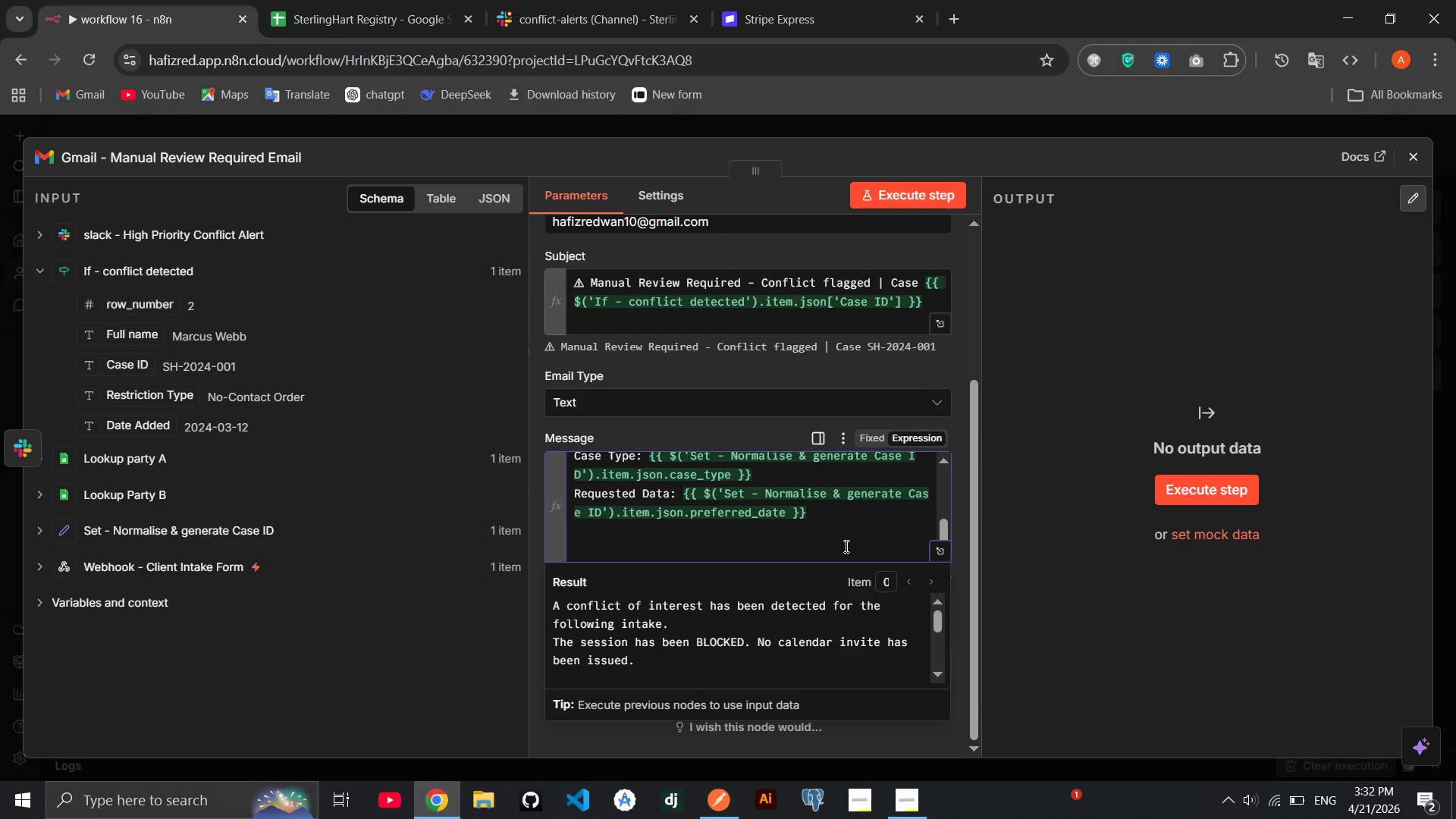 
type(Acton required )
key(Backspace)
type(: Review the Conflict Registry be)
key(Backspace)
type(eflof)
key(Backspace)
key(Backspace)
key(Backspace)
key(Backspace)
key(Backspace)
key(Backspace)
key(Backspace)
key(Backspace)
key(Backspace)
 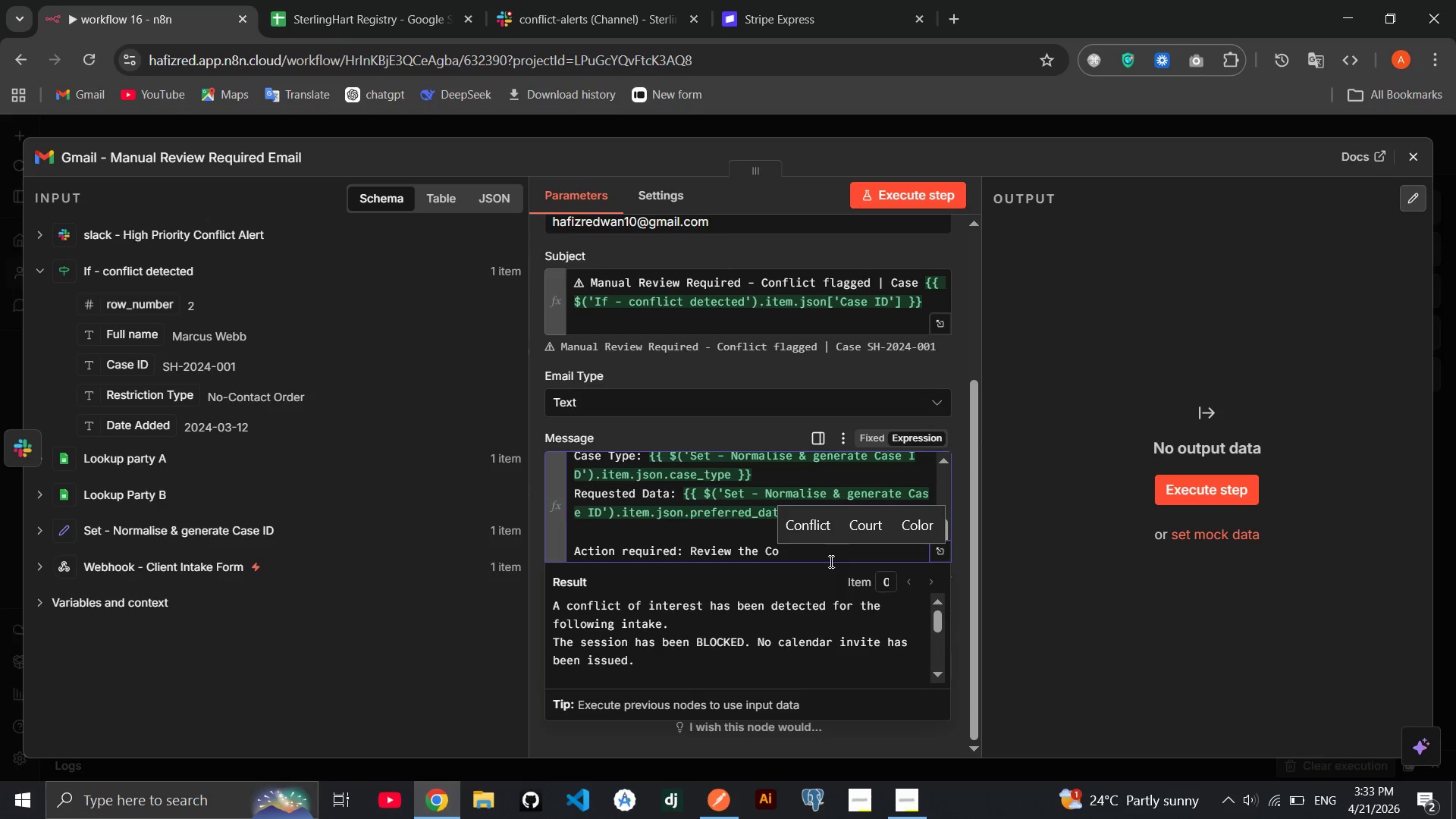 
double_click([763, 555])
 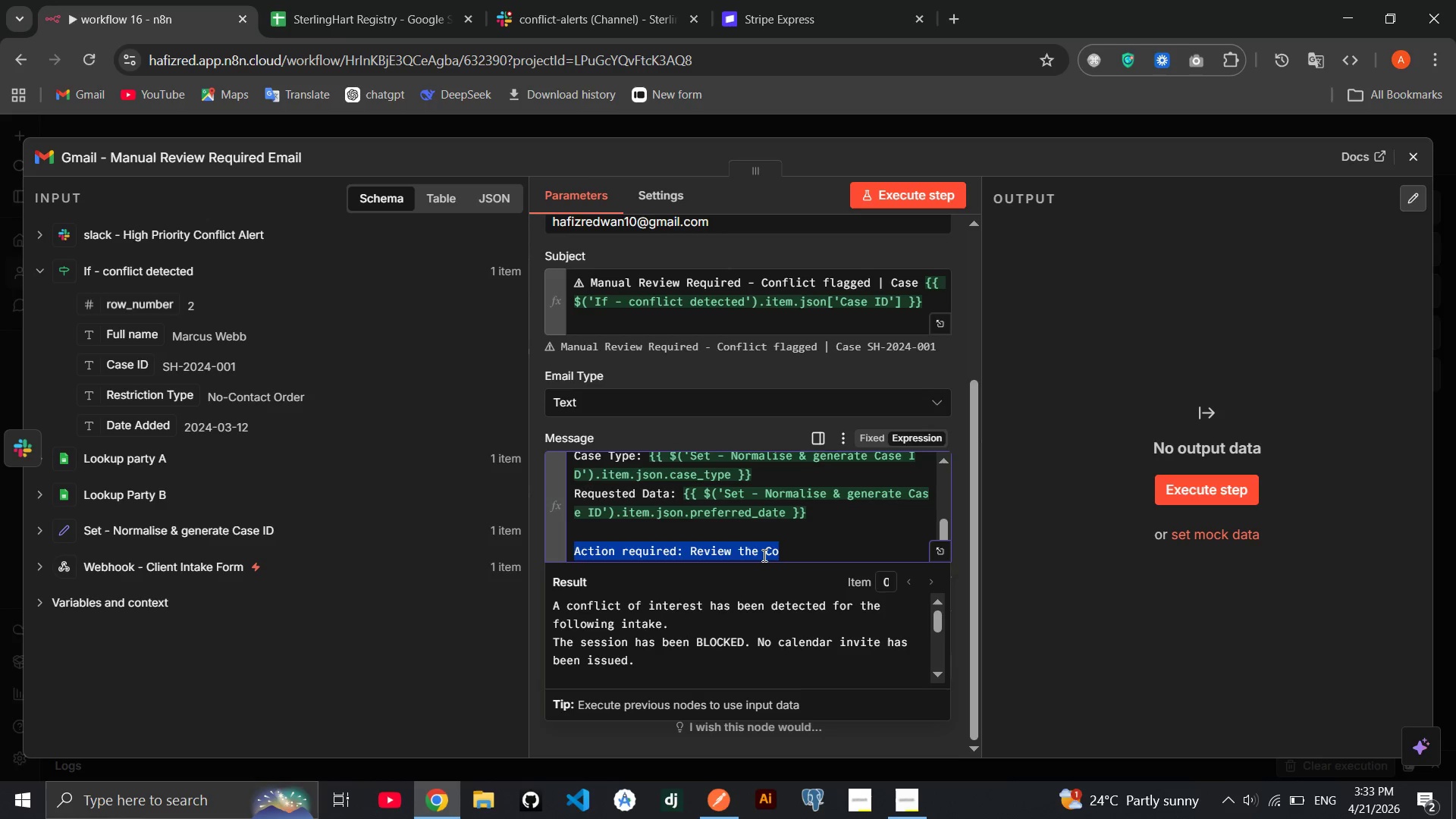 
triple_click([763, 555])
 